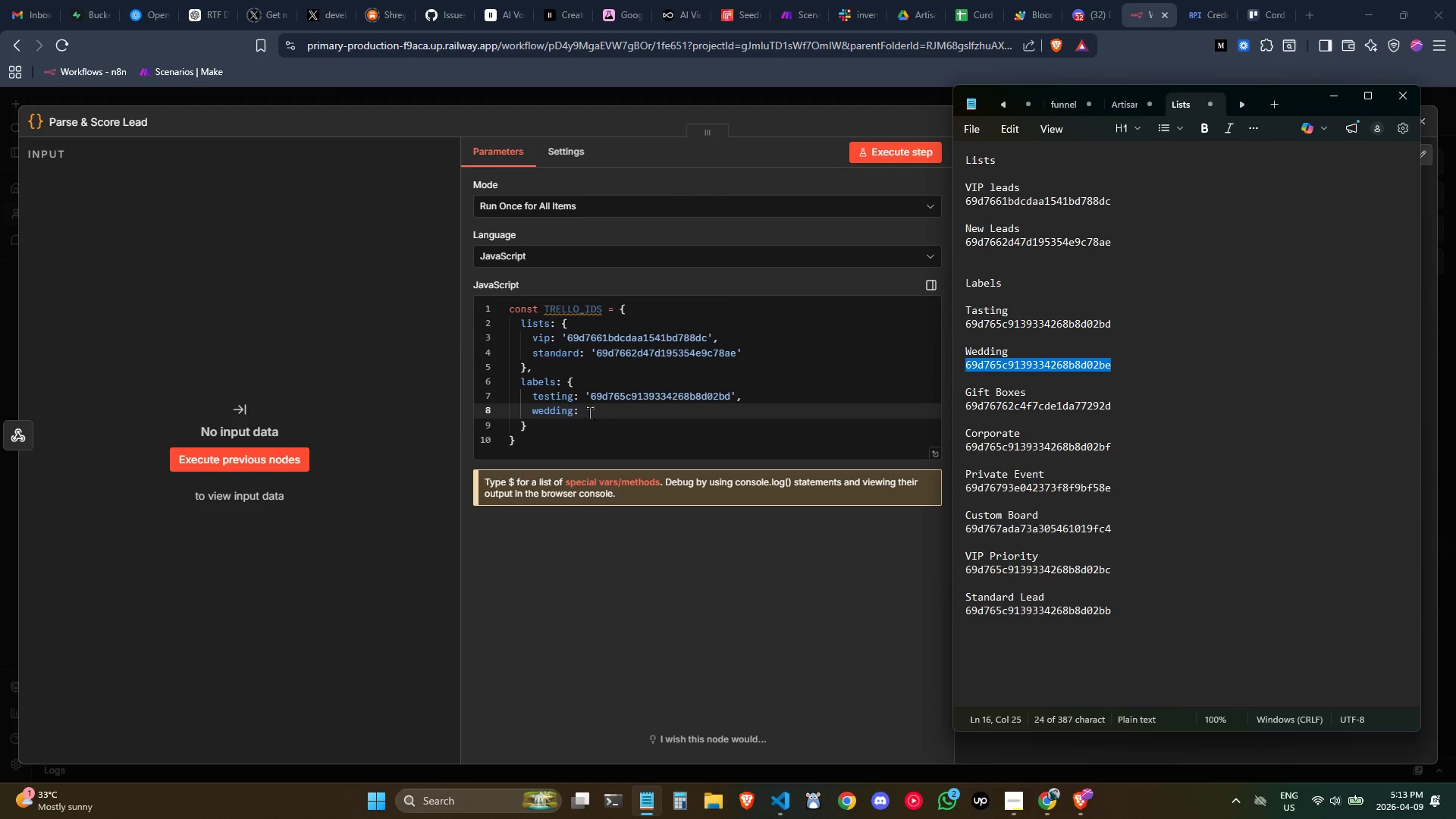 
left_click([588, 413])
 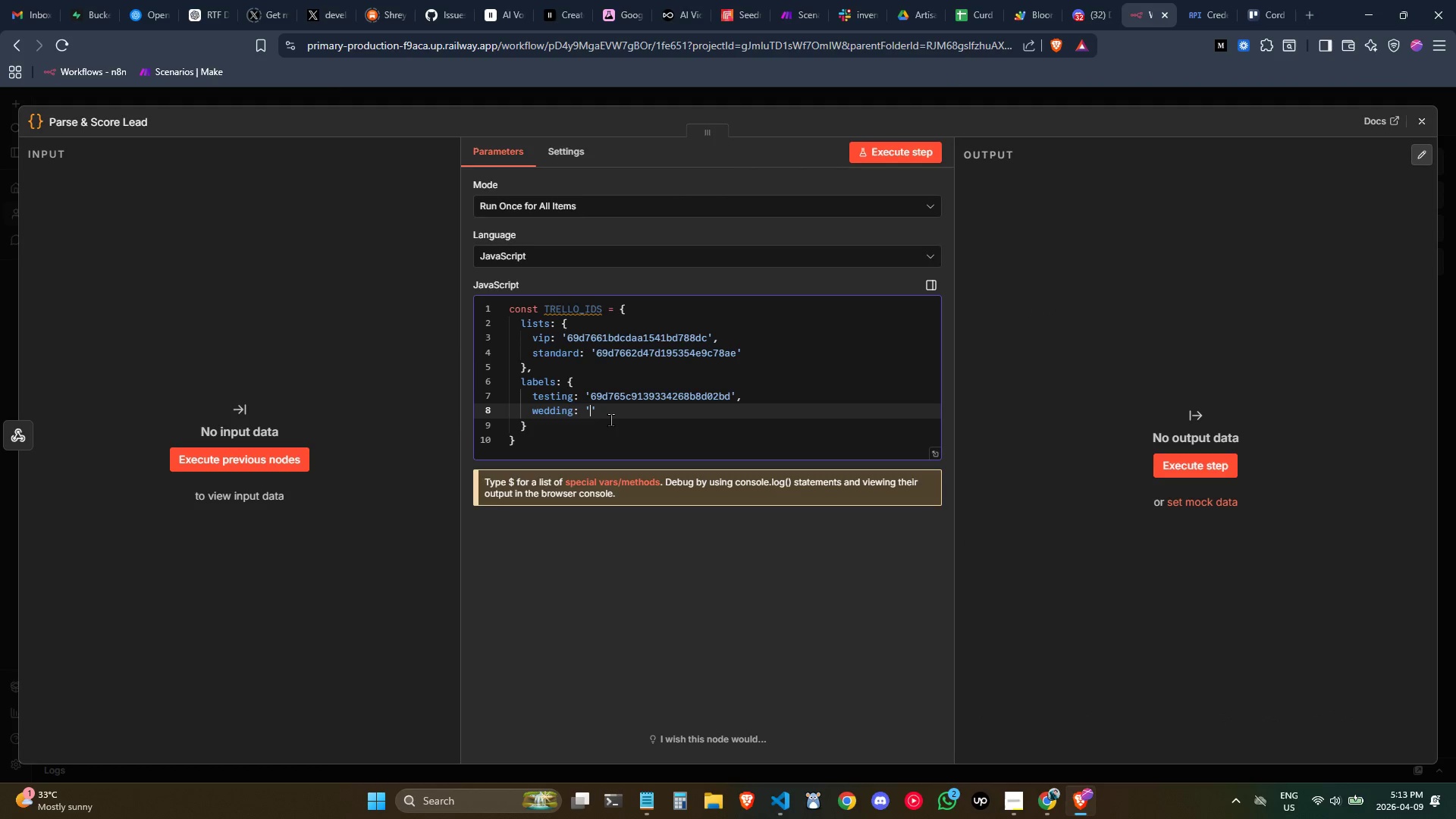 
key(Control+ControlLeft)
 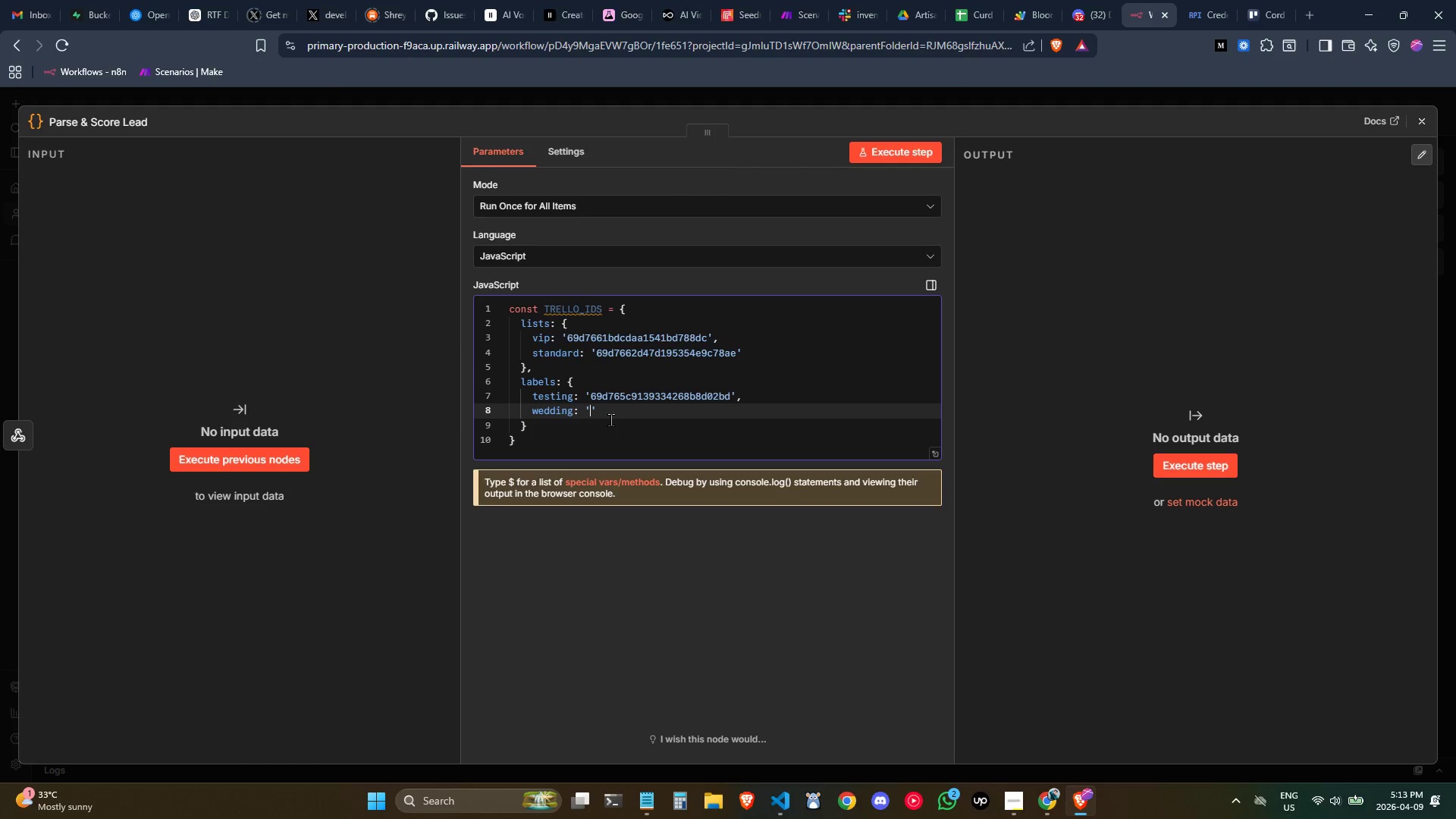 
key(Control+V)
 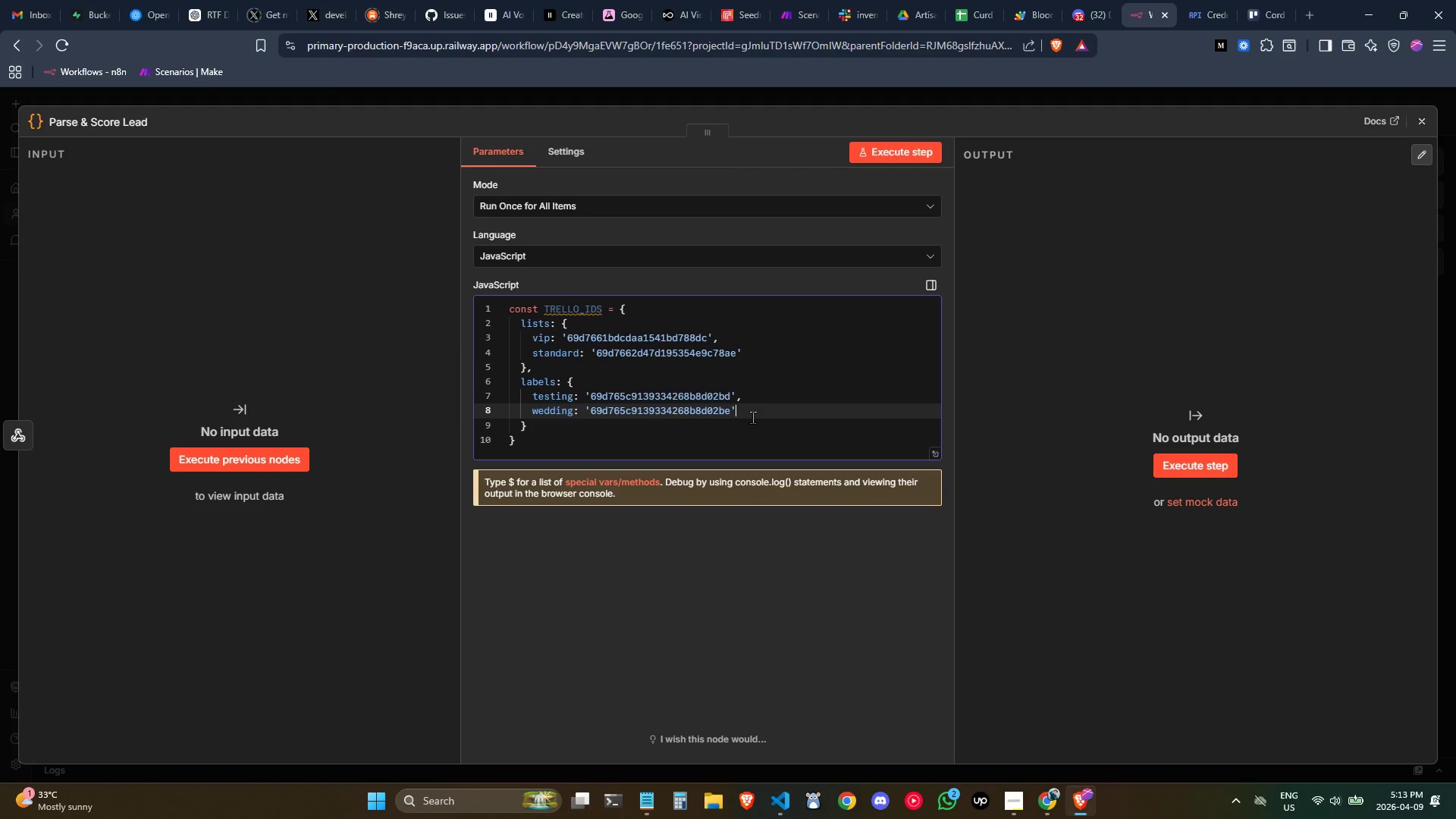 
key(Comma)
 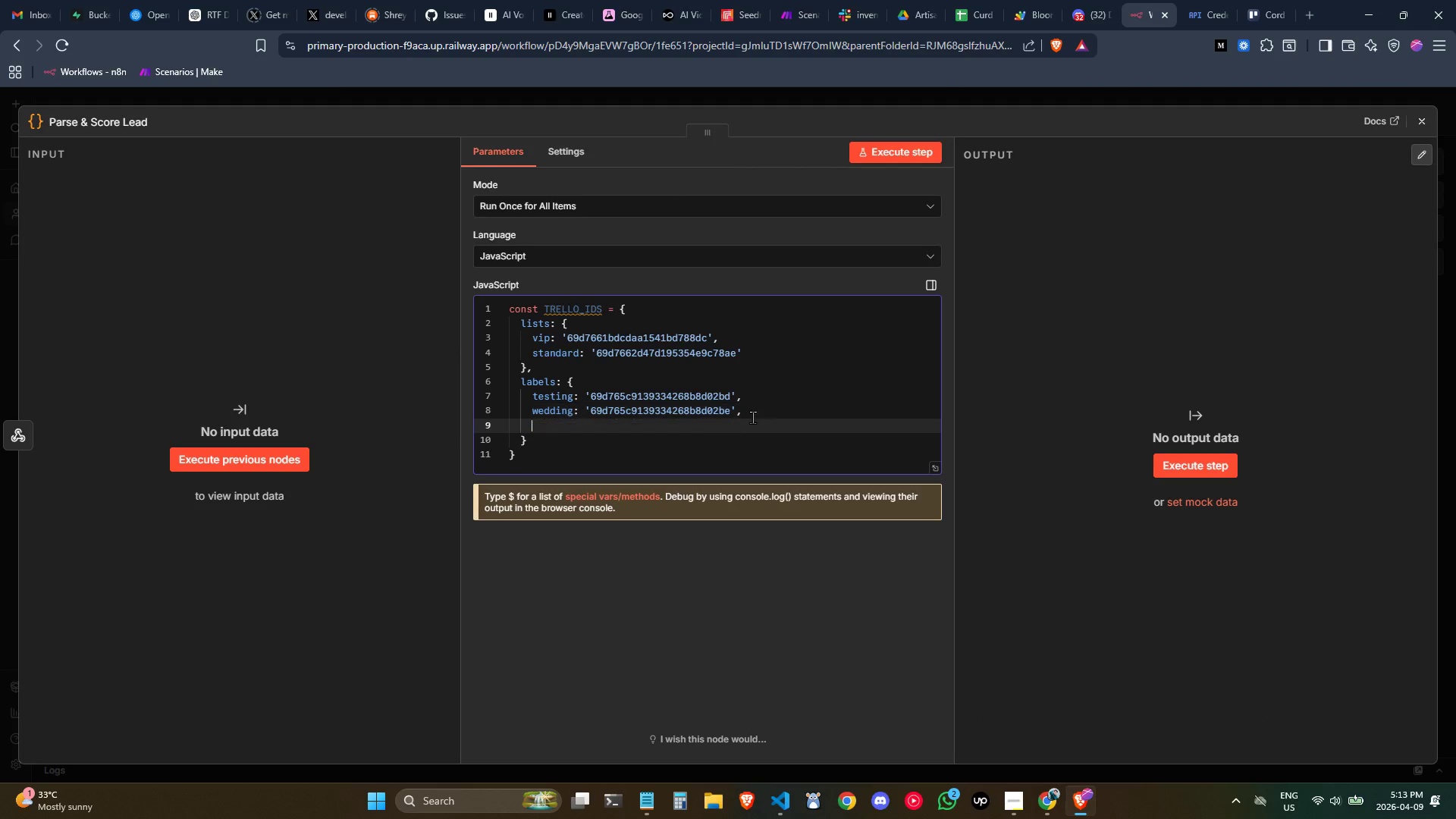 
key(Enter)
 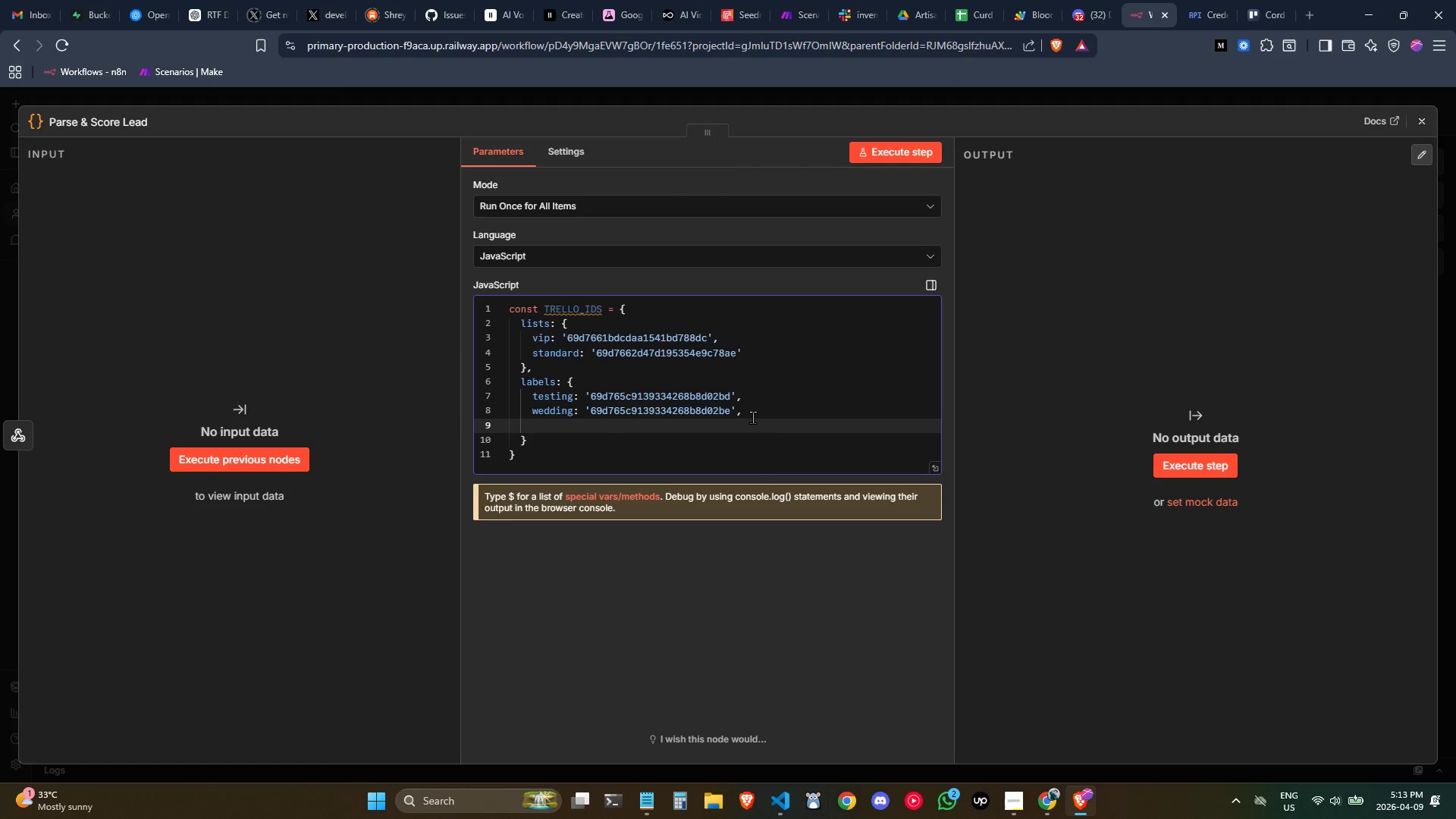 
type(giftb)
key(Backspace)
type(Boxes: ')
 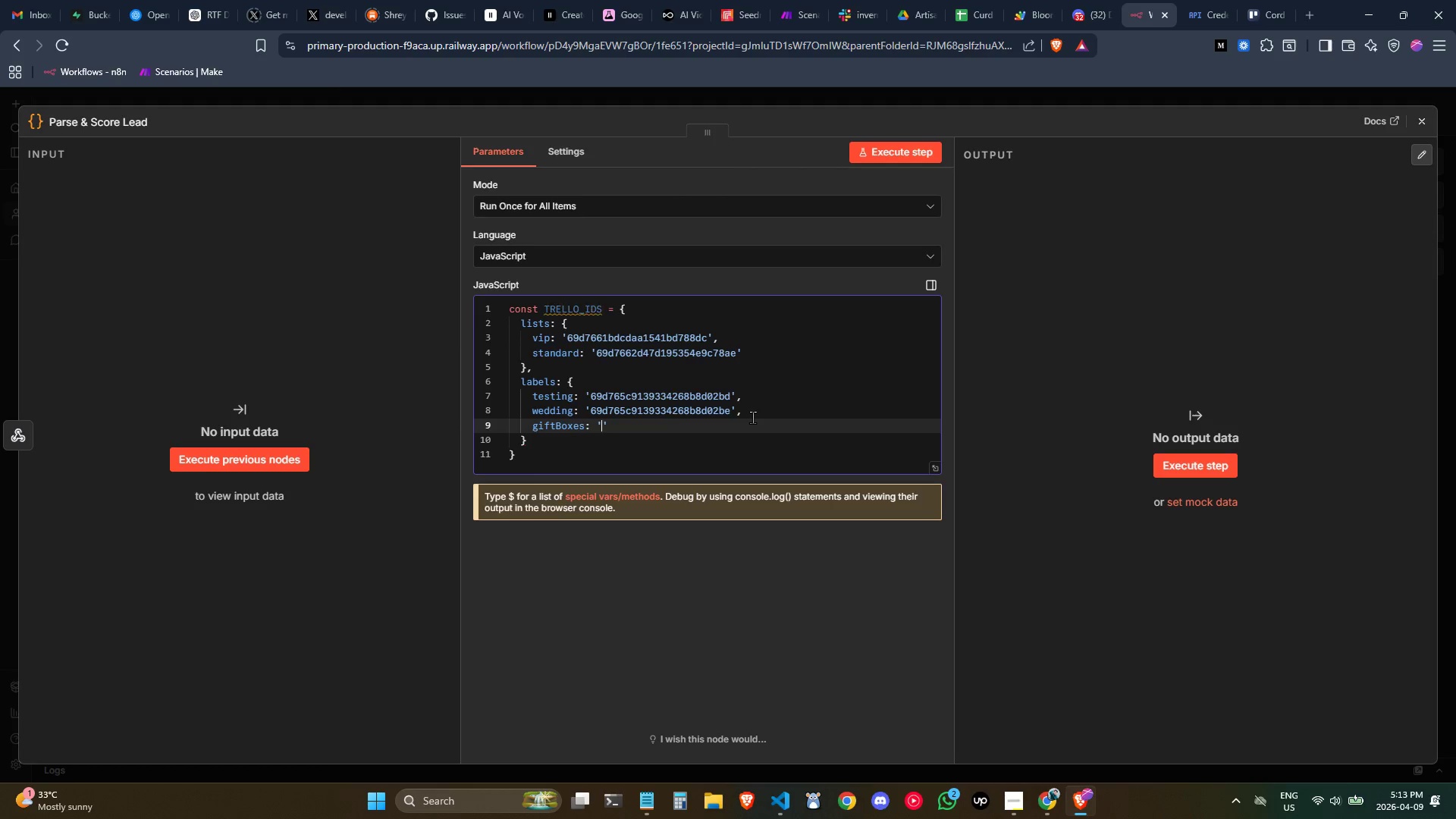 
 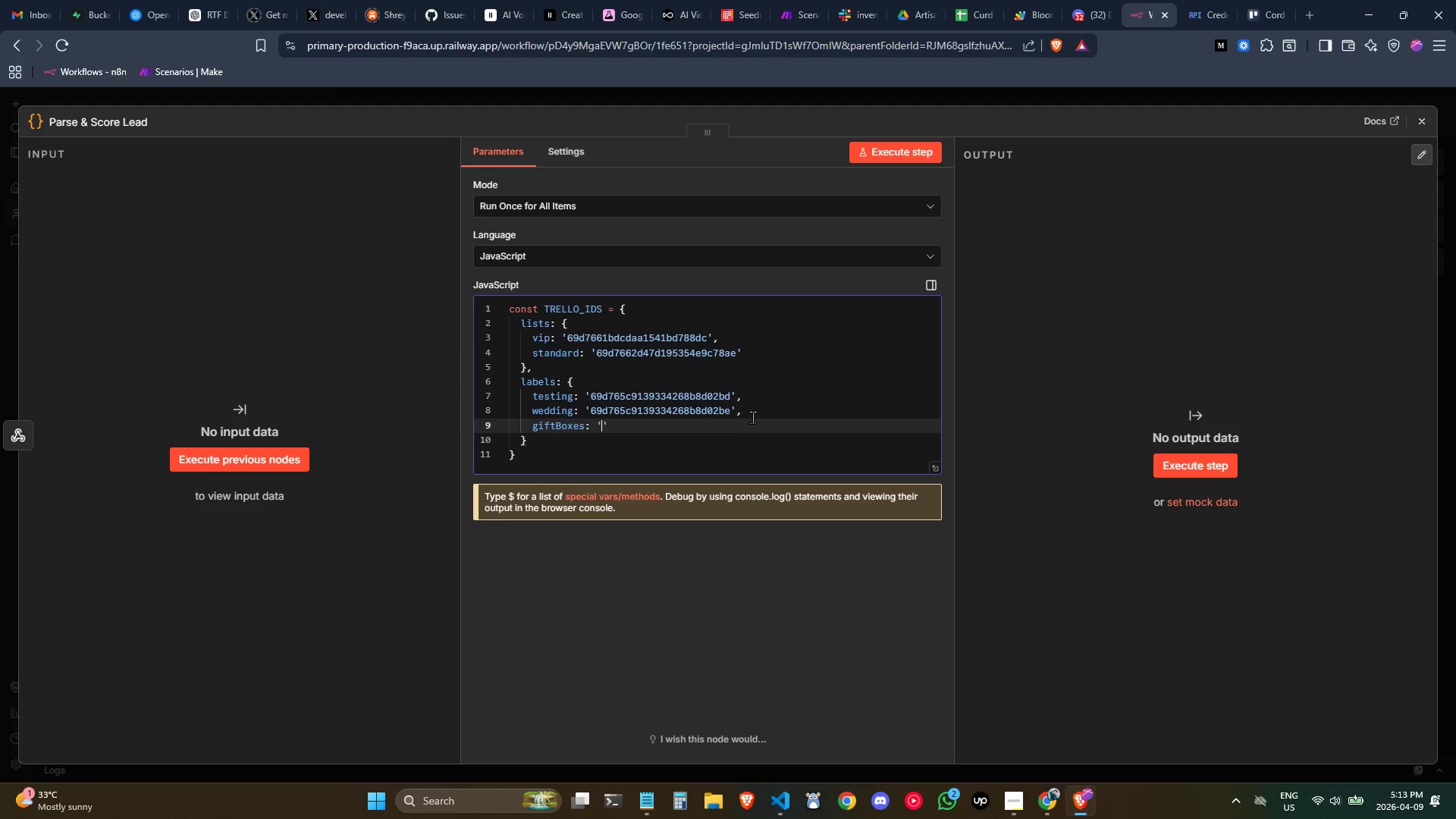 
key(Alt+AltLeft)
 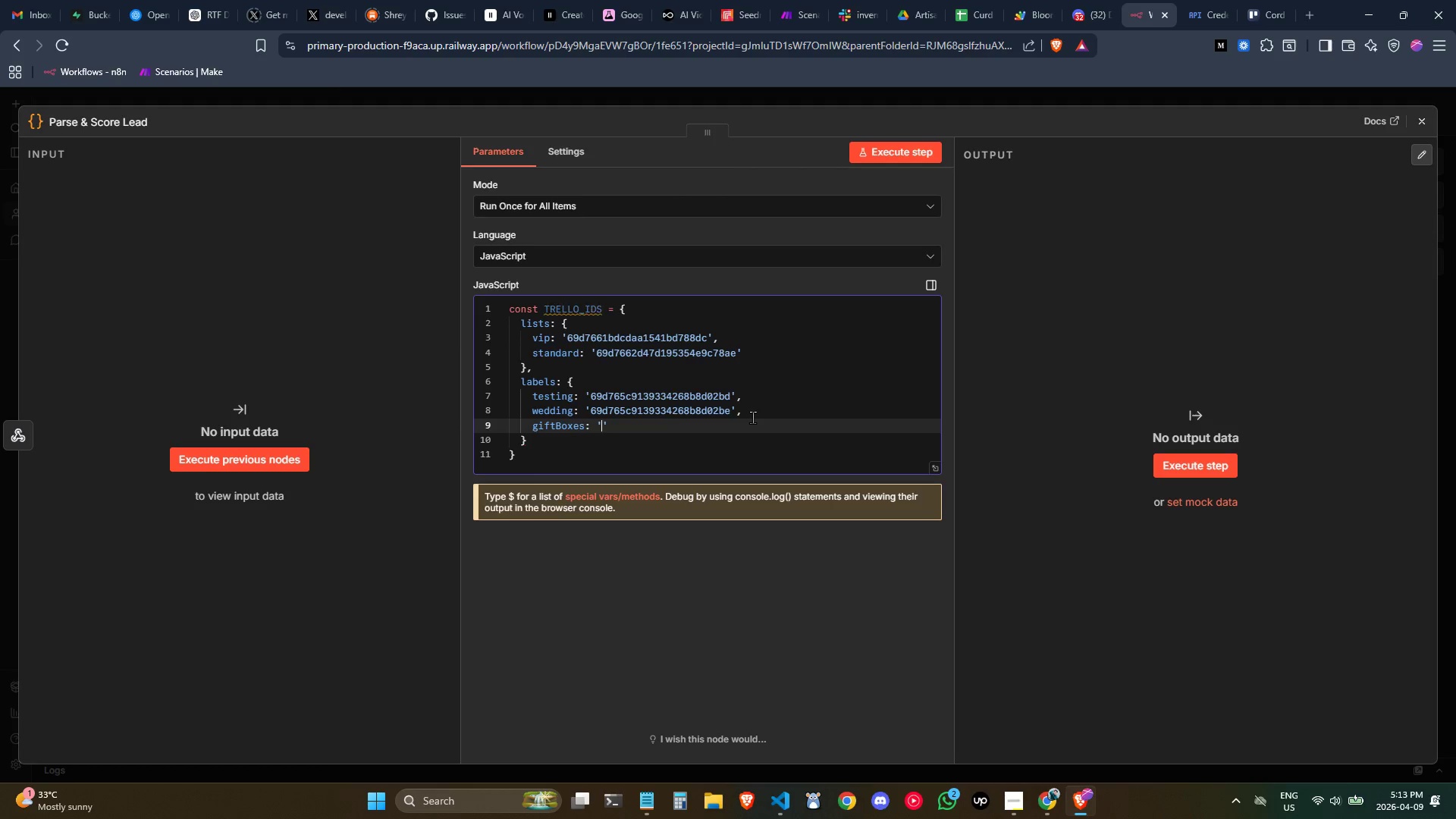 
key(Alt+Tab)
 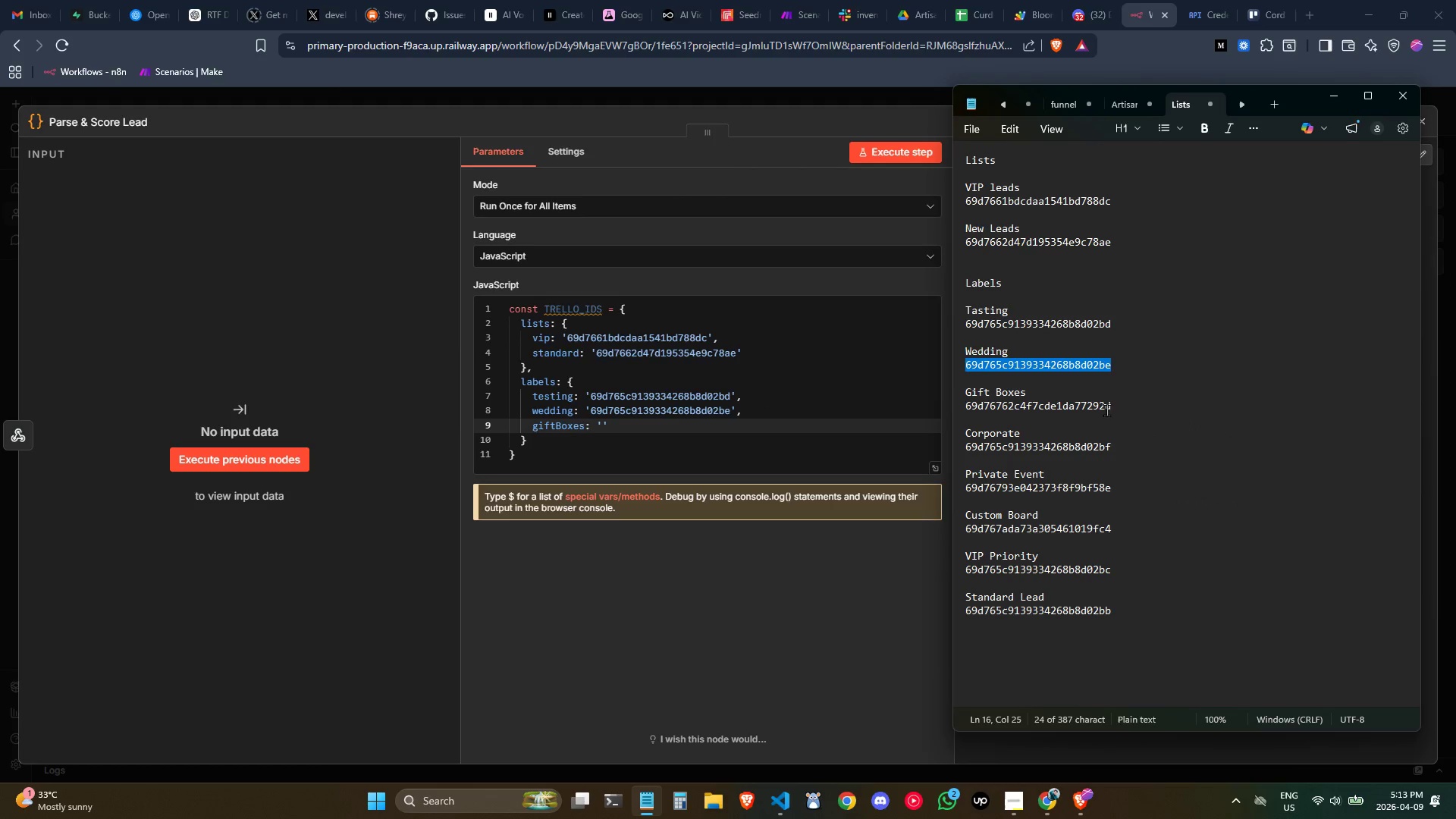 
left_click_drag(start_coordinate=[1119, 405], to_coordinate=[955, 405])
 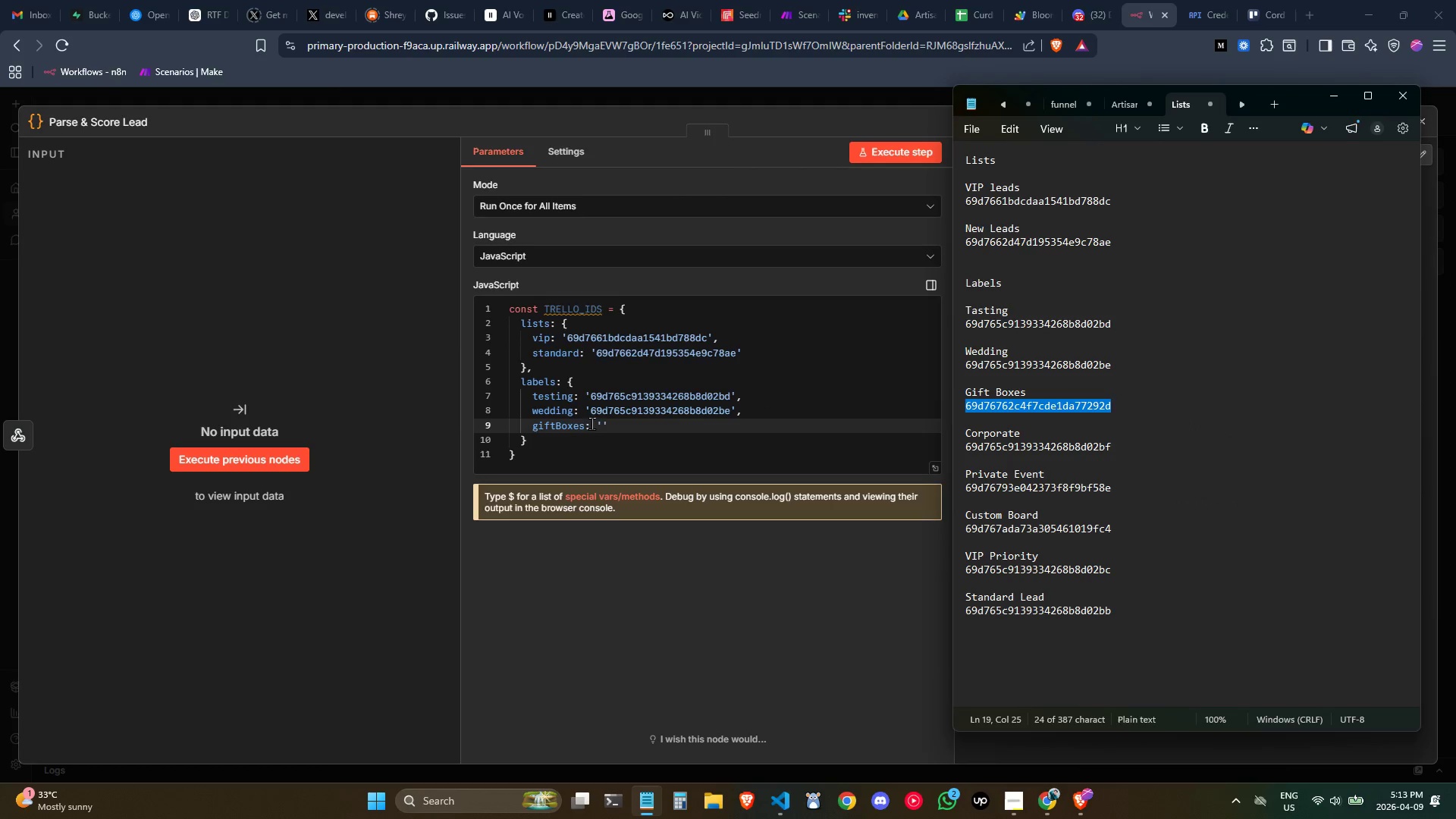 
key(Control+C)
 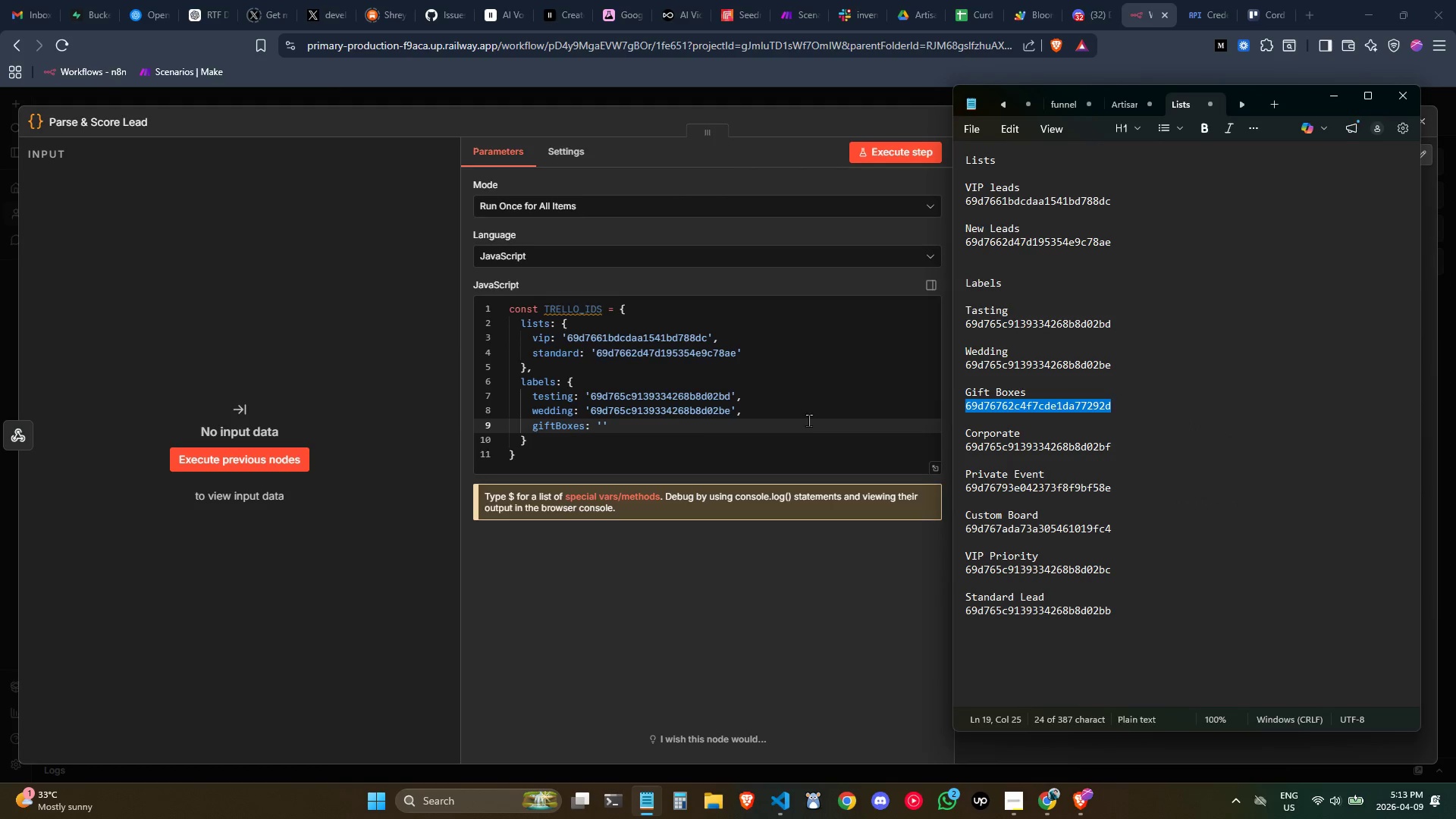 
key(Control+C)
 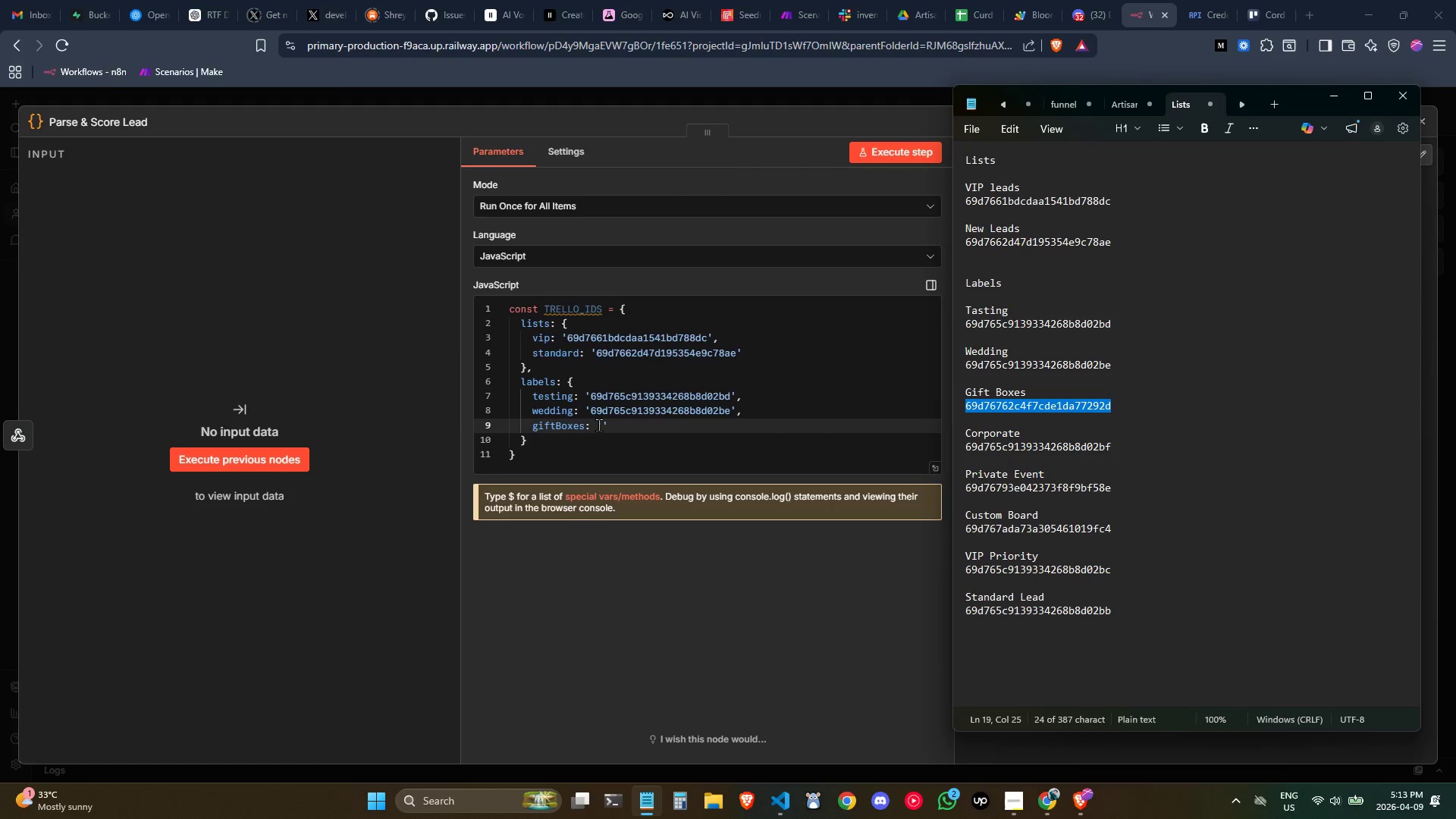 
left_click([602, 425])
 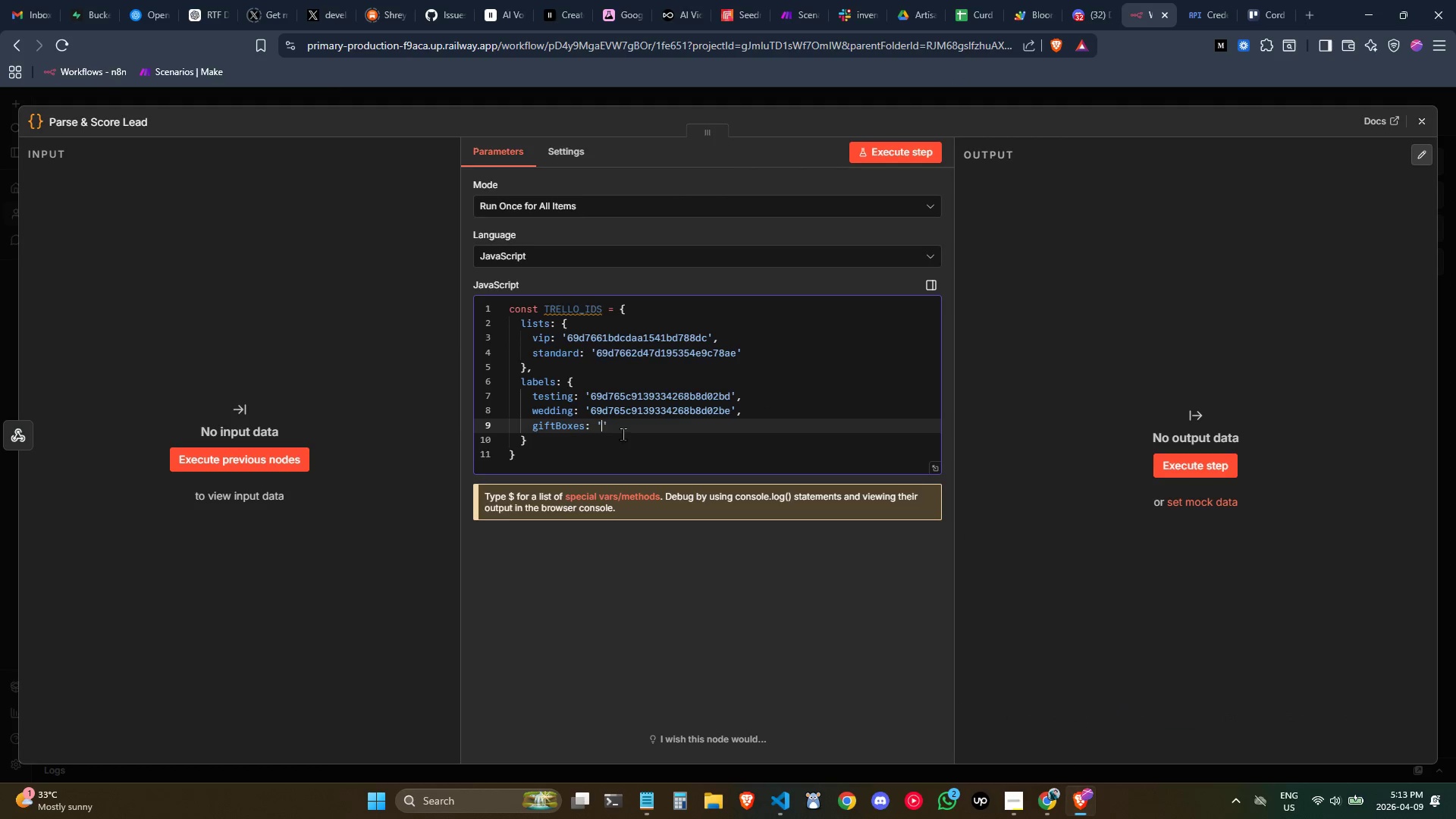 
key(Control+ControlLeft)
 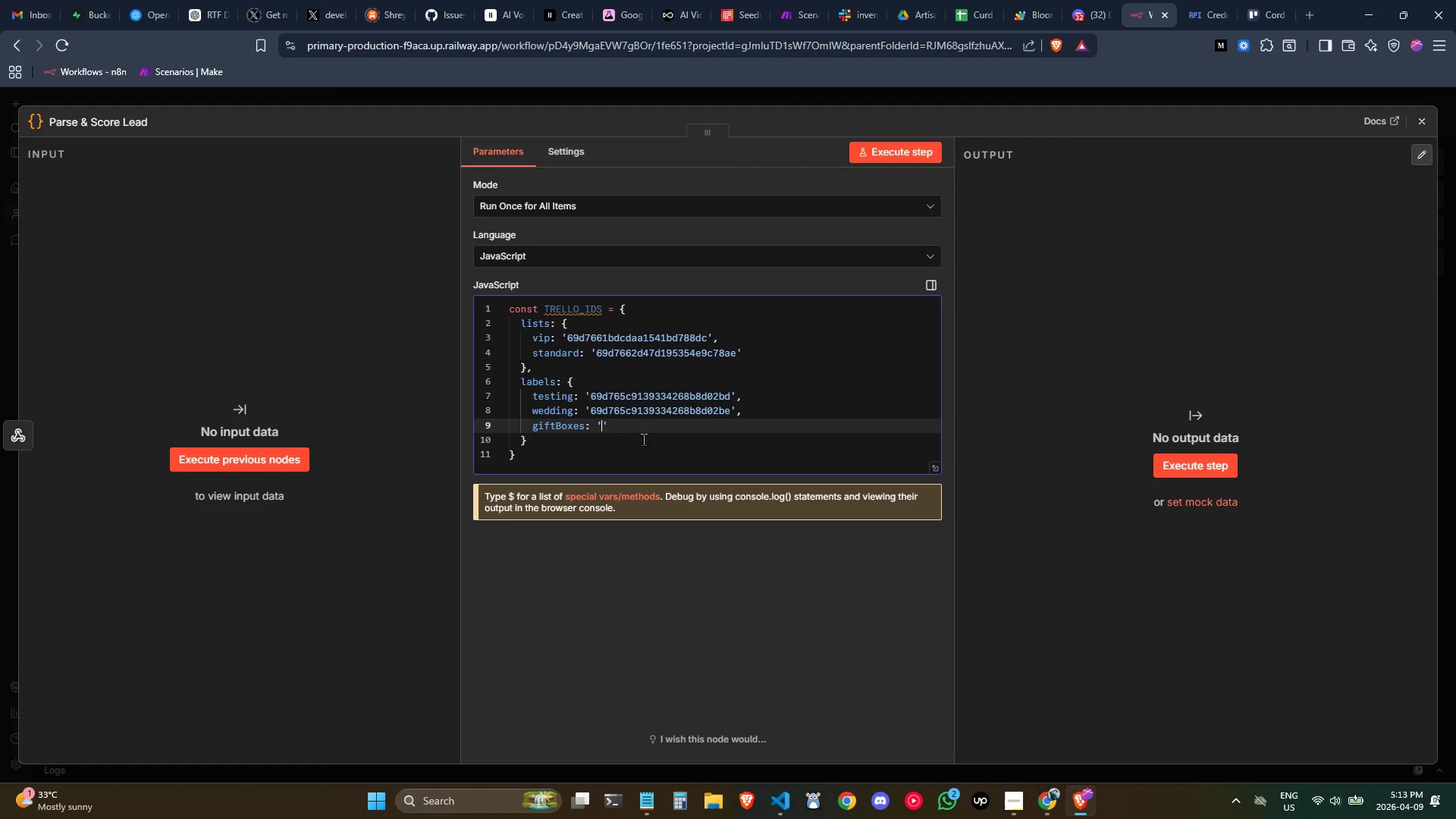 
key(Control+V)
 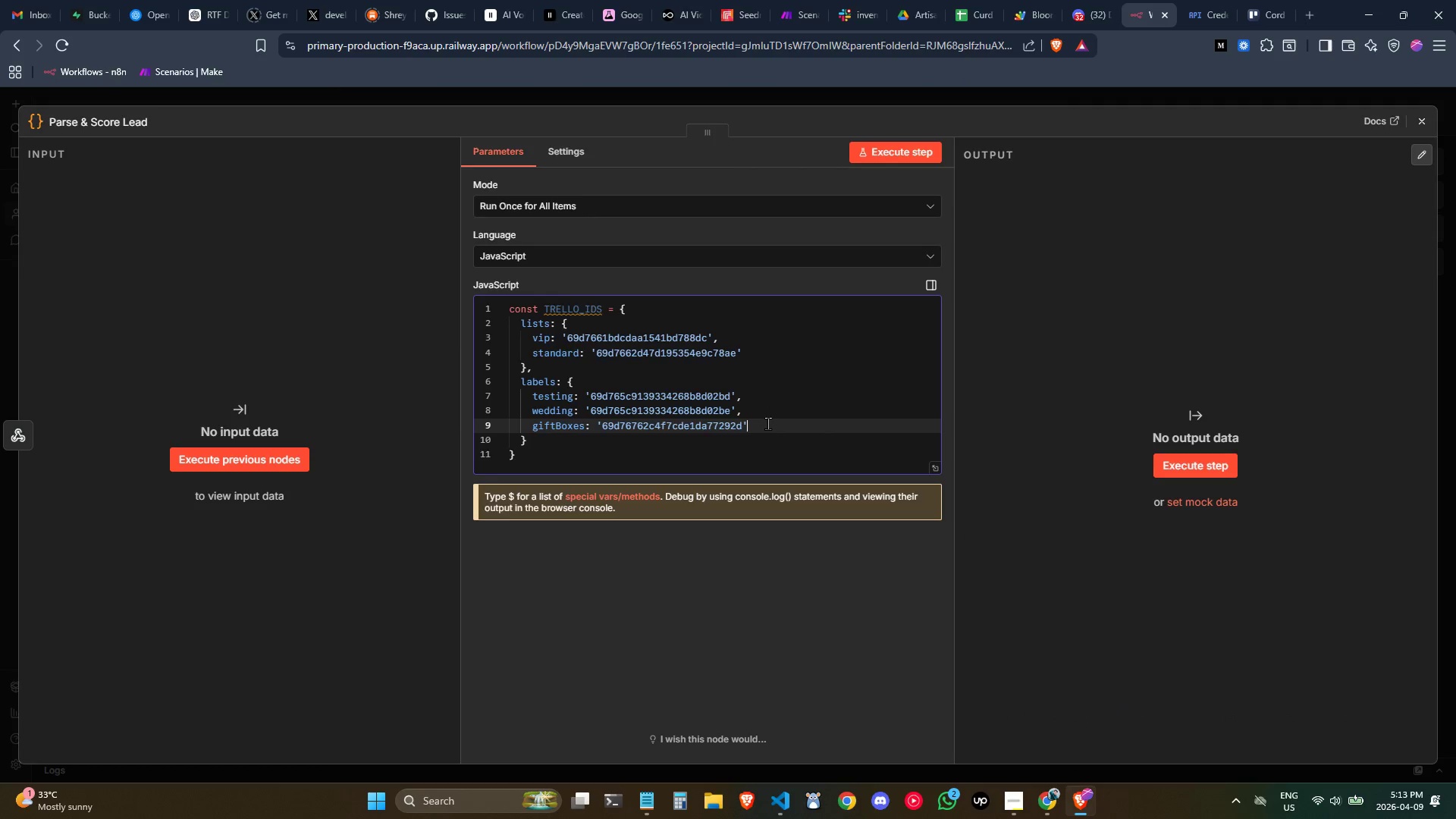 
key(Comma)
 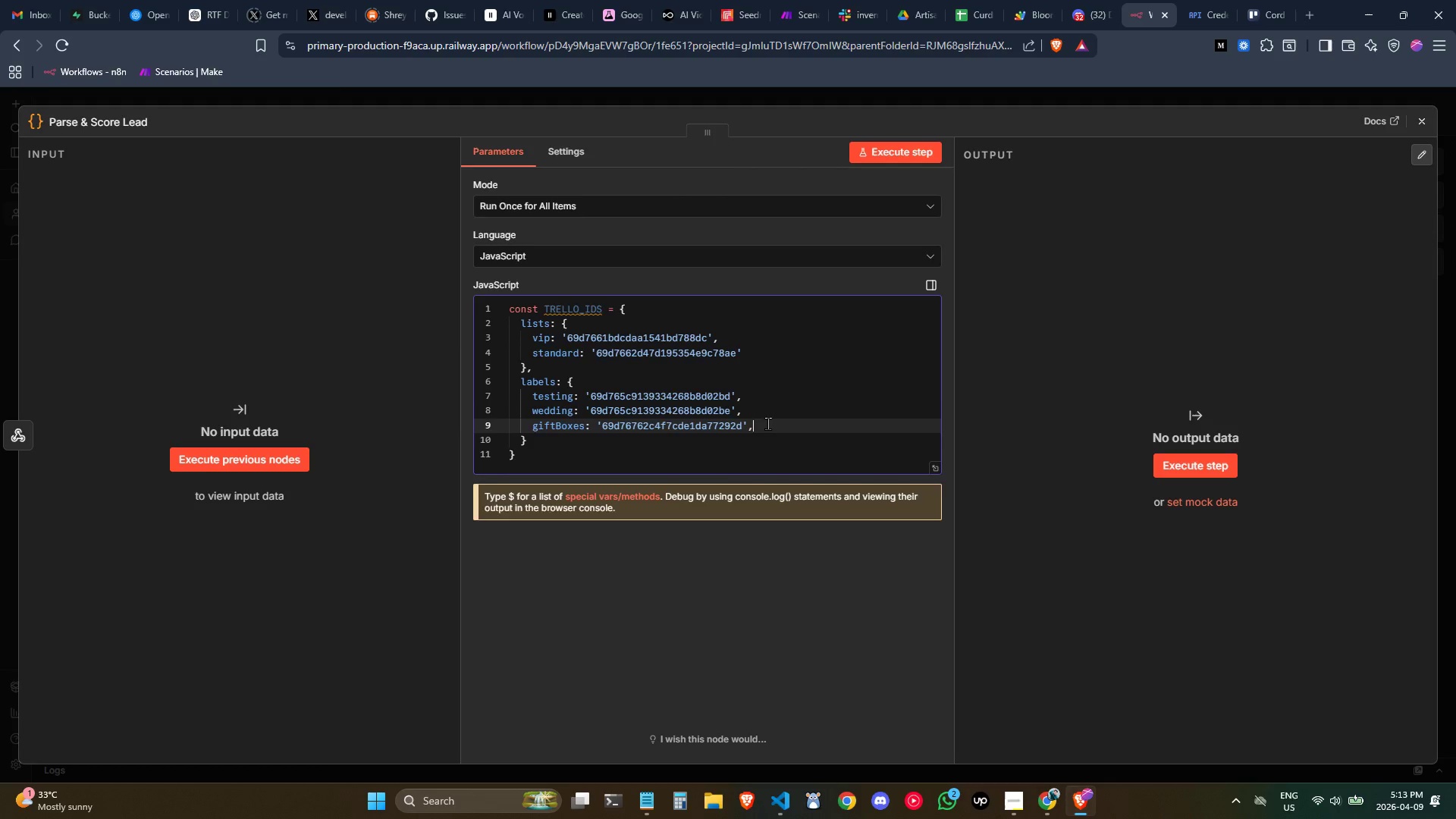 
key(Enter)
 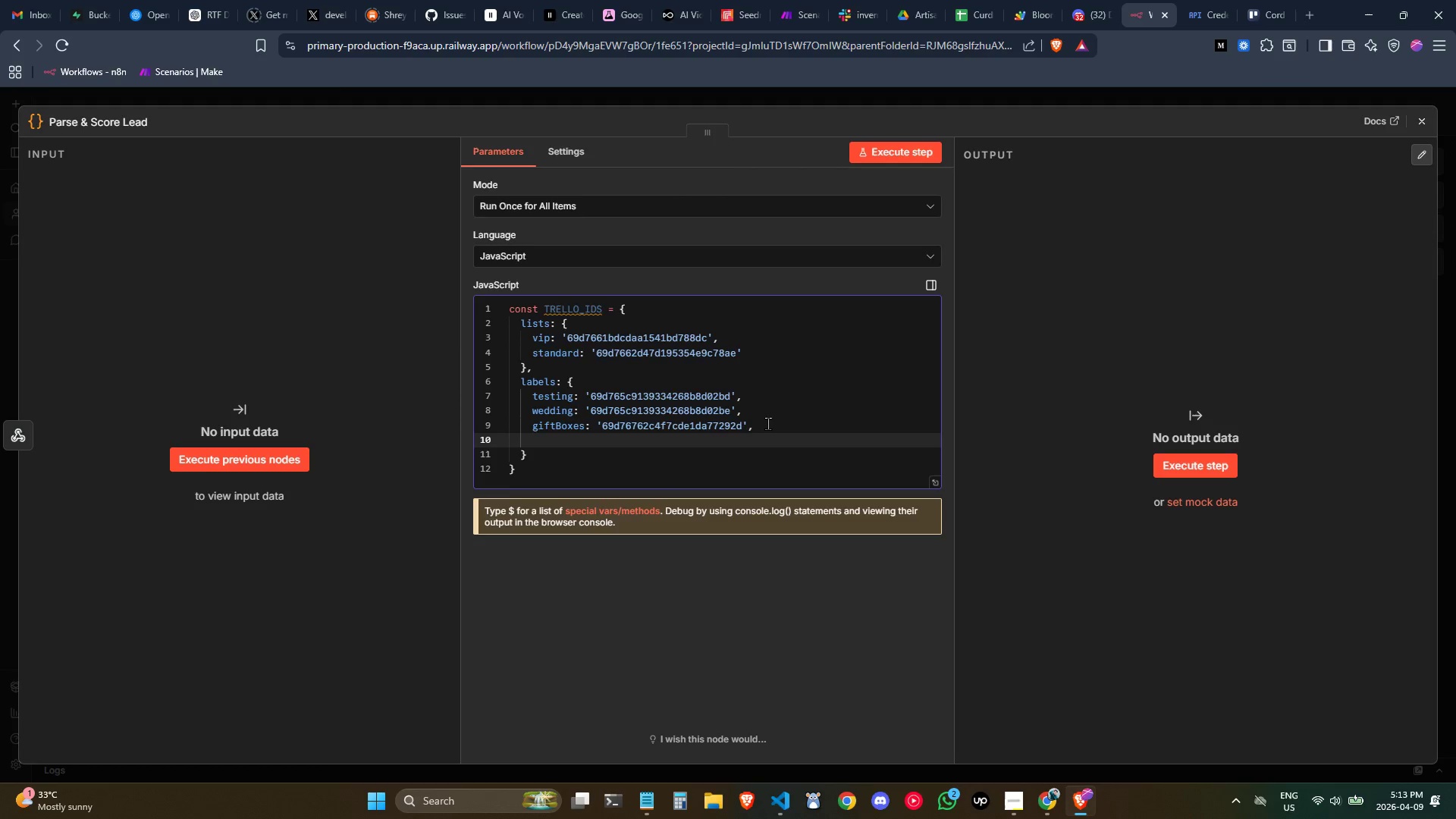 
type(corporate: )
 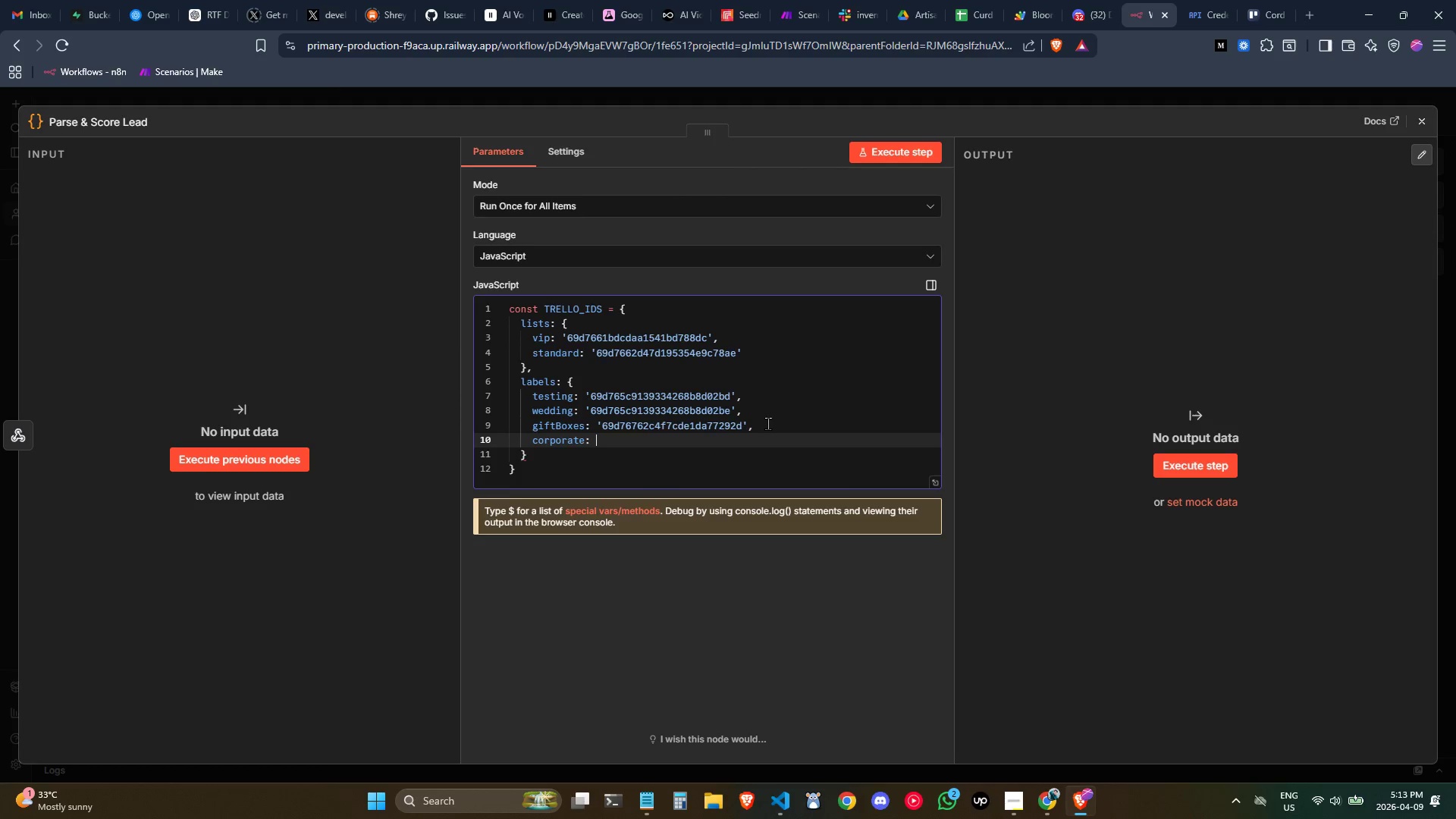 
wait(5.62)
 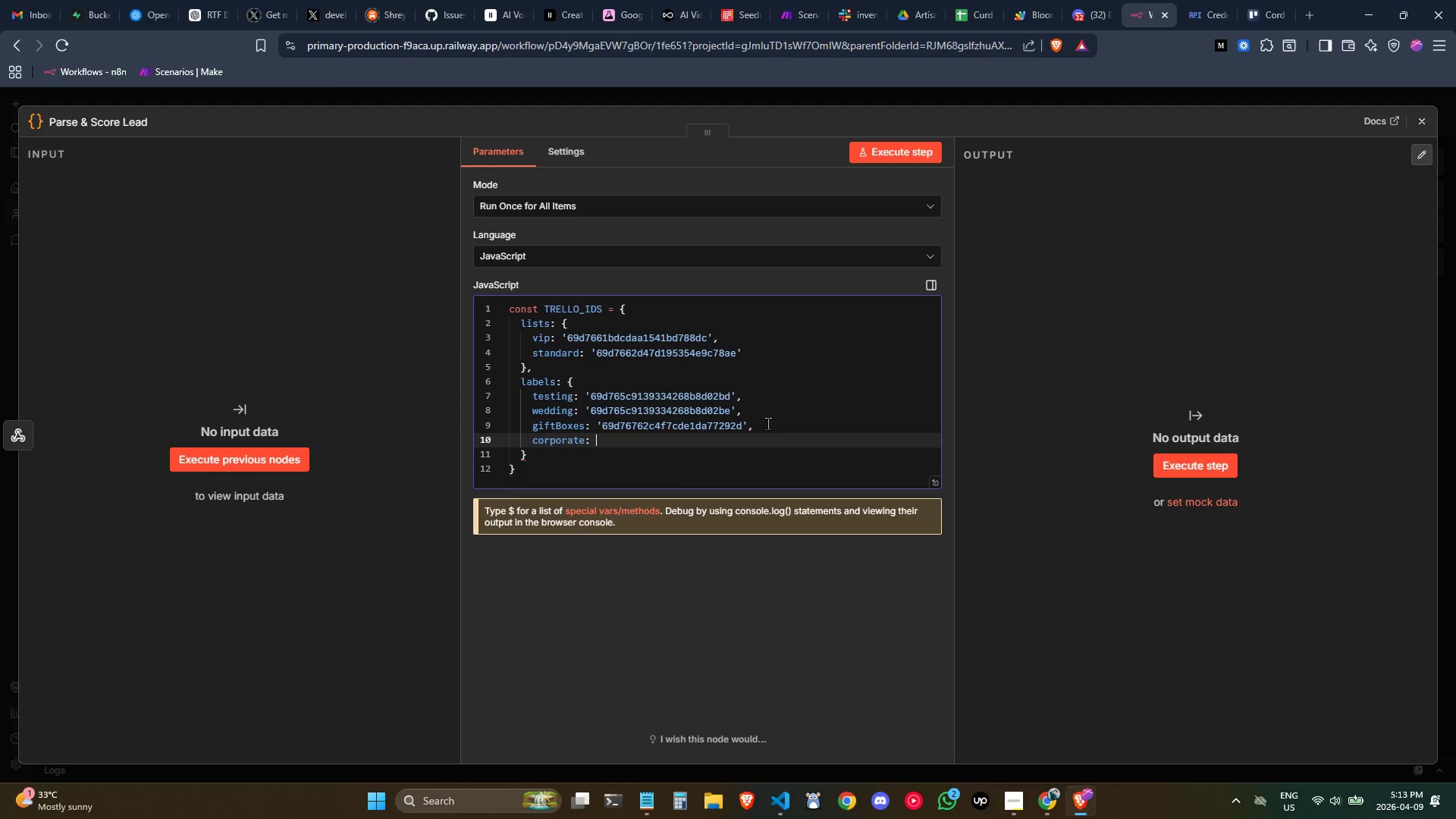 
key(Quote)
 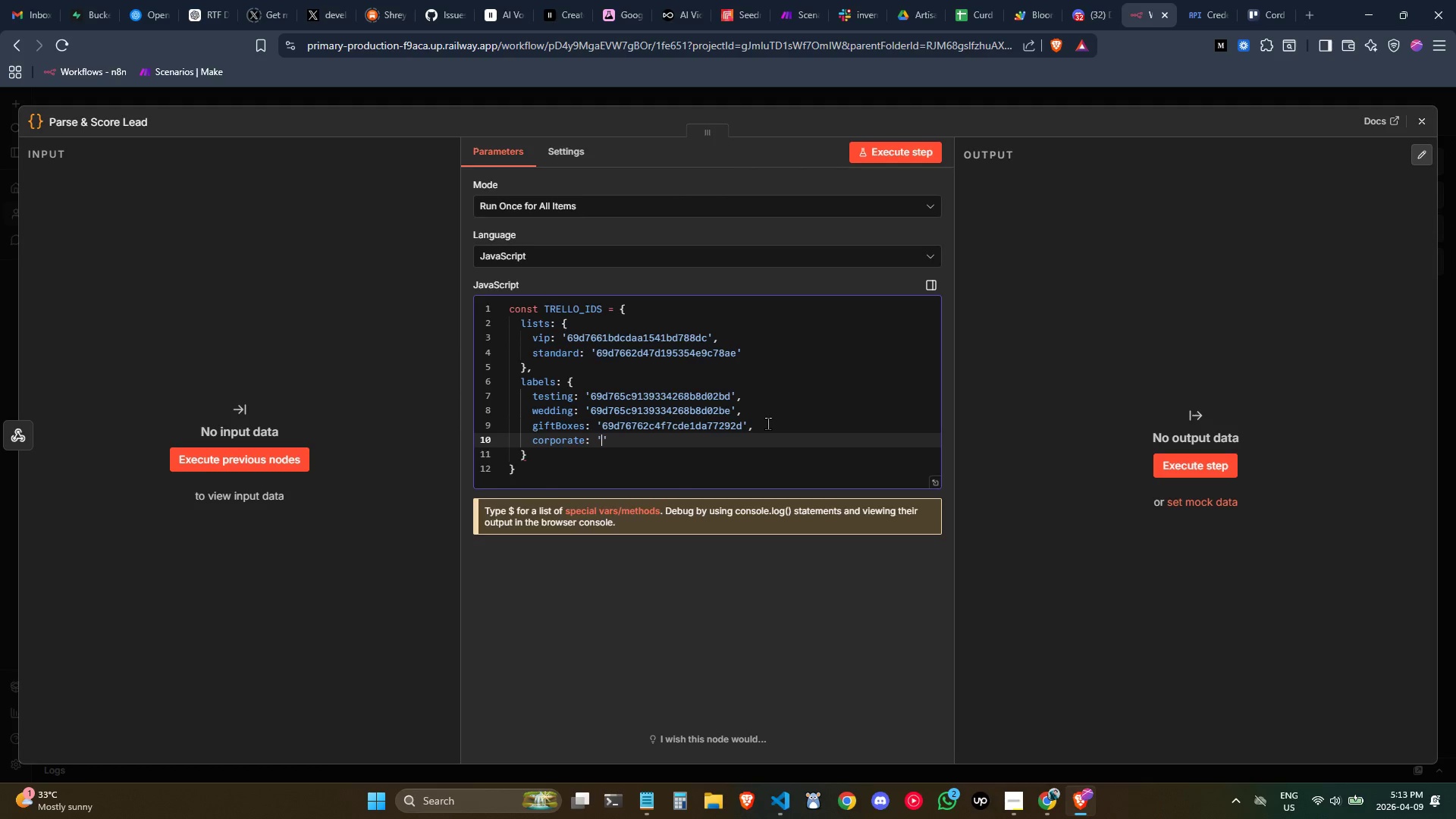 
key(Alt+AltLeft)
 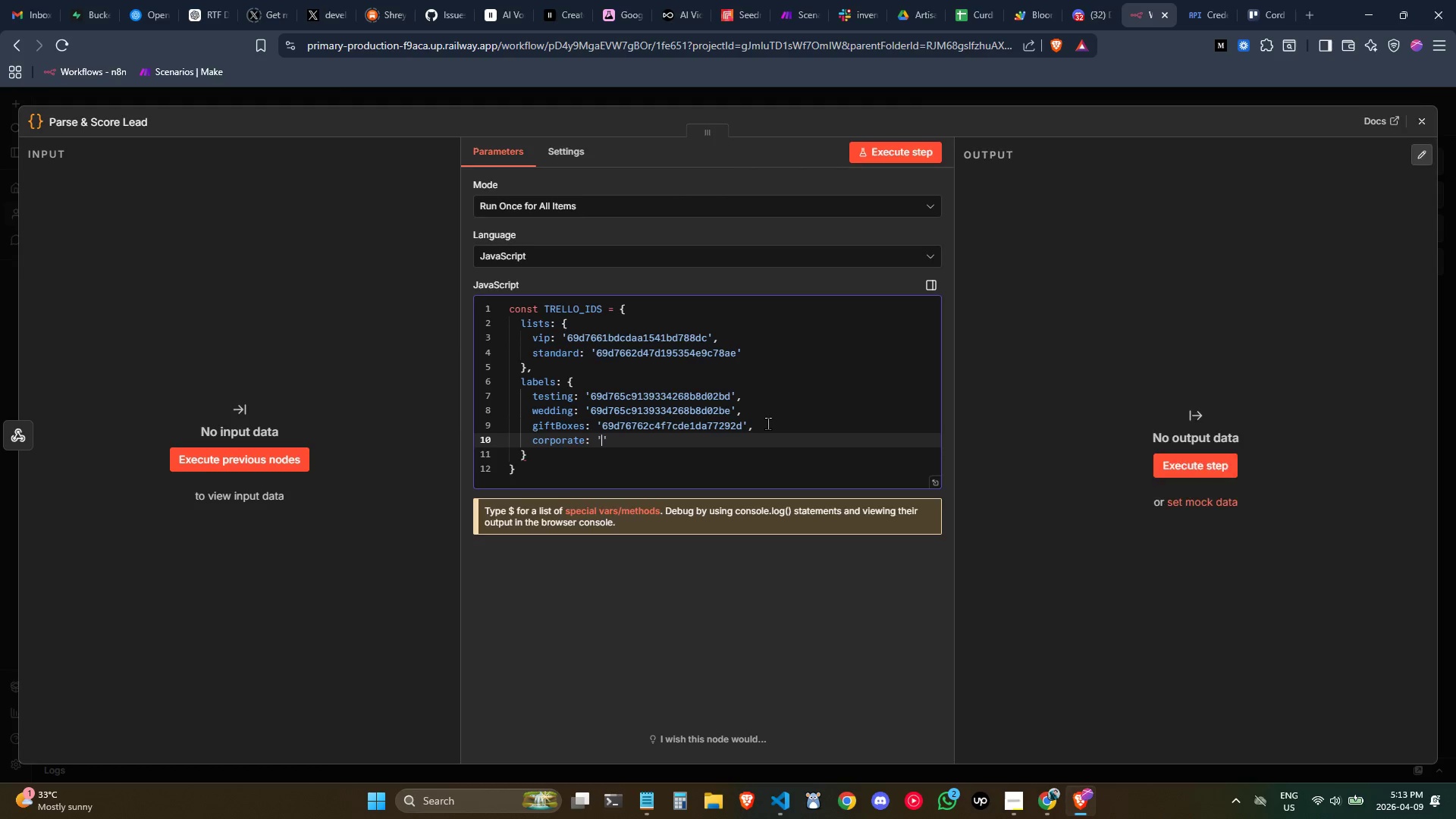 
key(Alt+Tab)
 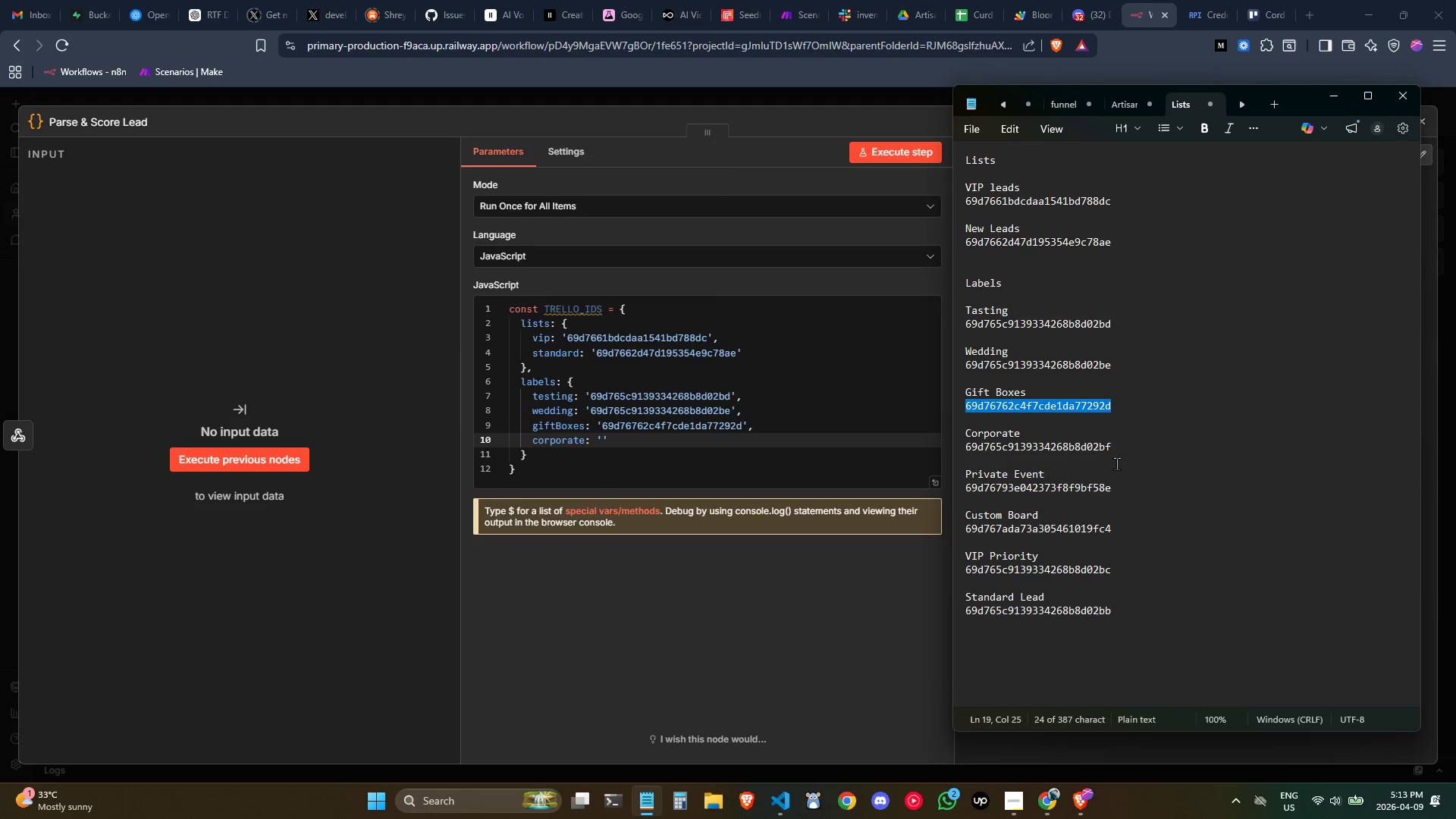 
left_click_drag(start_coordinate=[1116, 450], to_coordinate=[920, 451])
 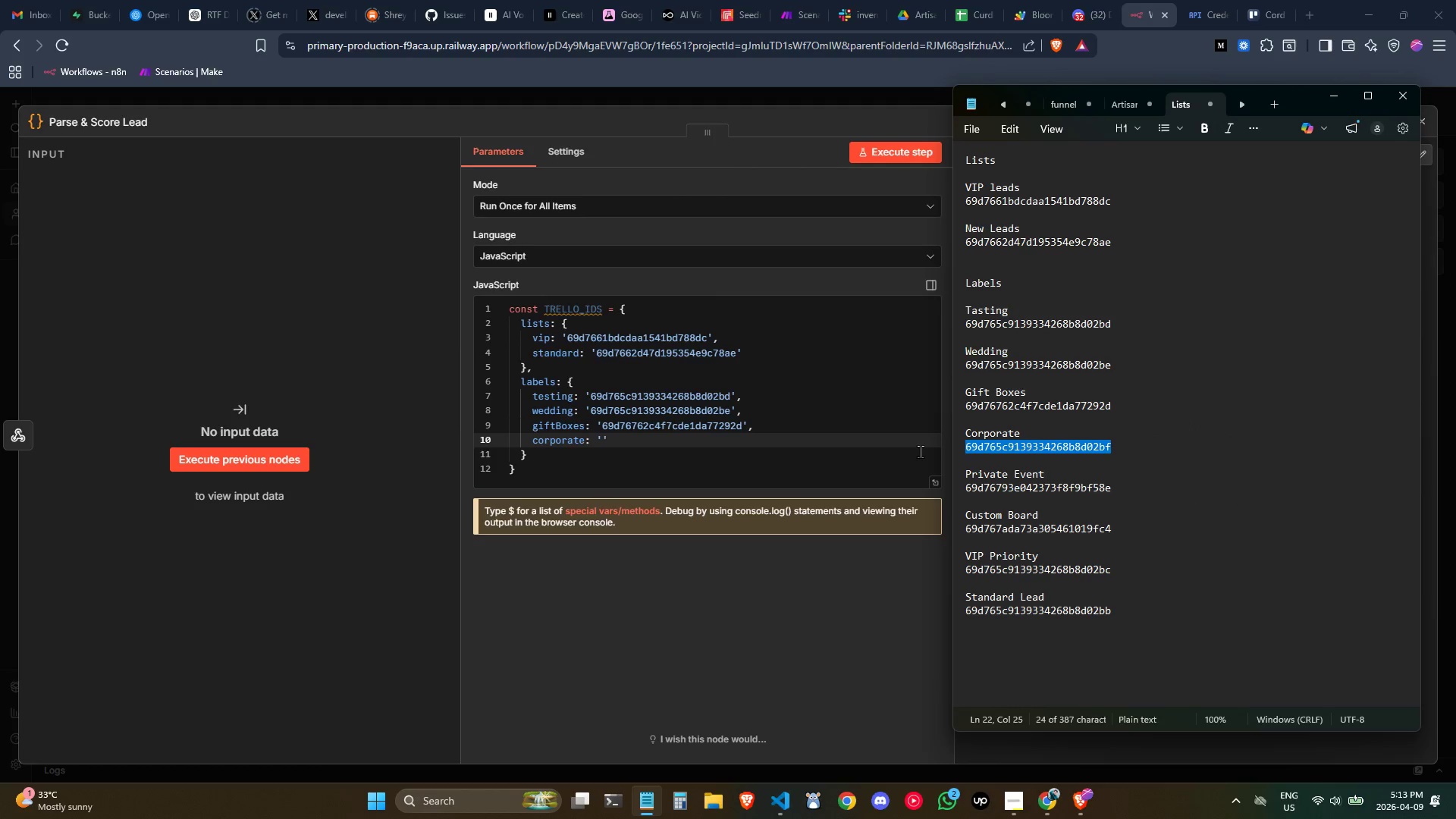 
key(Control+C)
 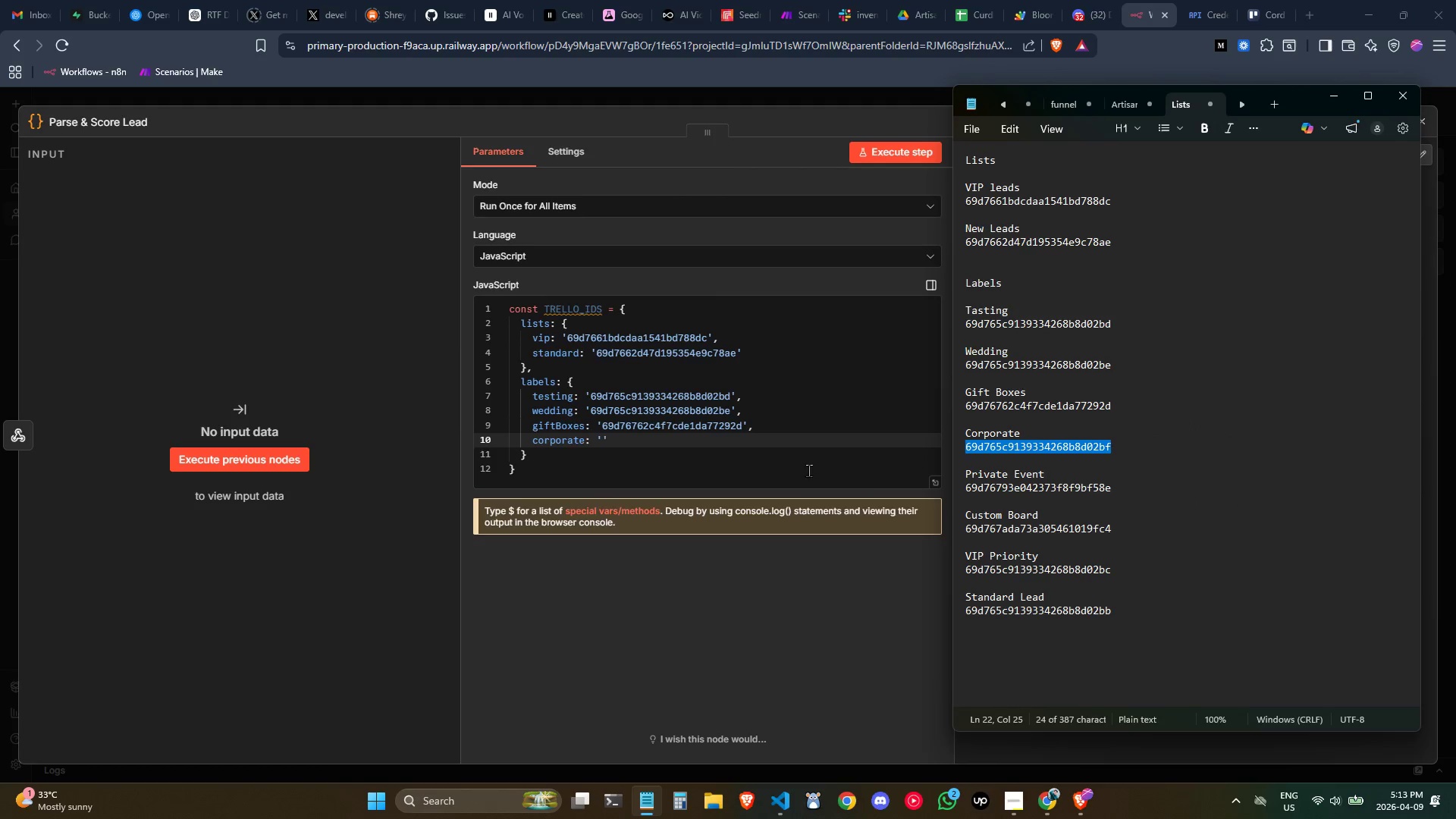 
key(Control+C)
 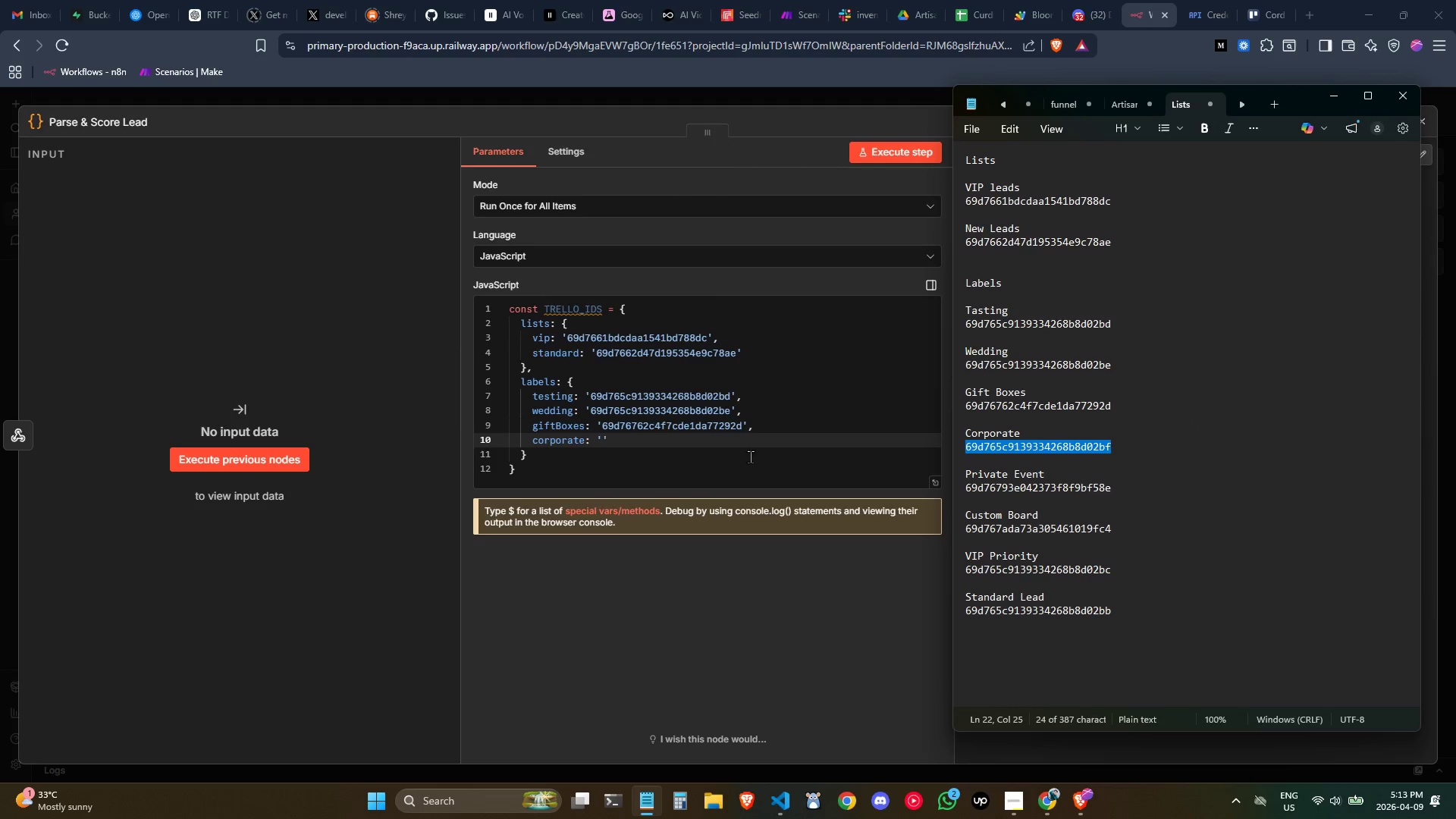 
key(Control+C)
 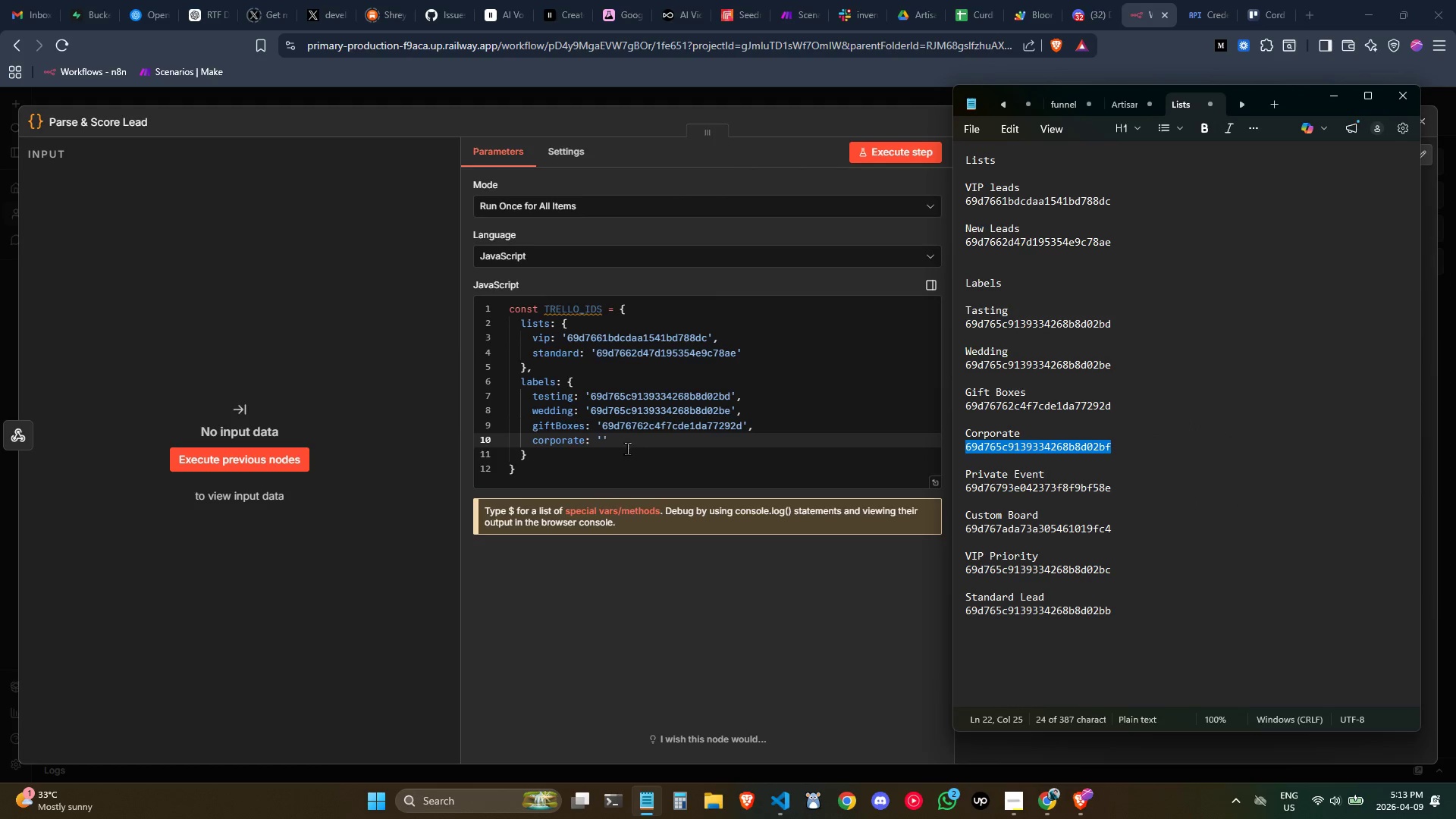 
key(Control+C)
 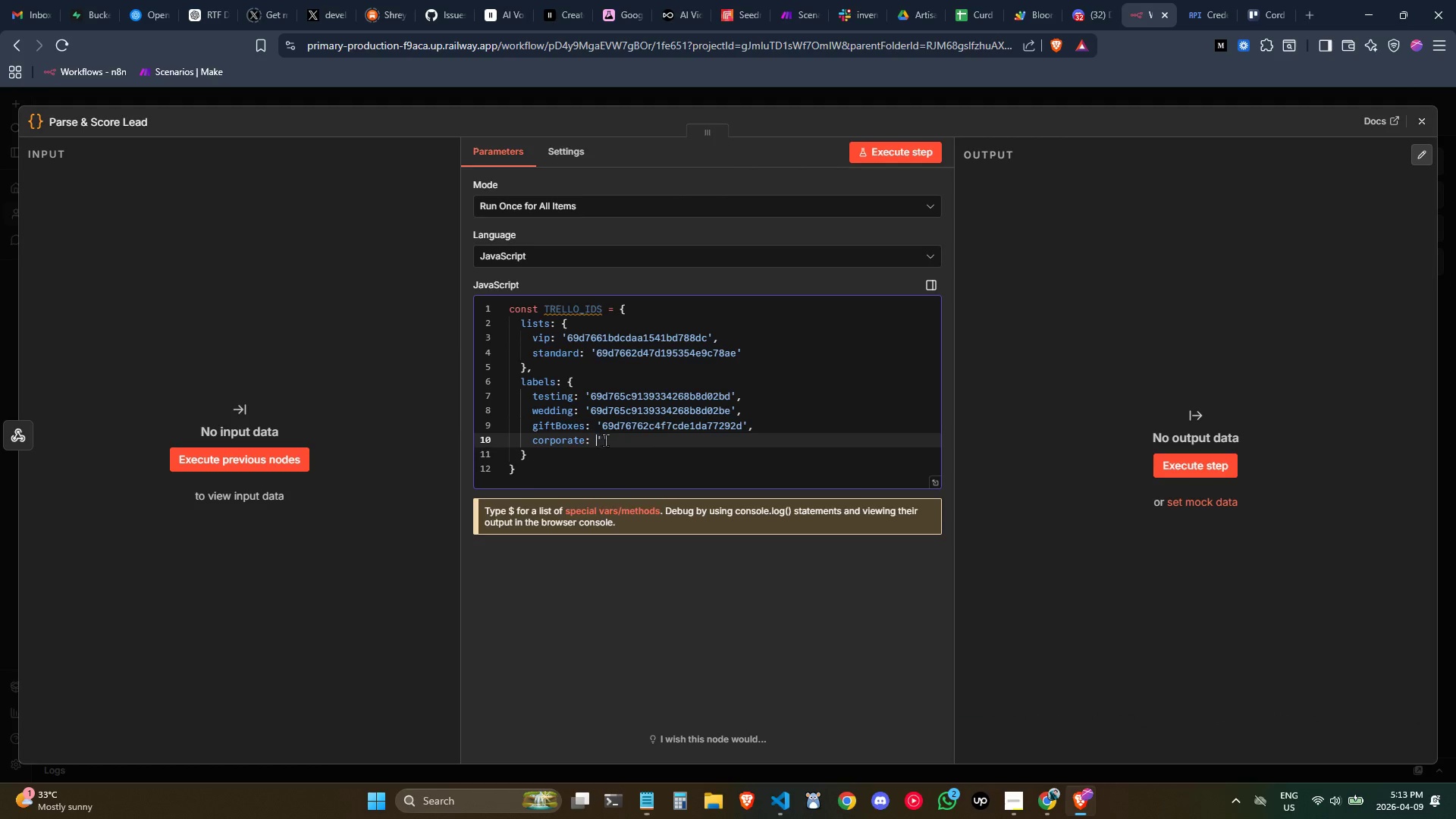 
double_click([608, 441])
 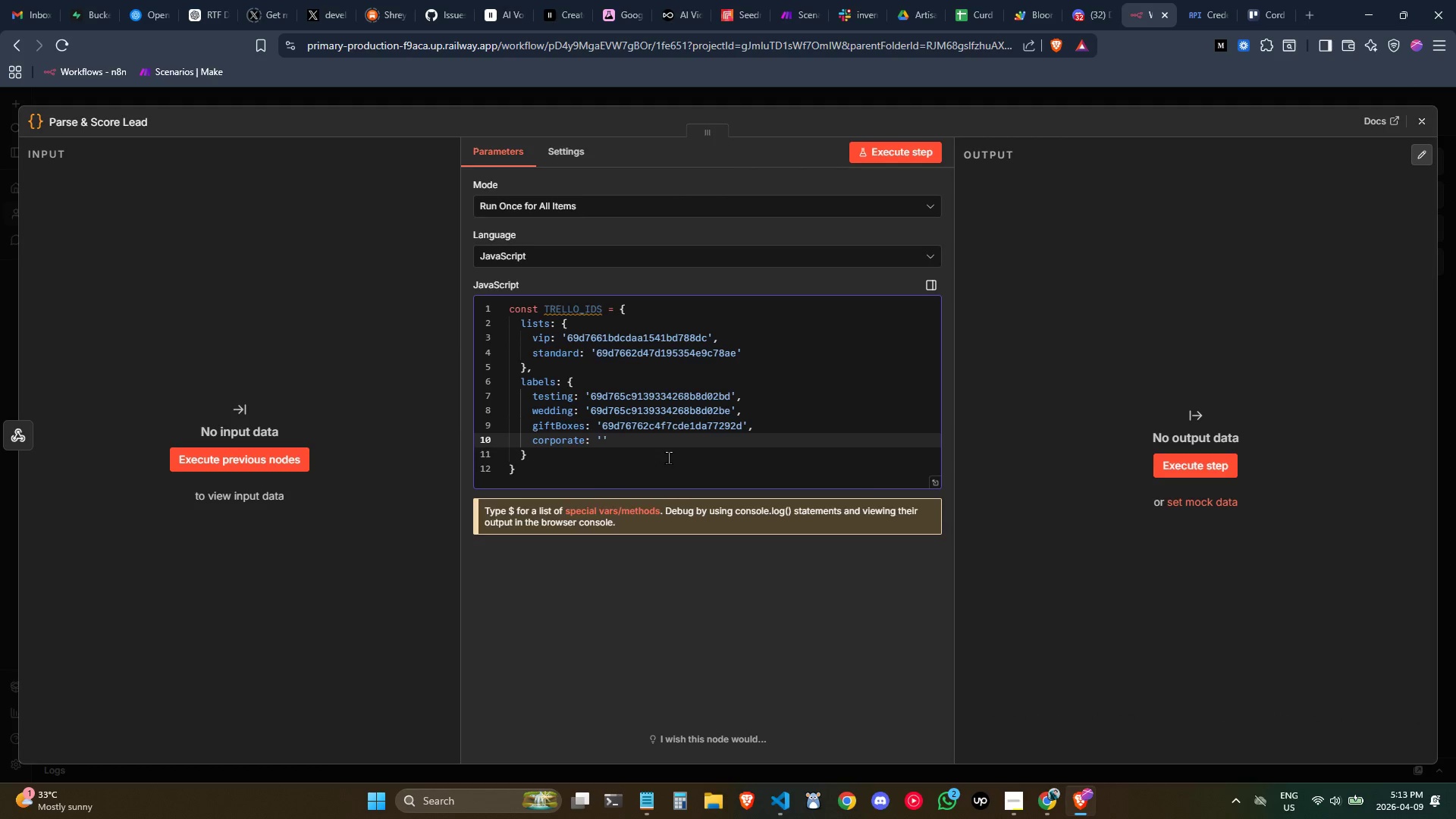 
key(ArrowLeft)
 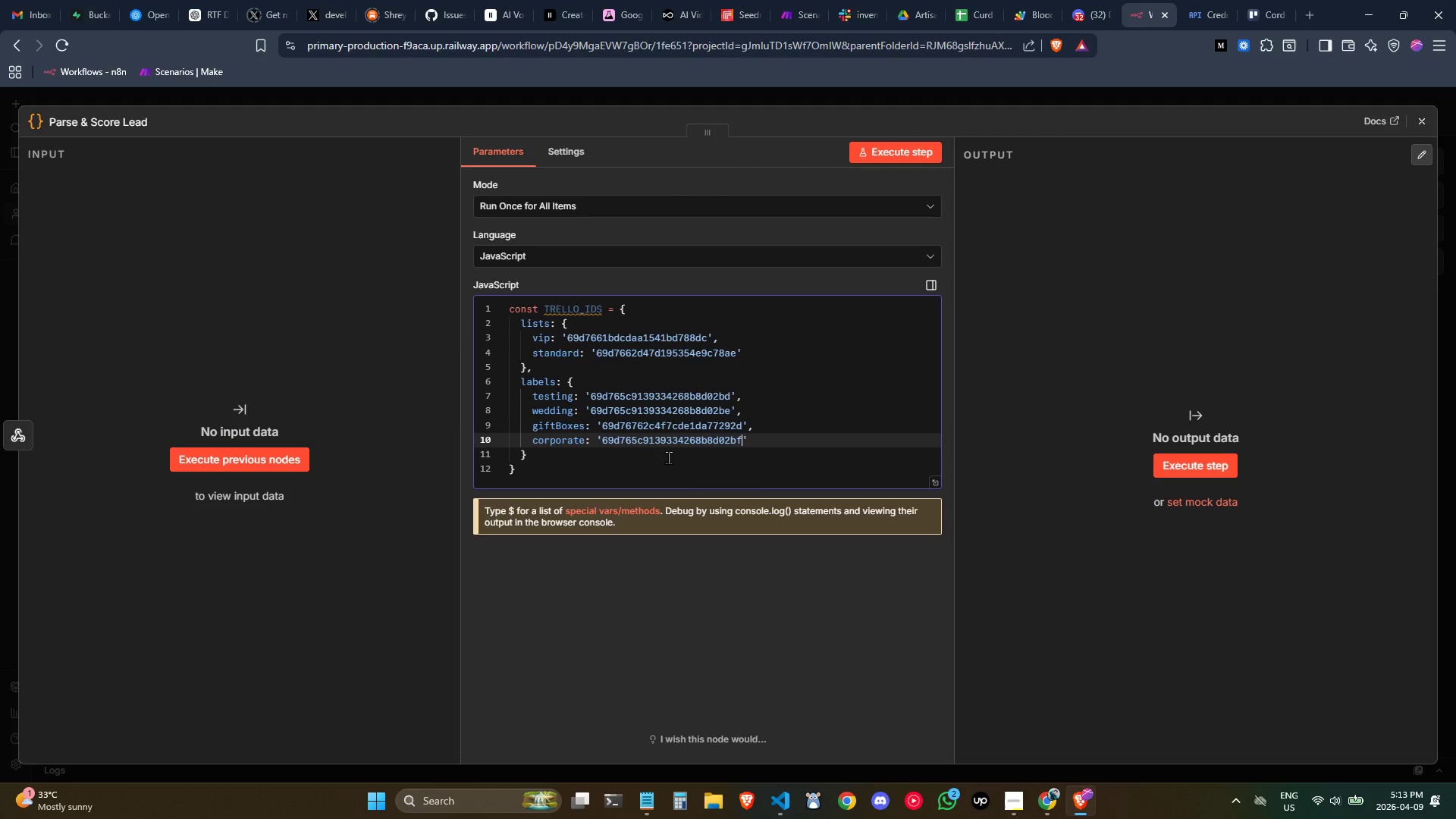 
key(Control+ControlLeft)
 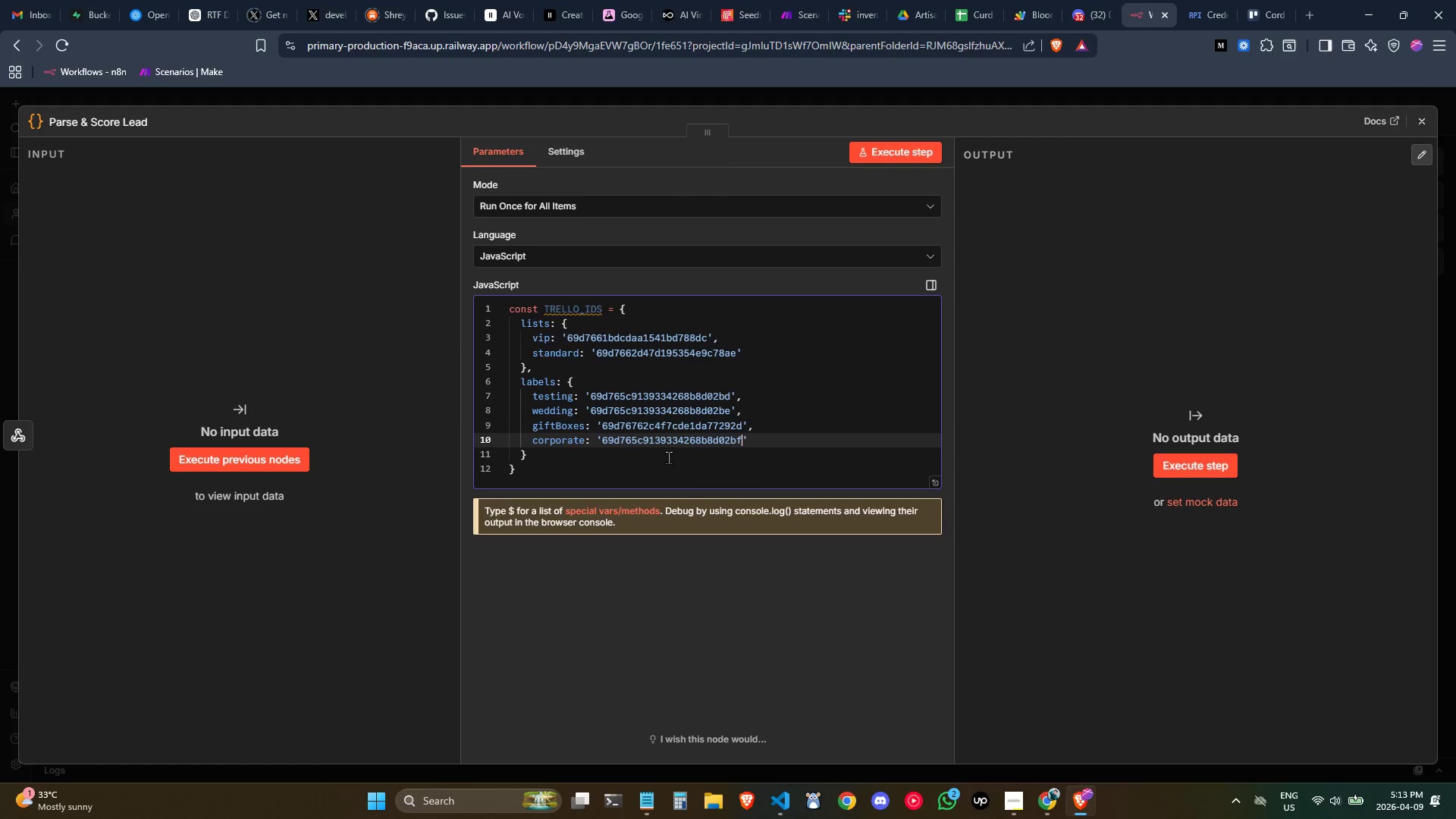 
key(Control+V)
 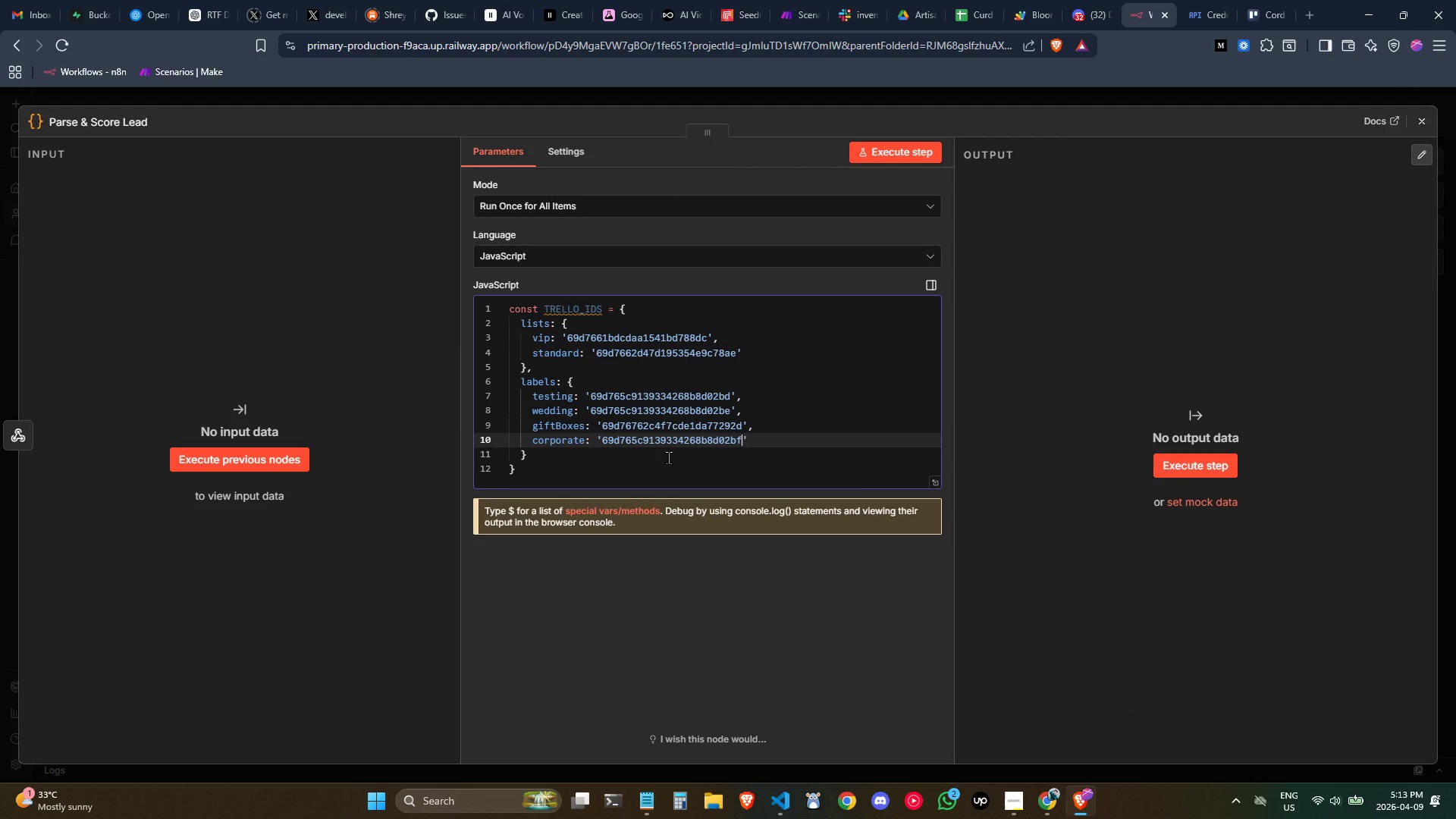 
key(ArrowRight)
 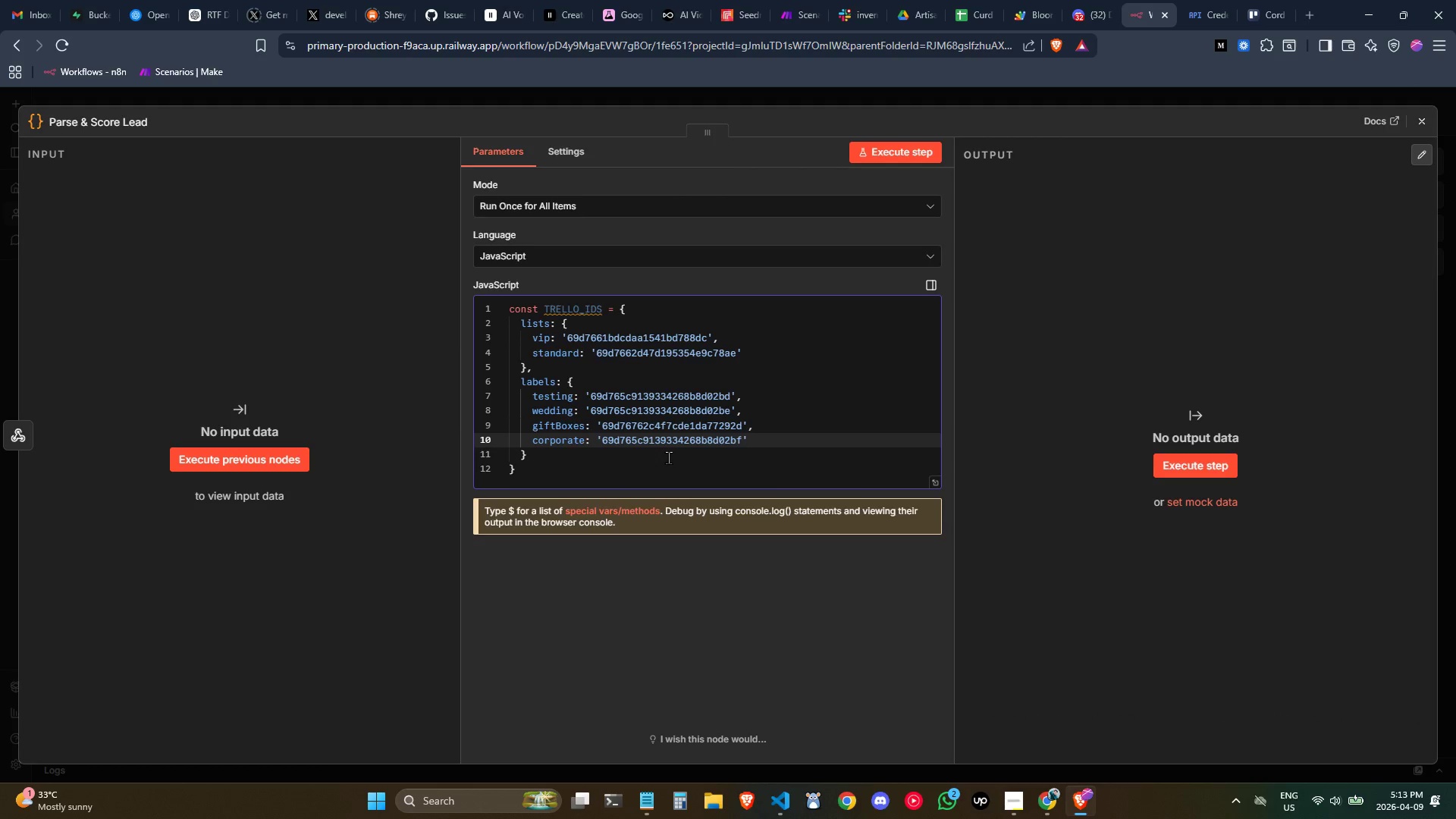 
key(Comma)
 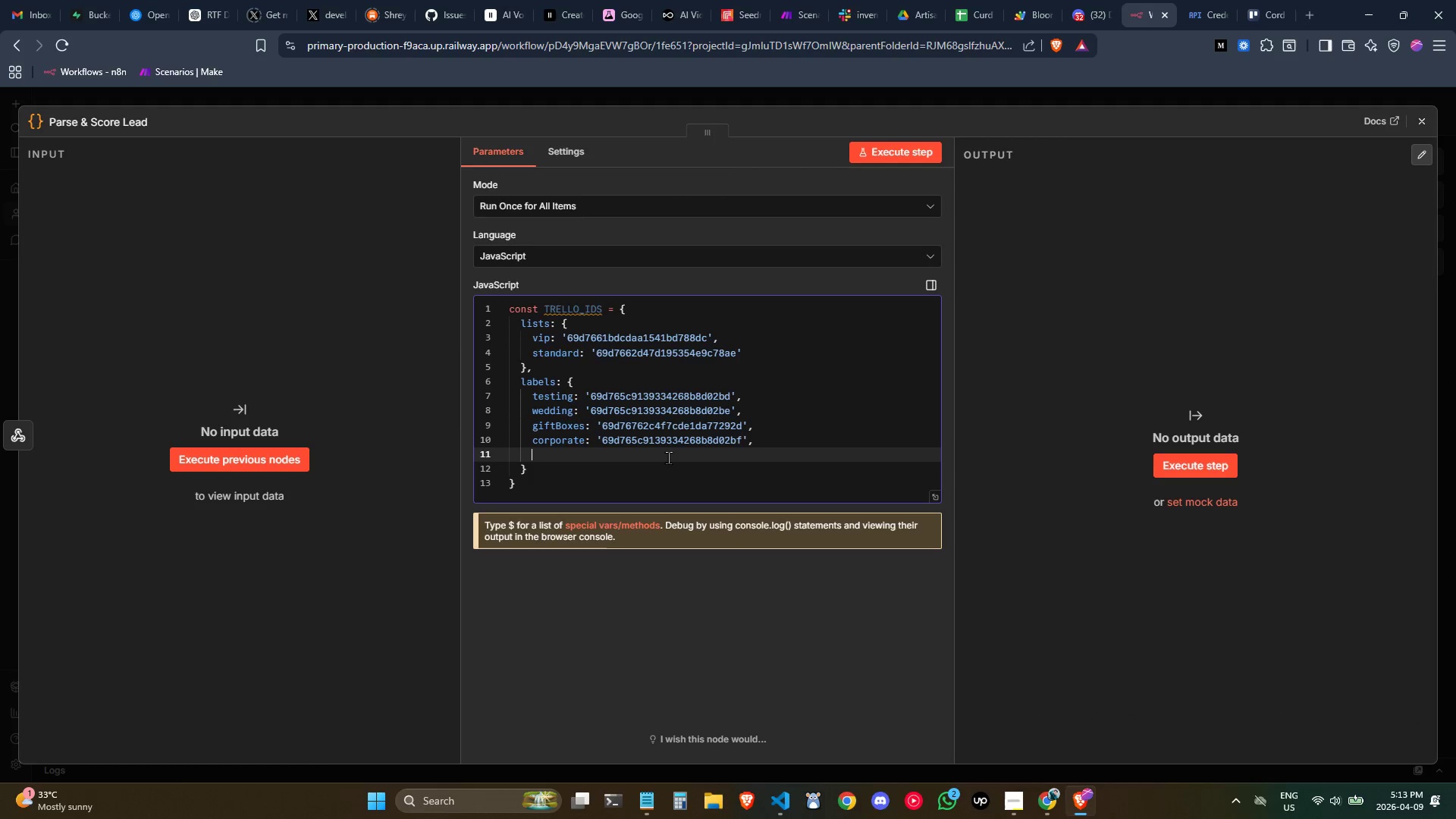 
key(Enter)
 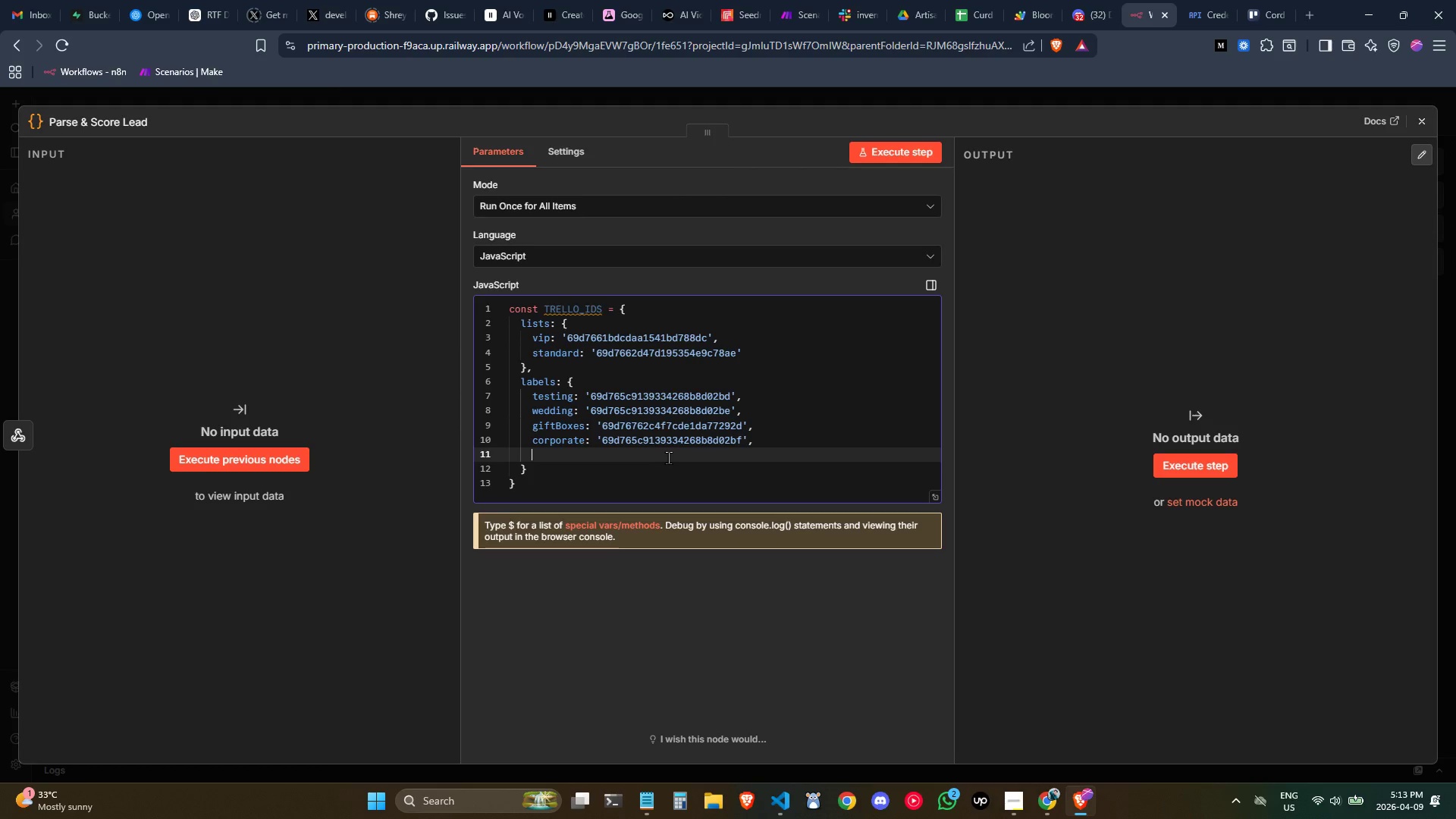 
type(private: ')
 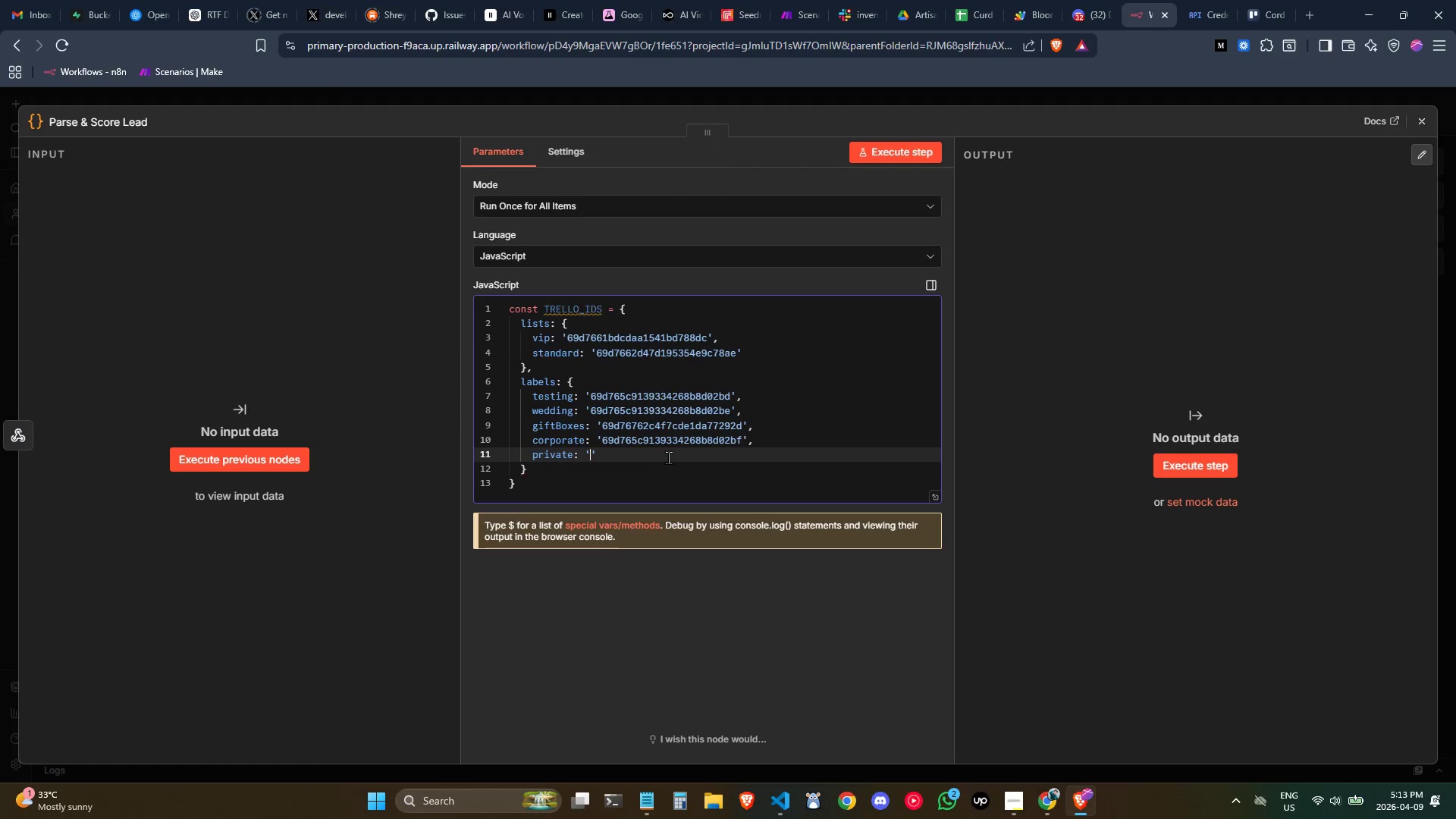 
 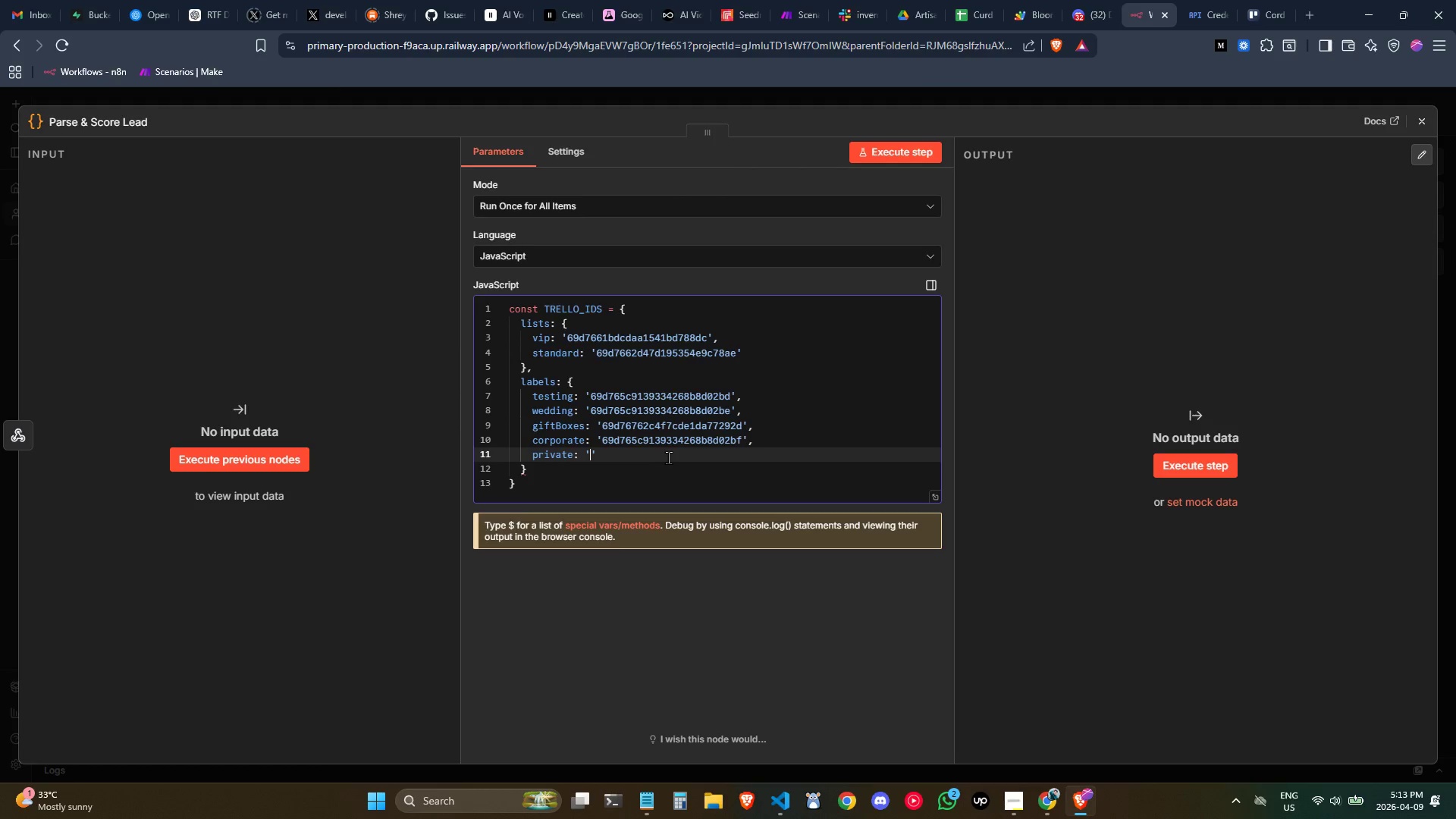 
key(Alt+AltLeft)
 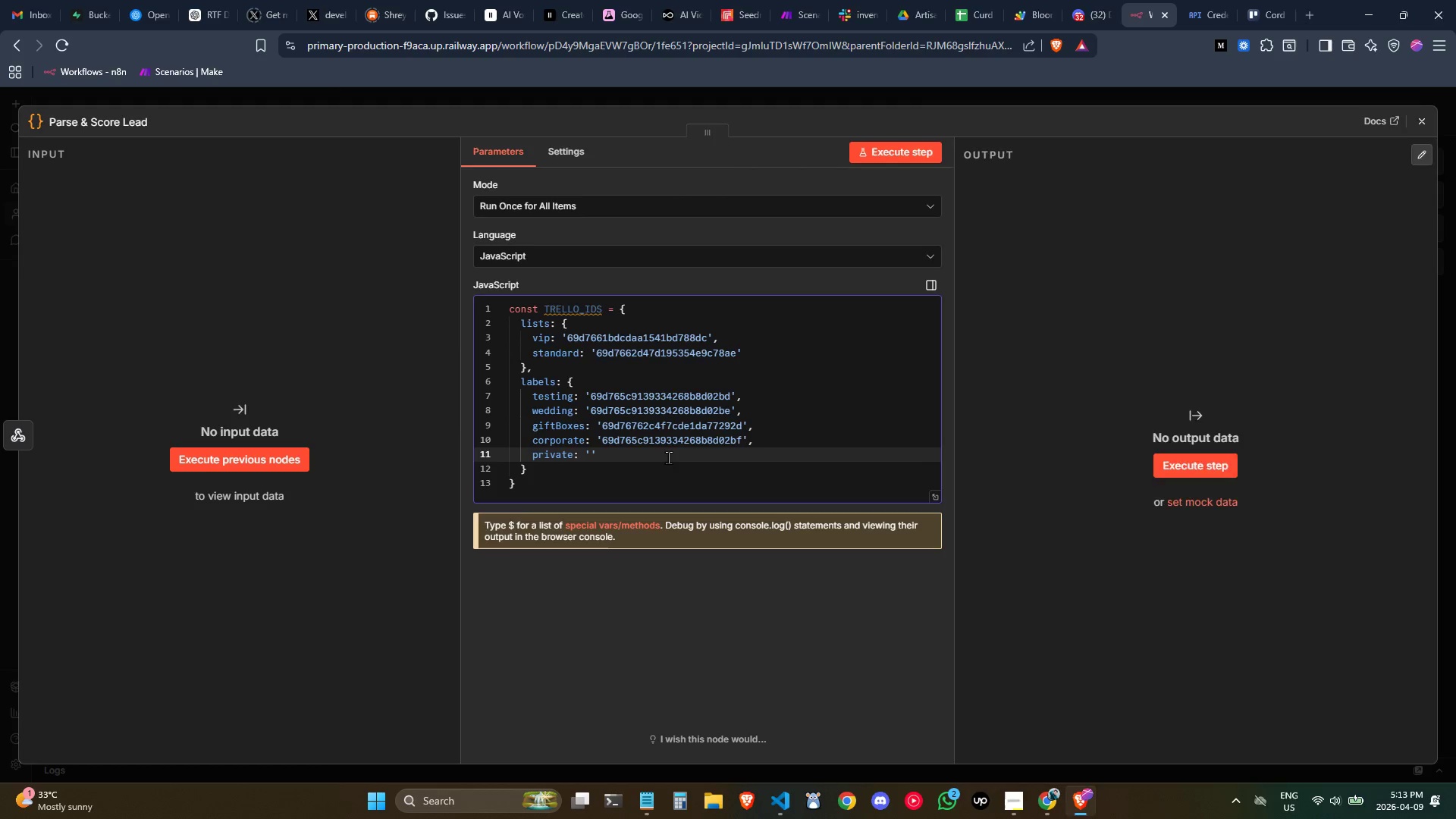 
key(Alt+Tab)
 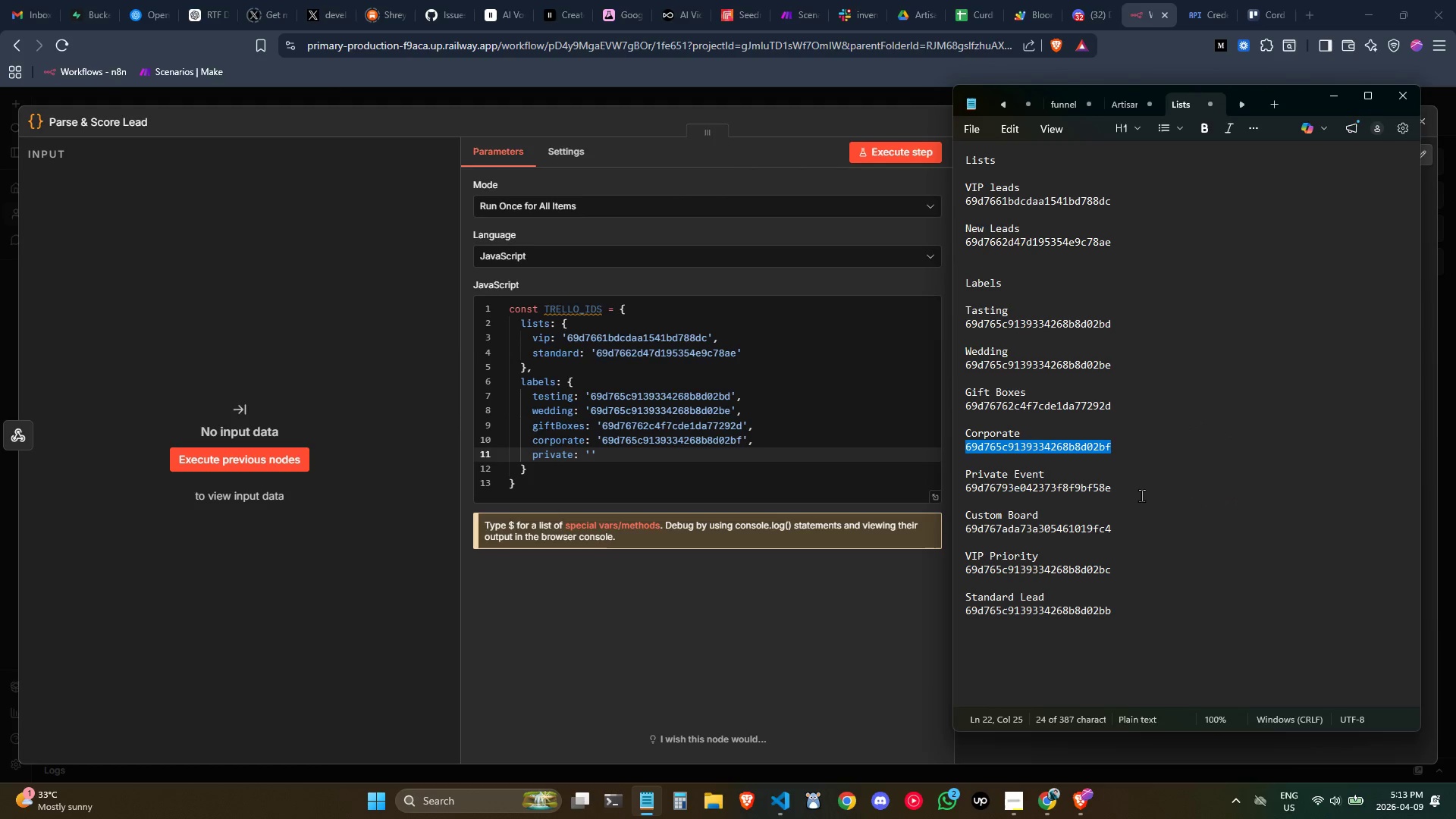 
left_click_drag(start_coordinate=[1133, 490], to_coordinate=[915, 488])
 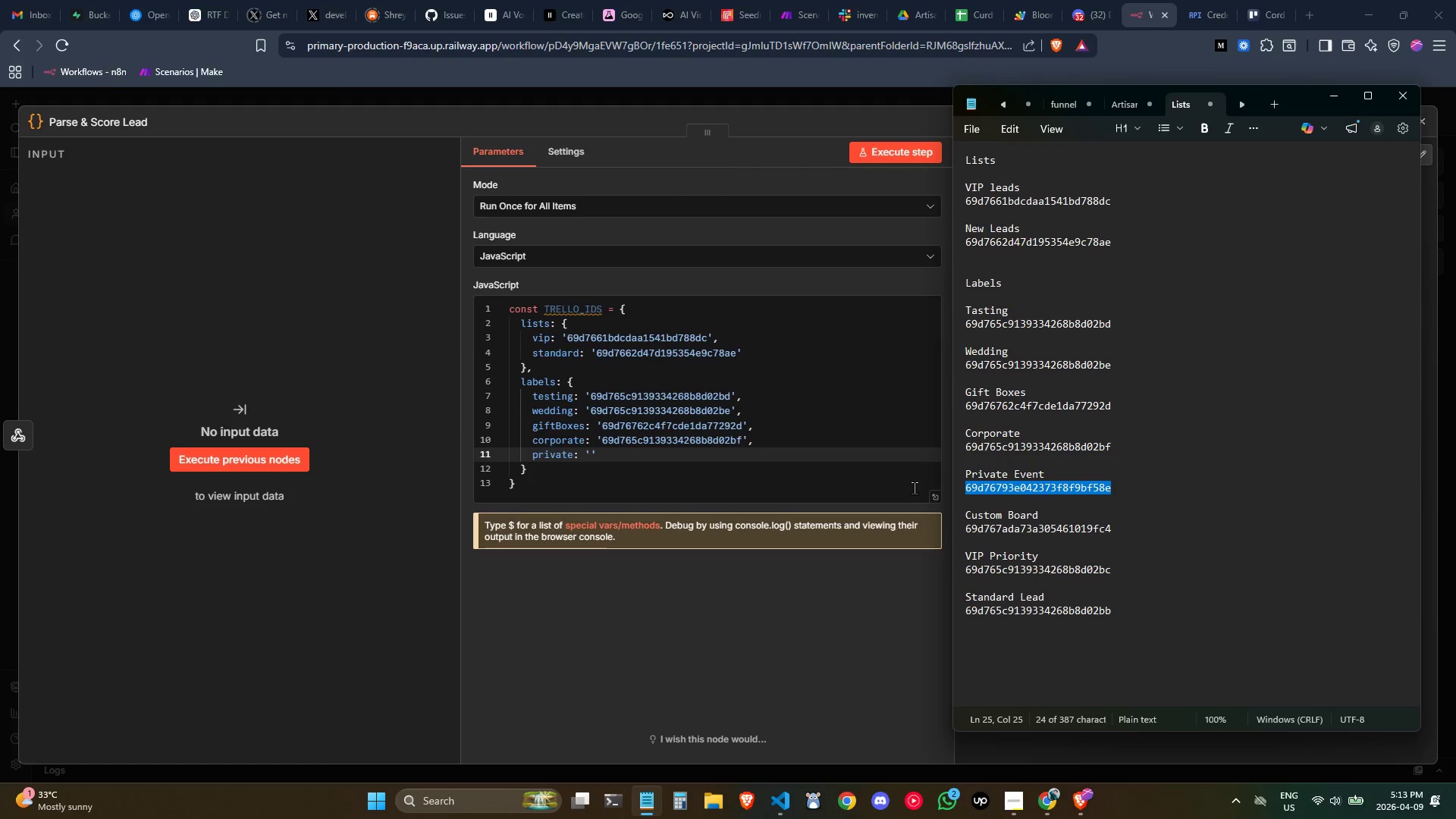 
key(Control+C)
 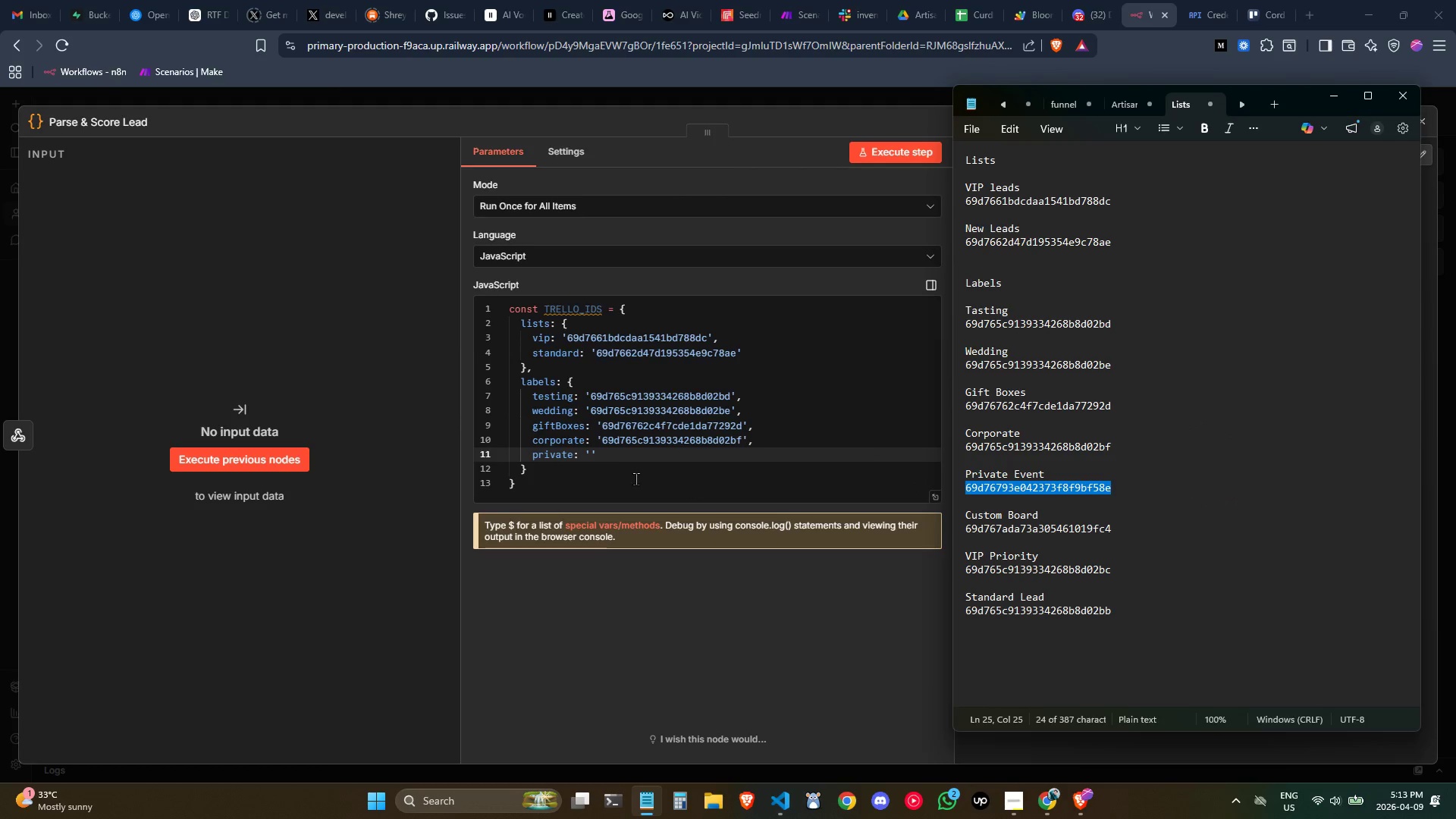 
key(Control+C)
 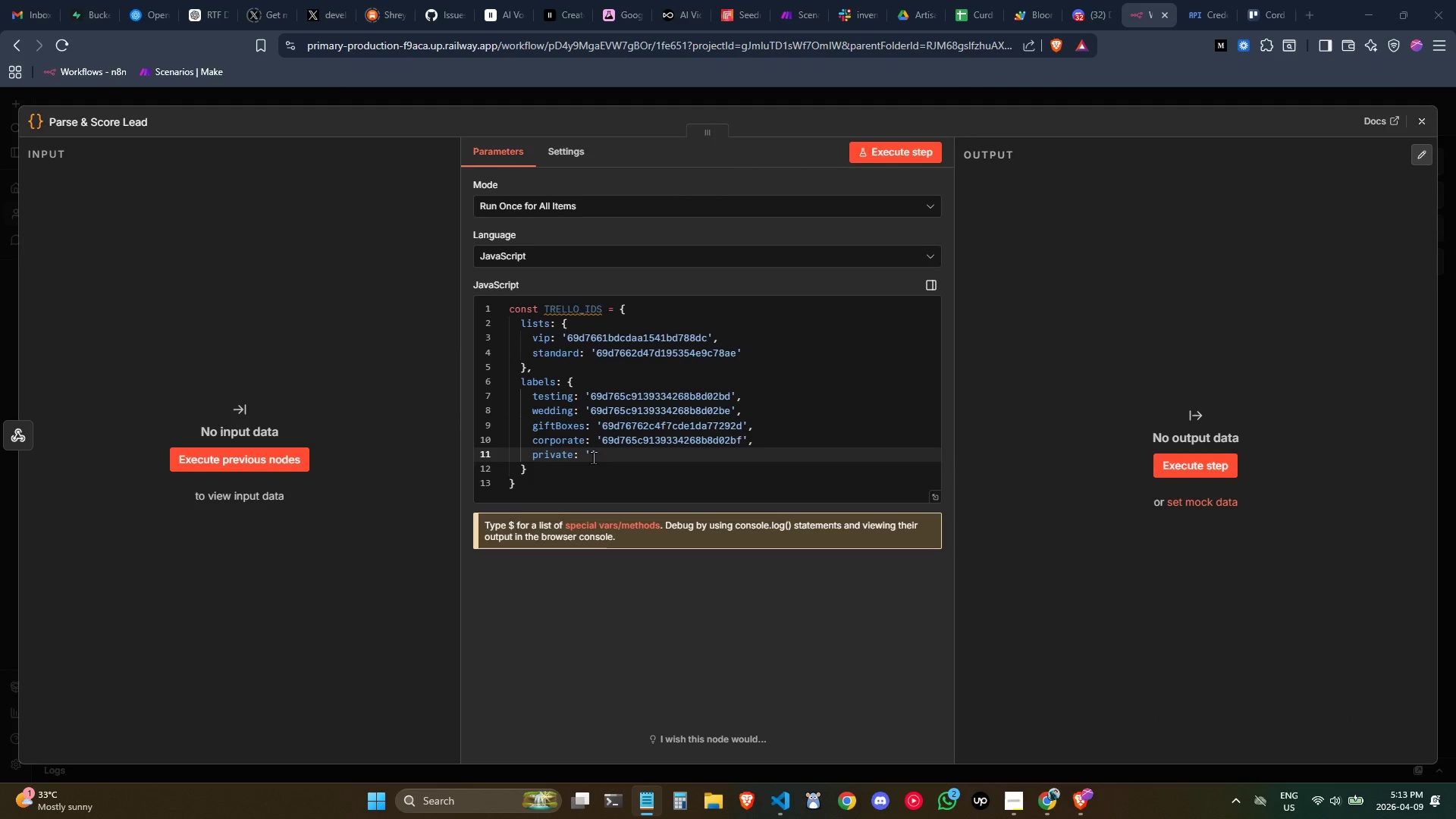 
left_click([593, 457])
 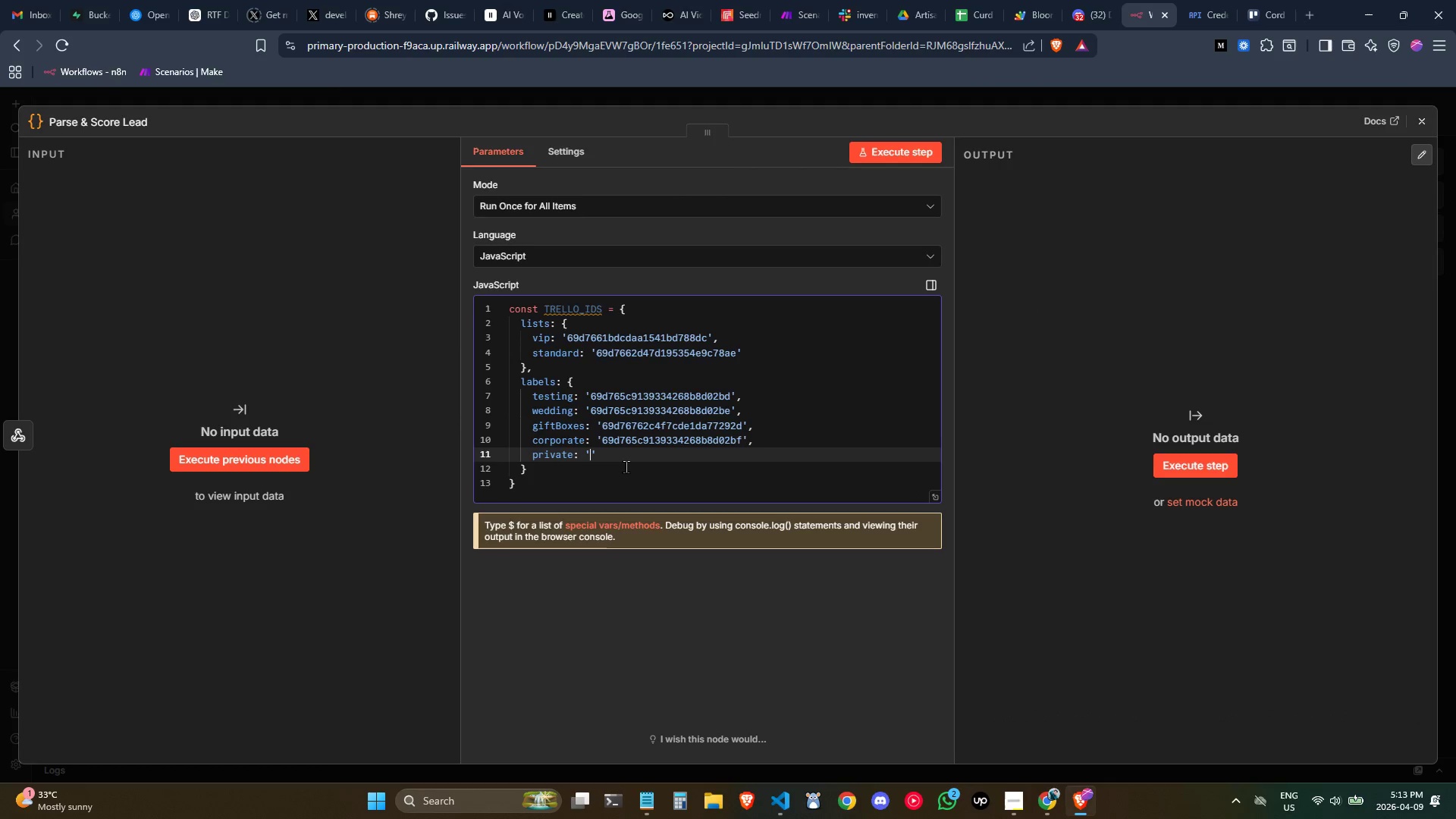 
key(Control+ControlLeft)
 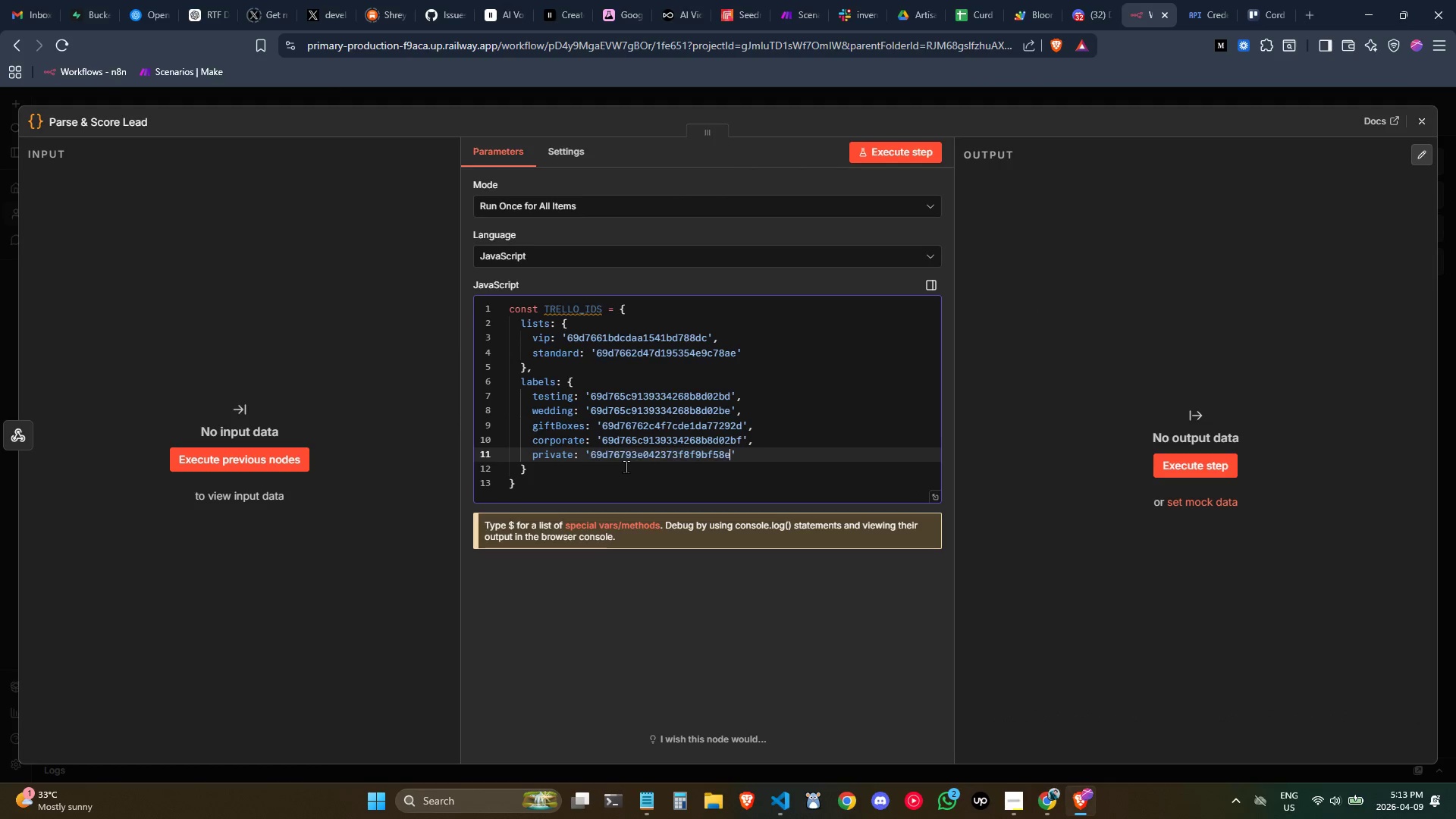 
key(Control+V)
 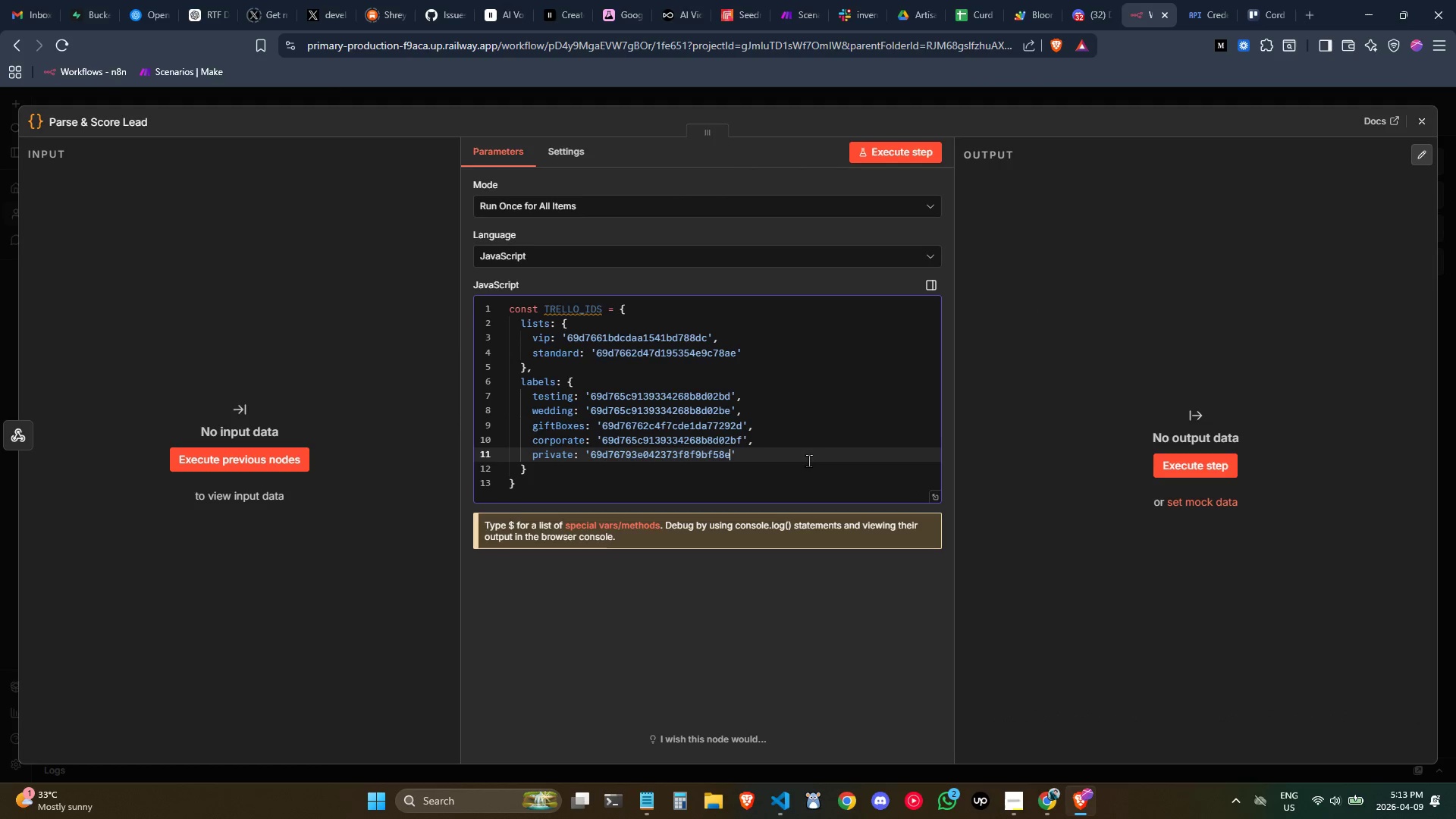 
left_click([806, 459])
 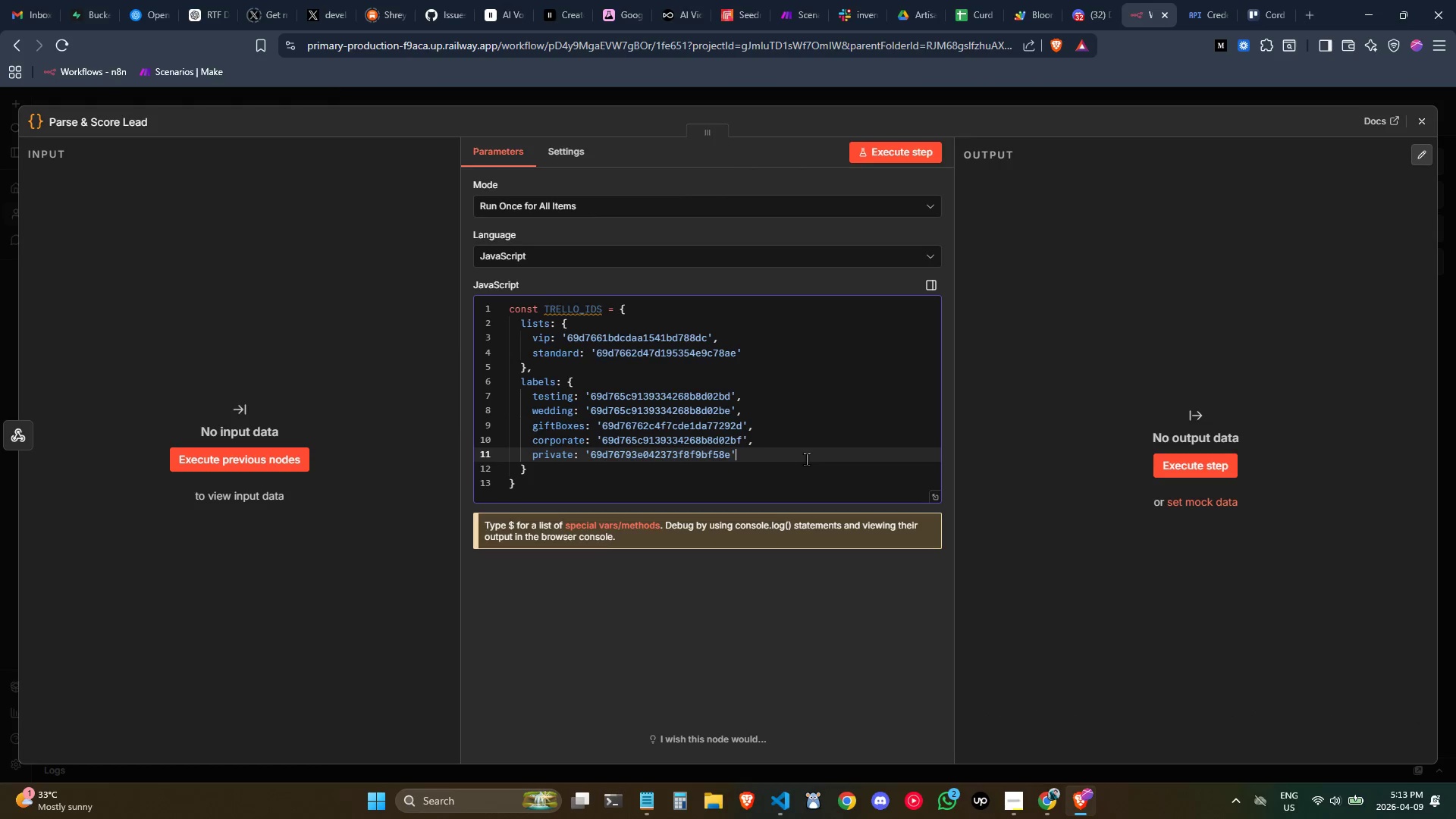 
key(Comma)
 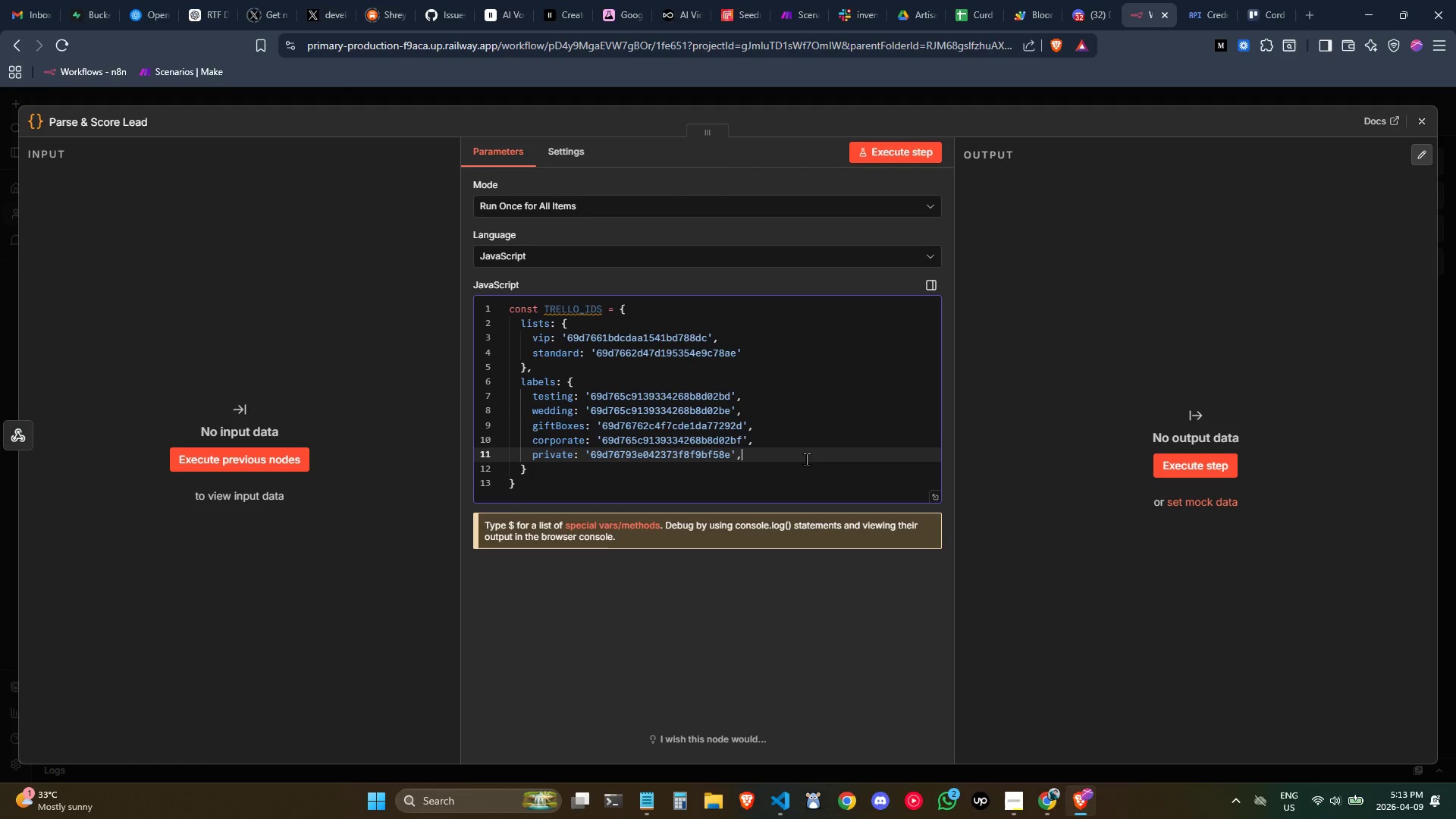 
key(Enter)
 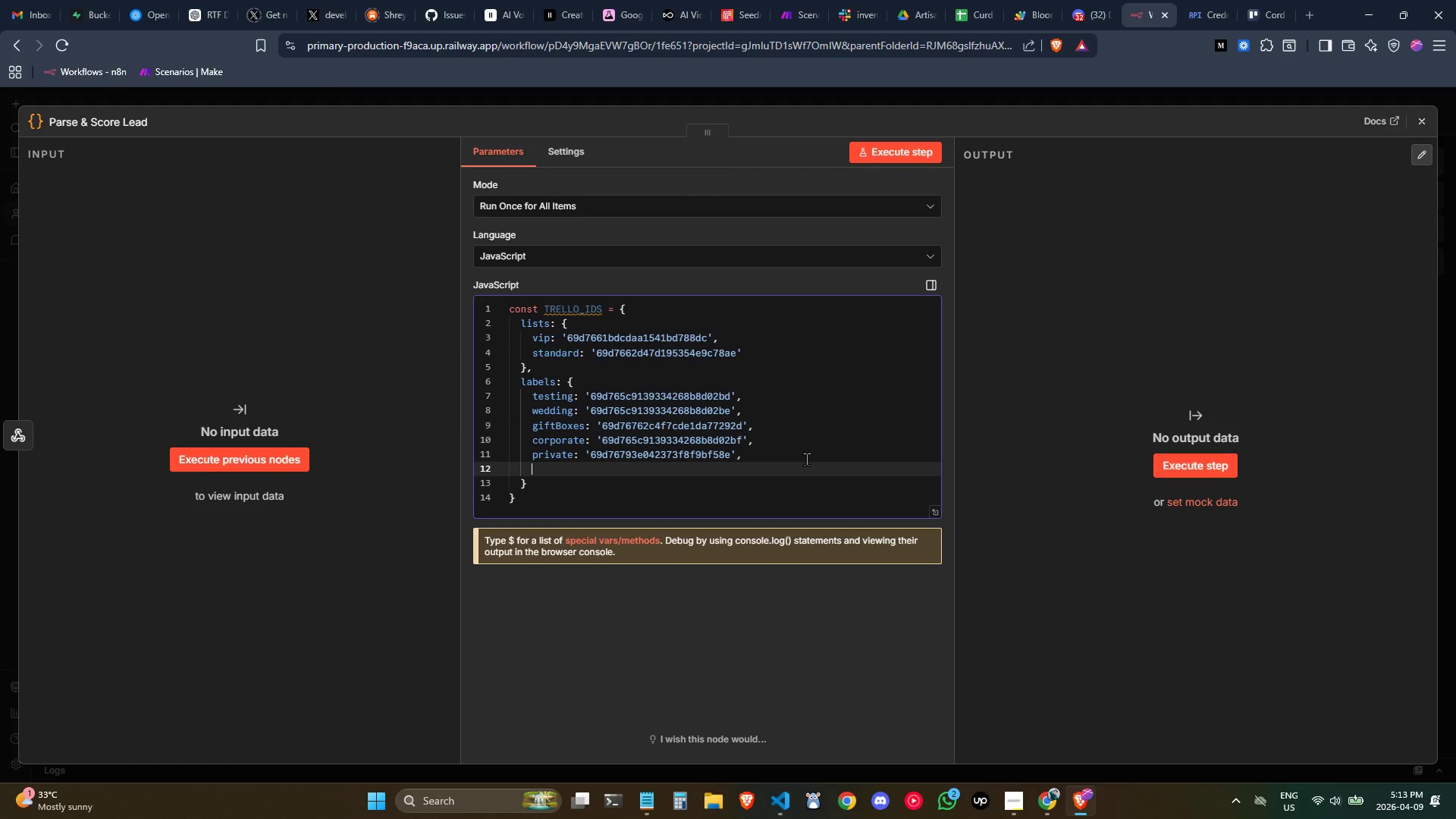 
type(custome)
key(Backspace)
type(: ')
 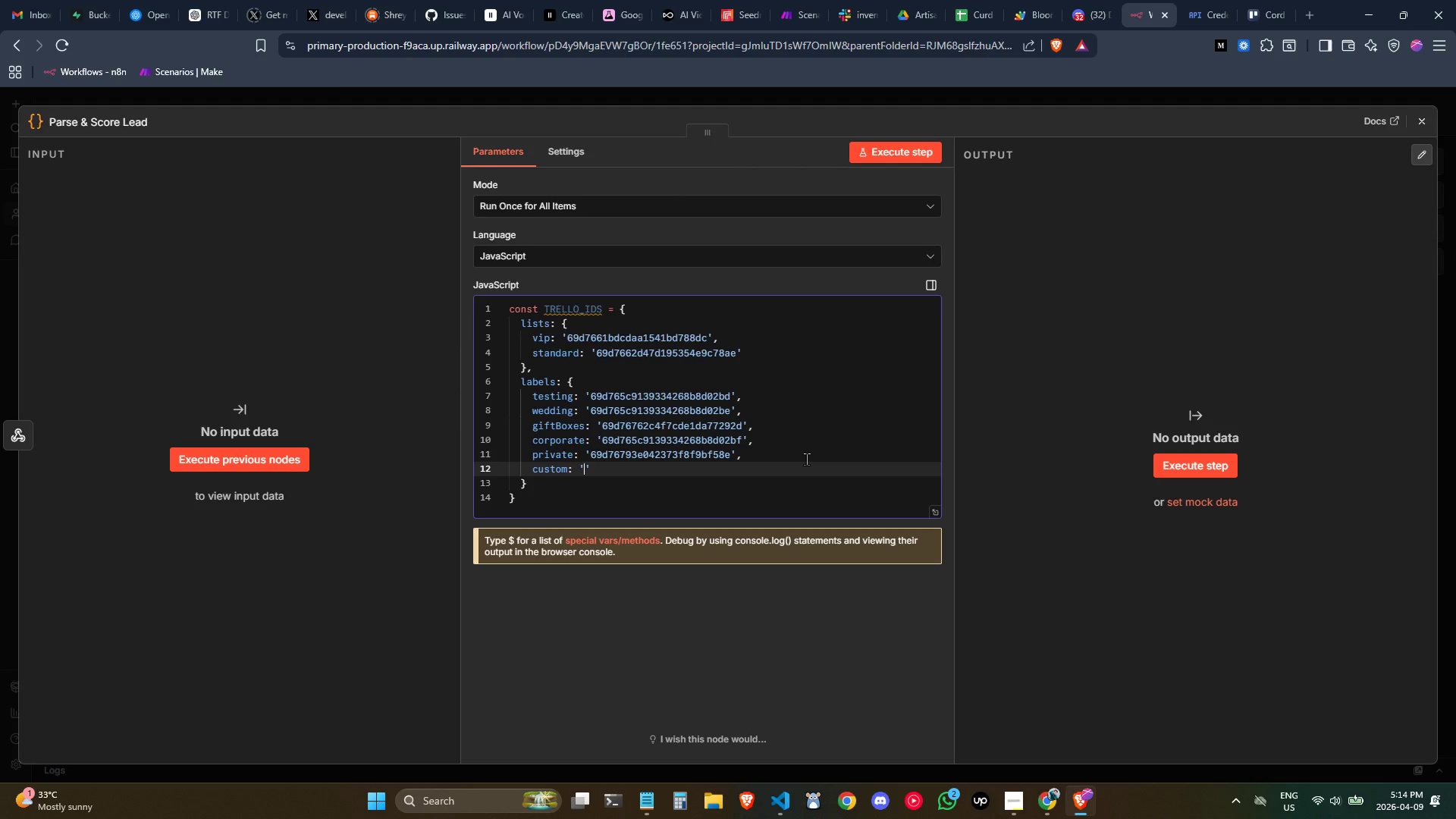 
key(Alt+AltLeft)
 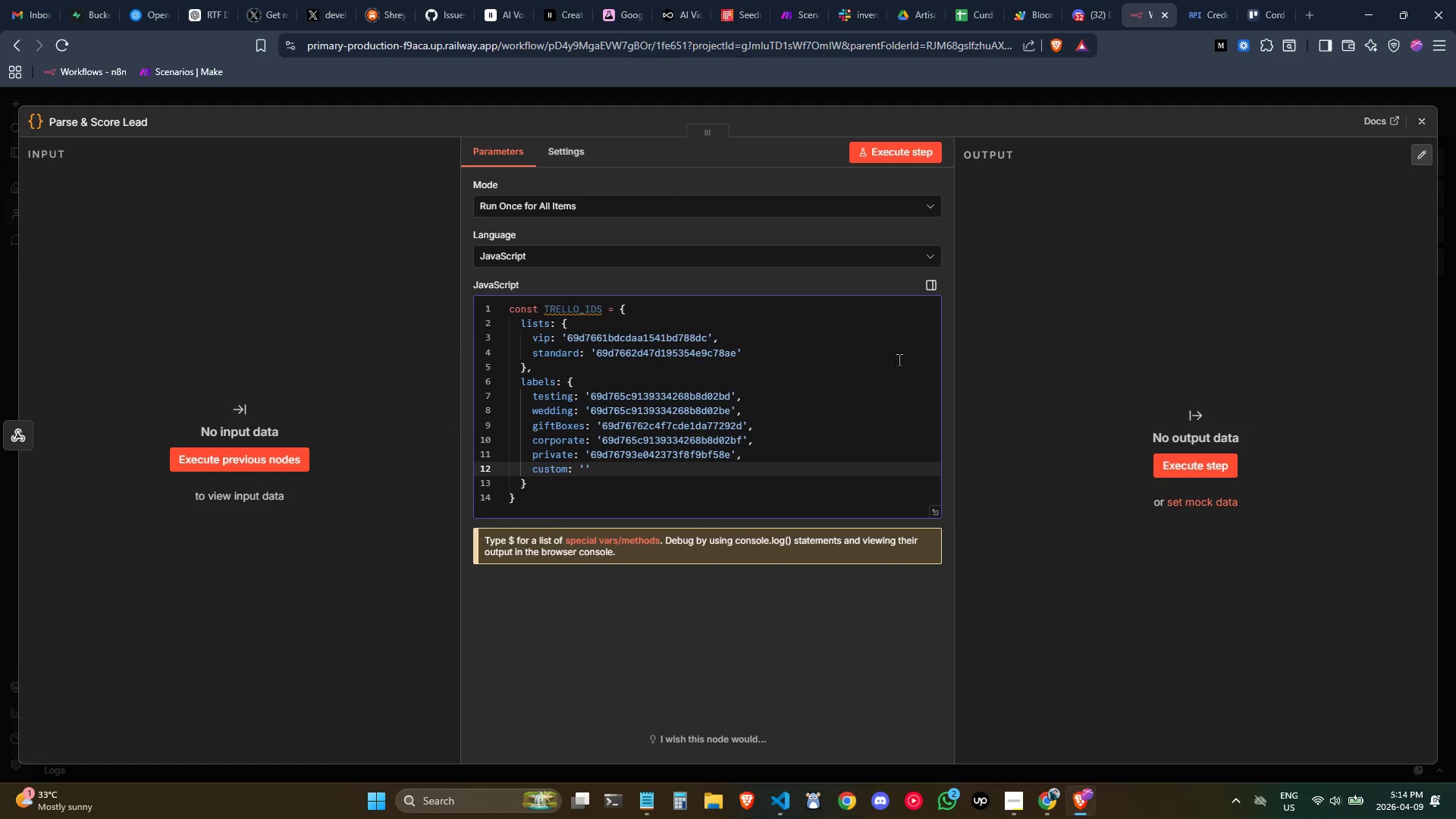 
key(Alt+Tab)
 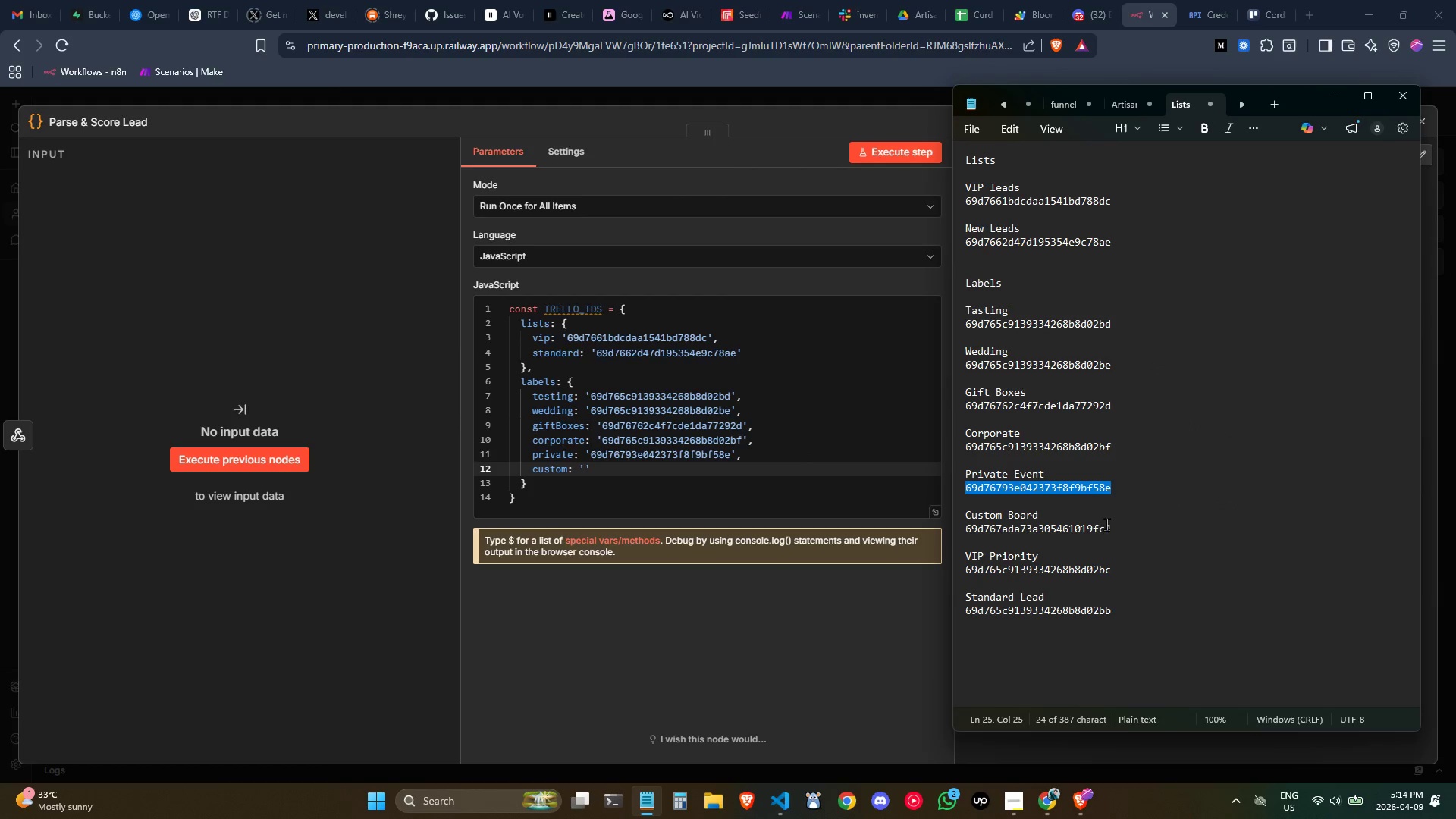 
left_click_drag(start_coordinate=[1119, 529], to_coordinate=[856, 526])
 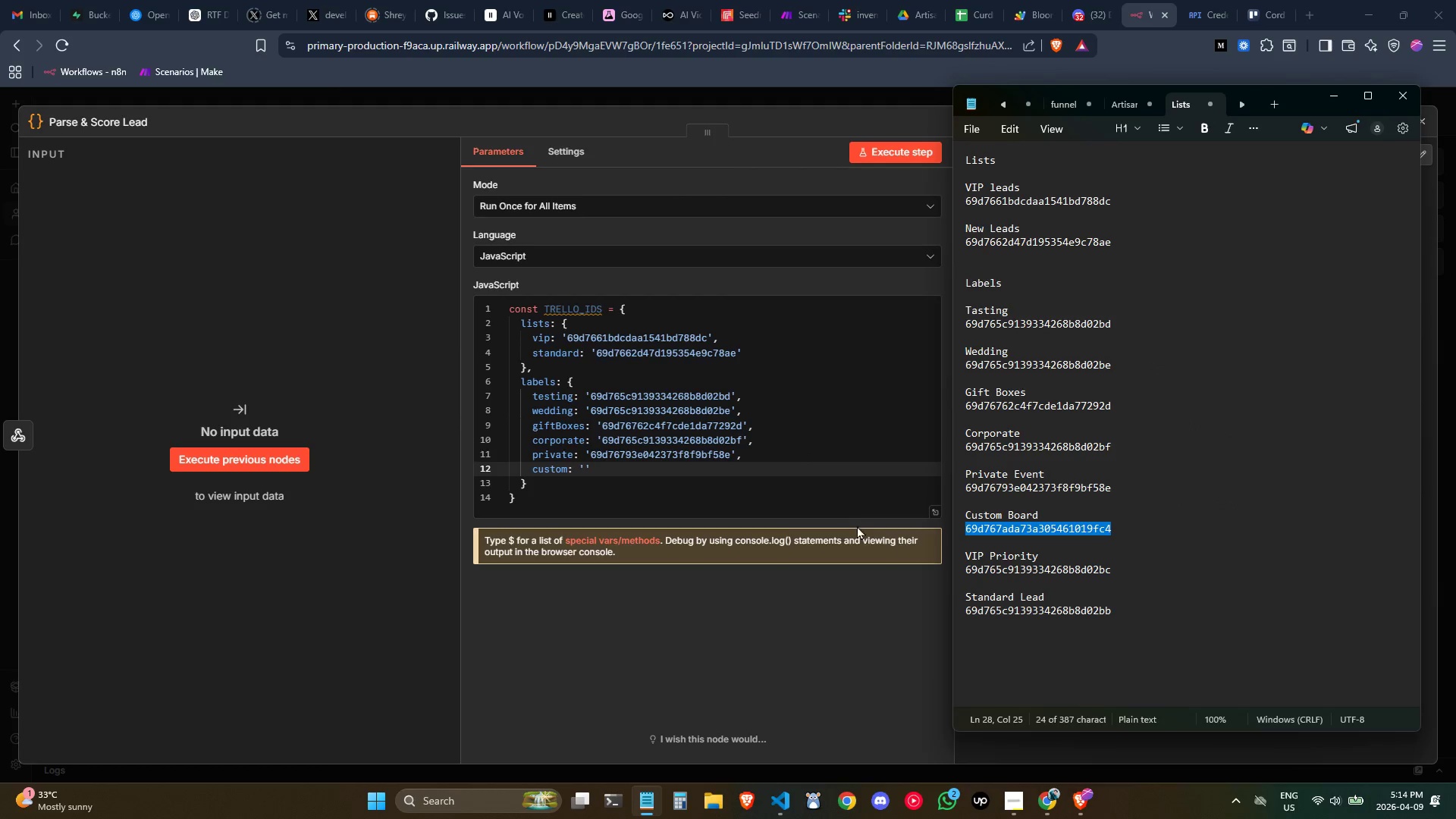 
key(Control+C)
 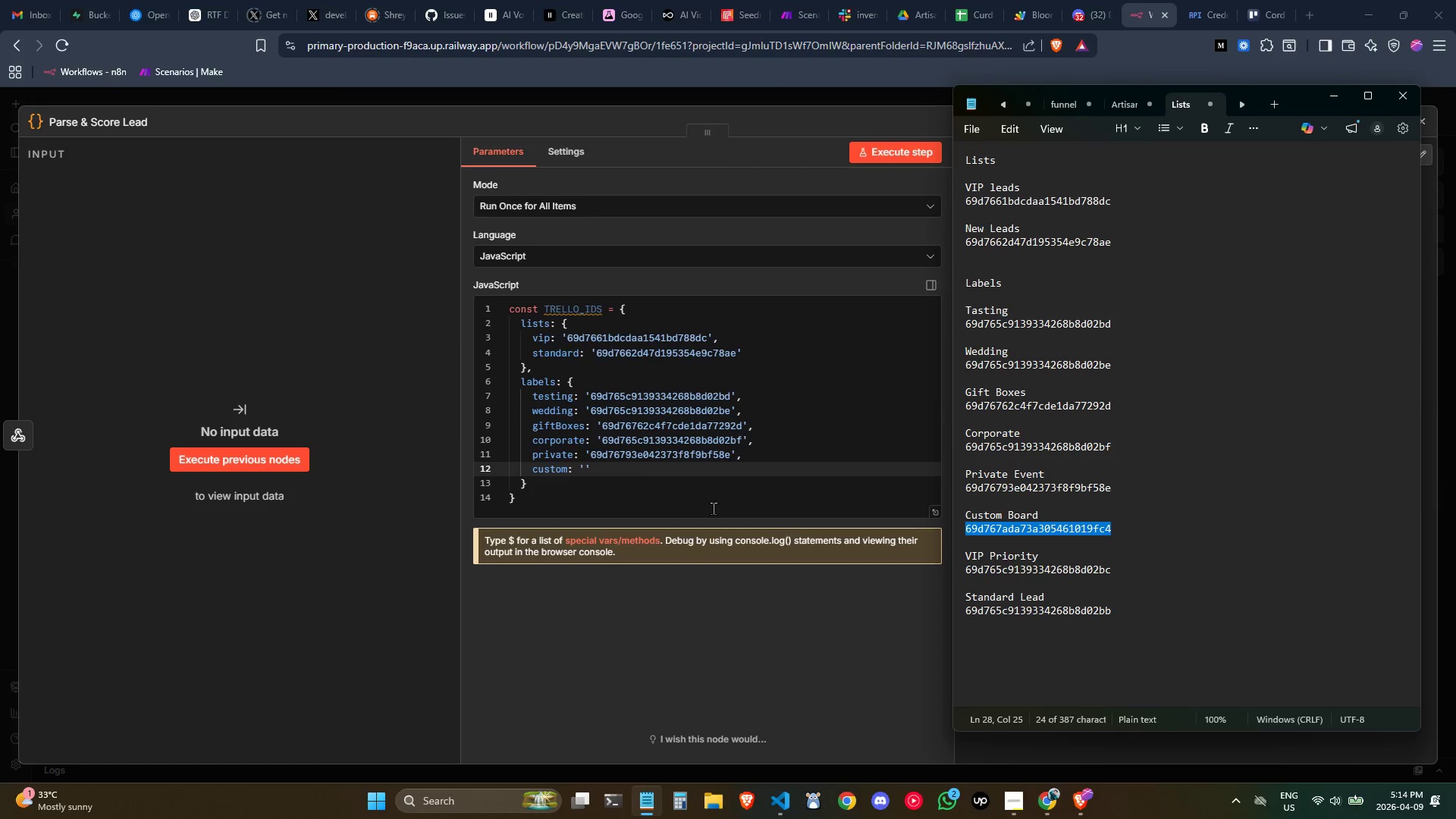 
key(Control+C)
 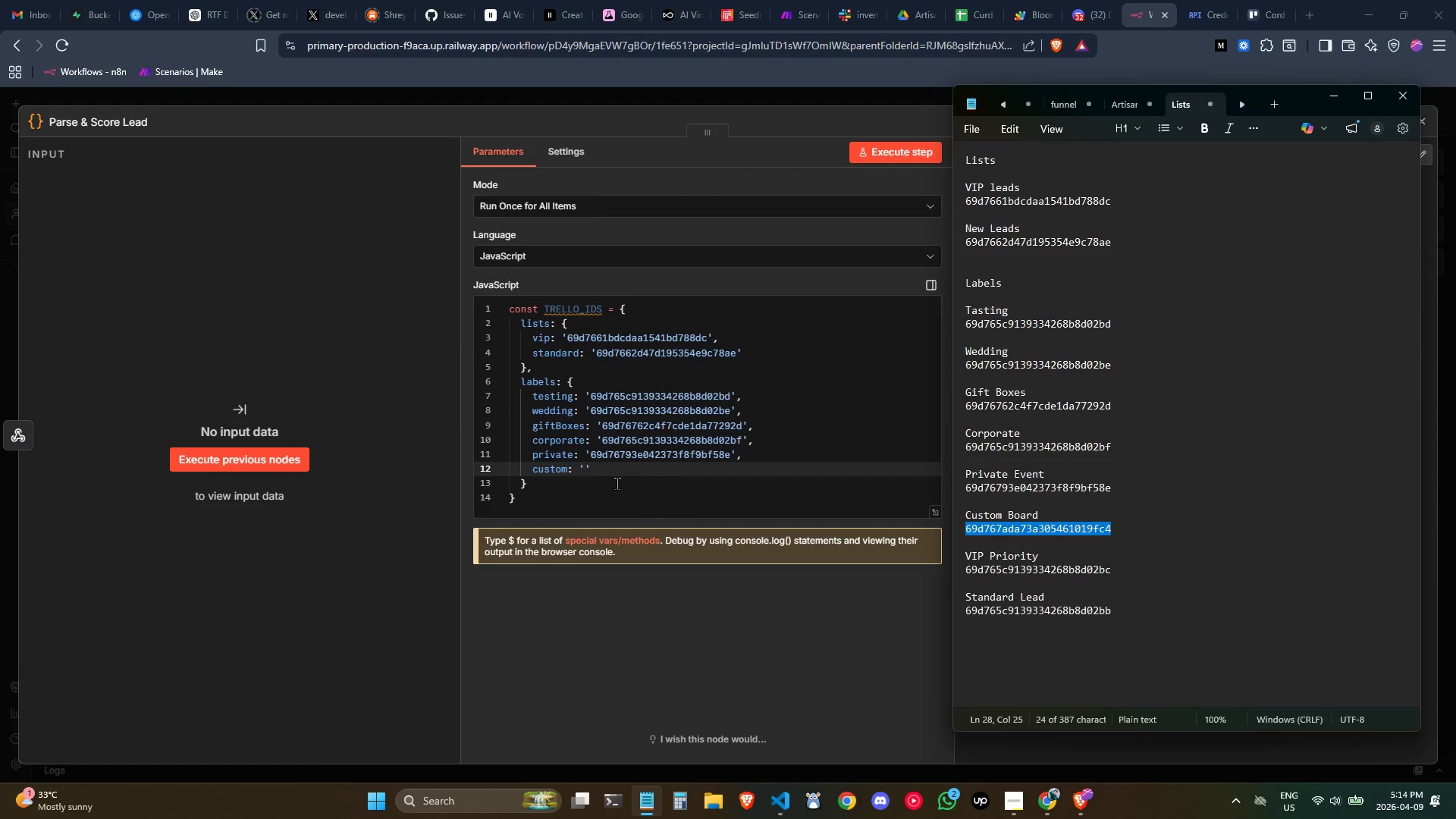 
key(Control+C)
 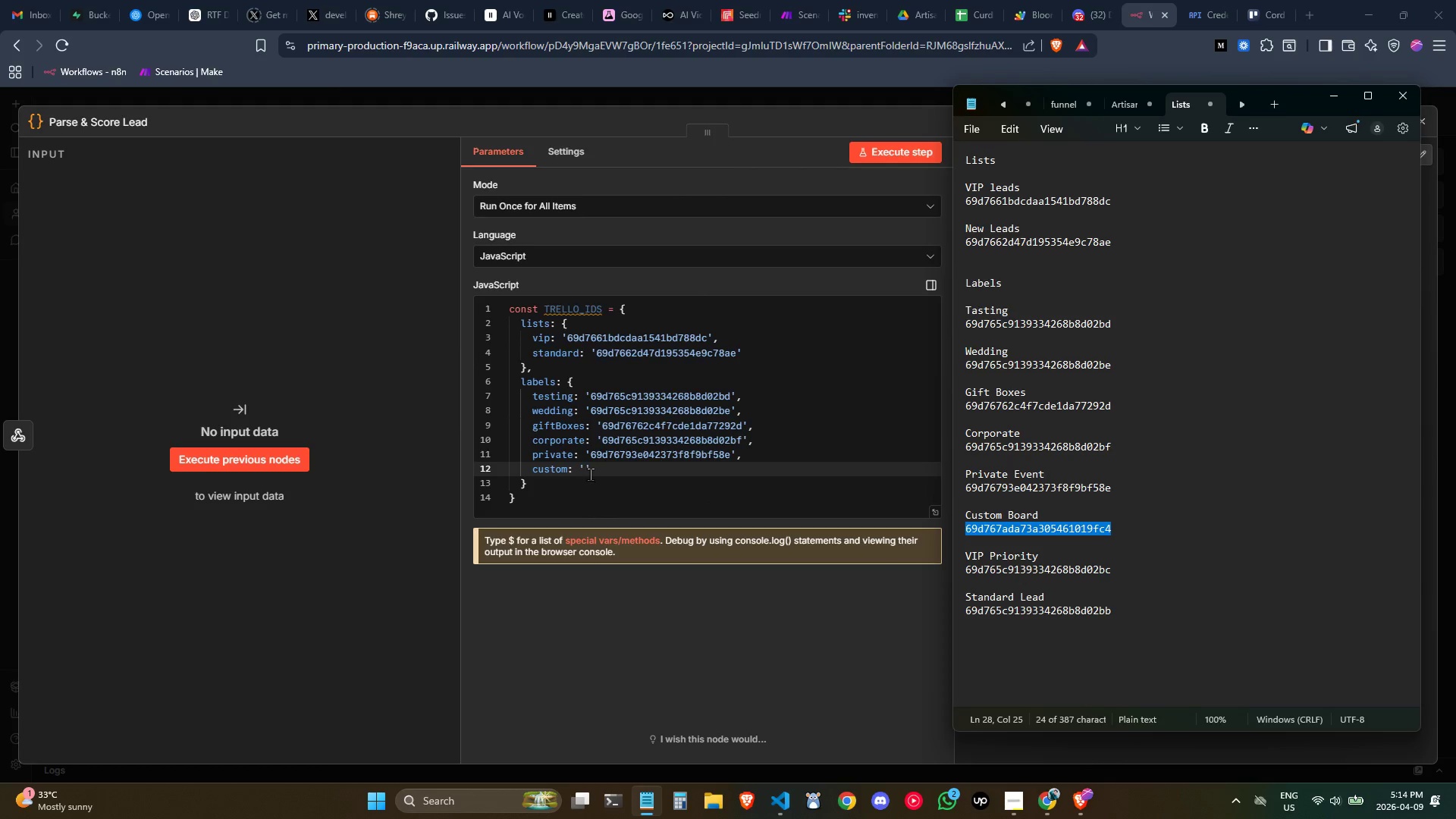 
left_click([585, 472])
 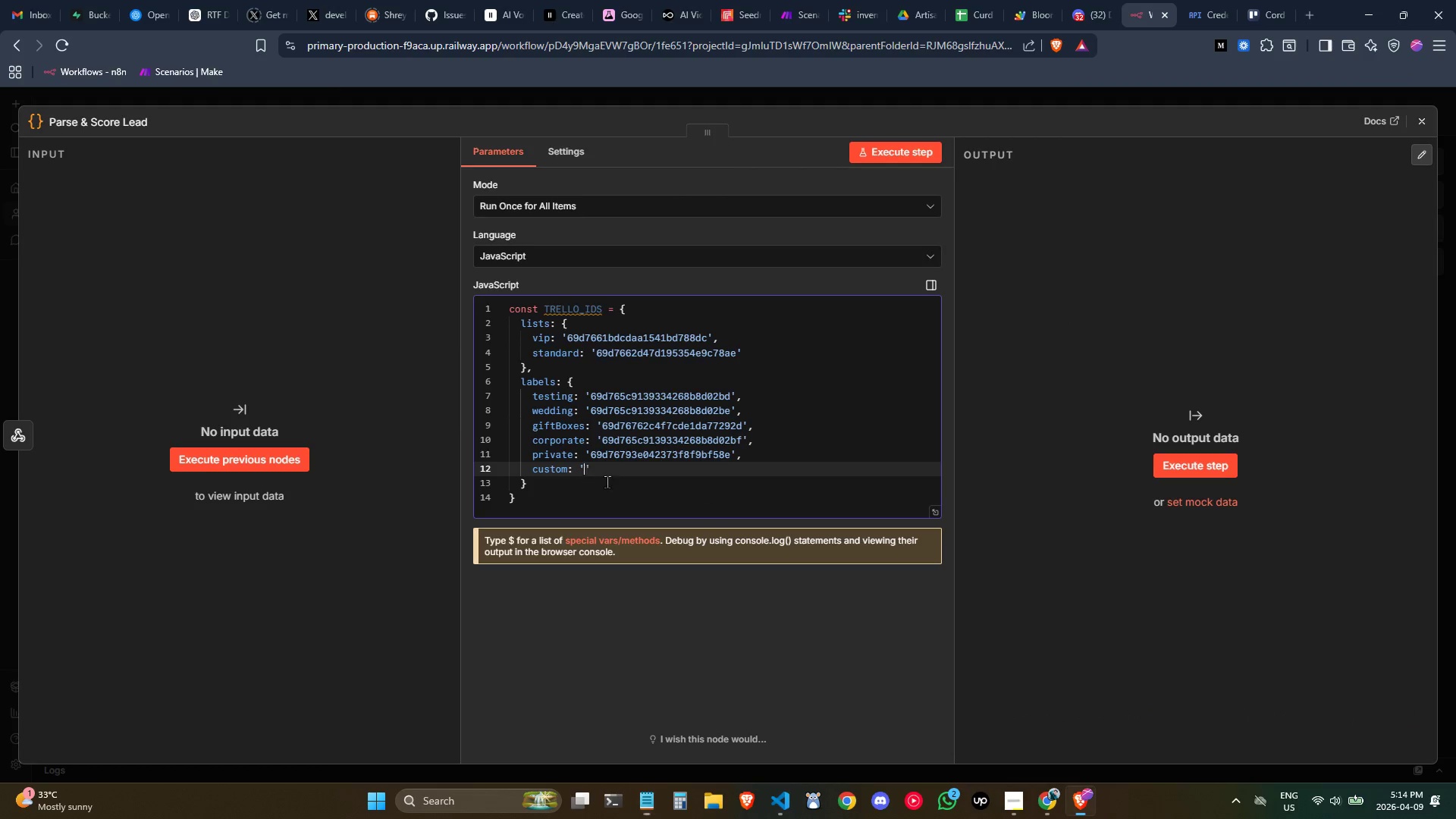 
key(Control+ControlLeft)
 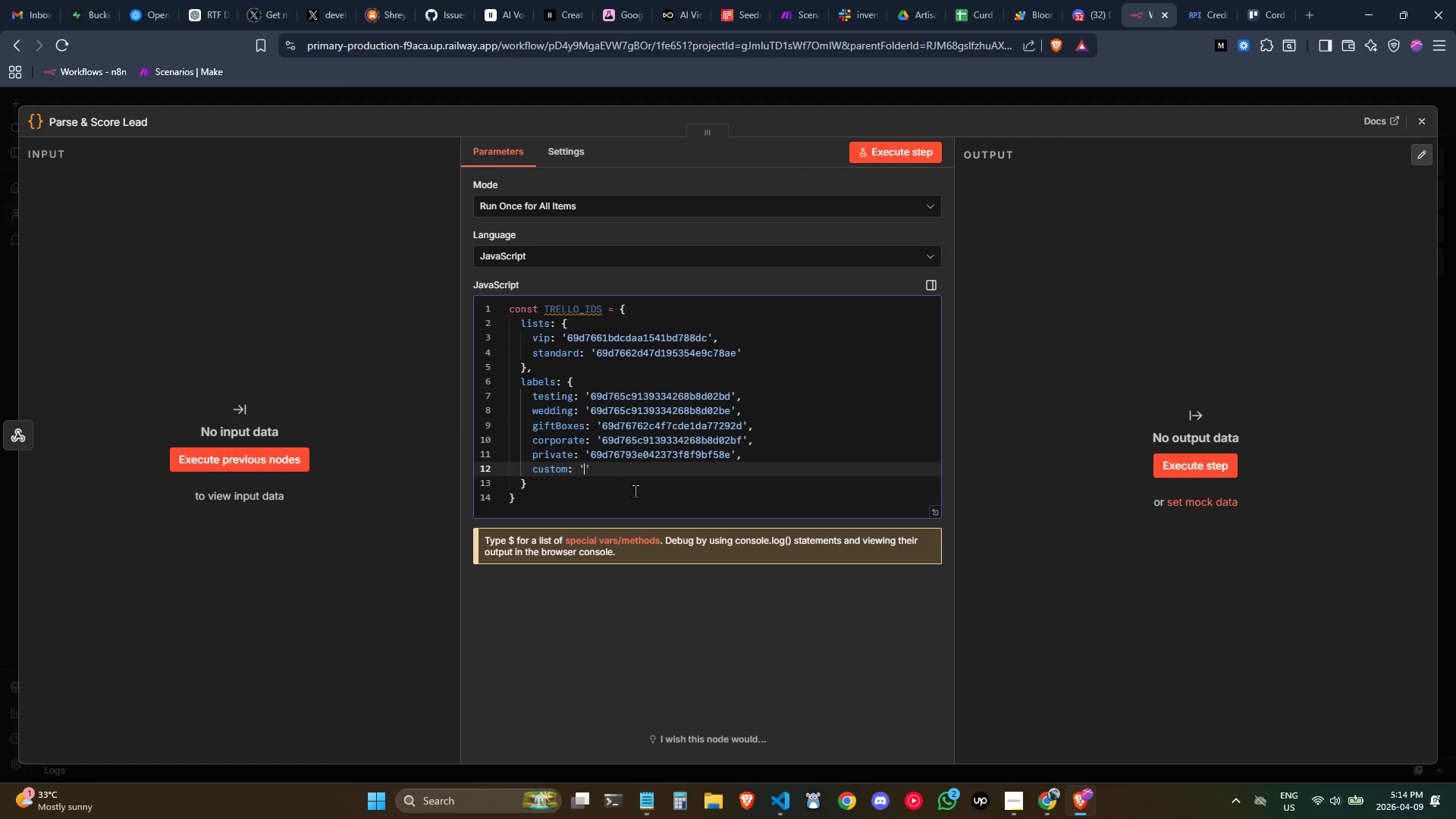 
key(Control+V)
 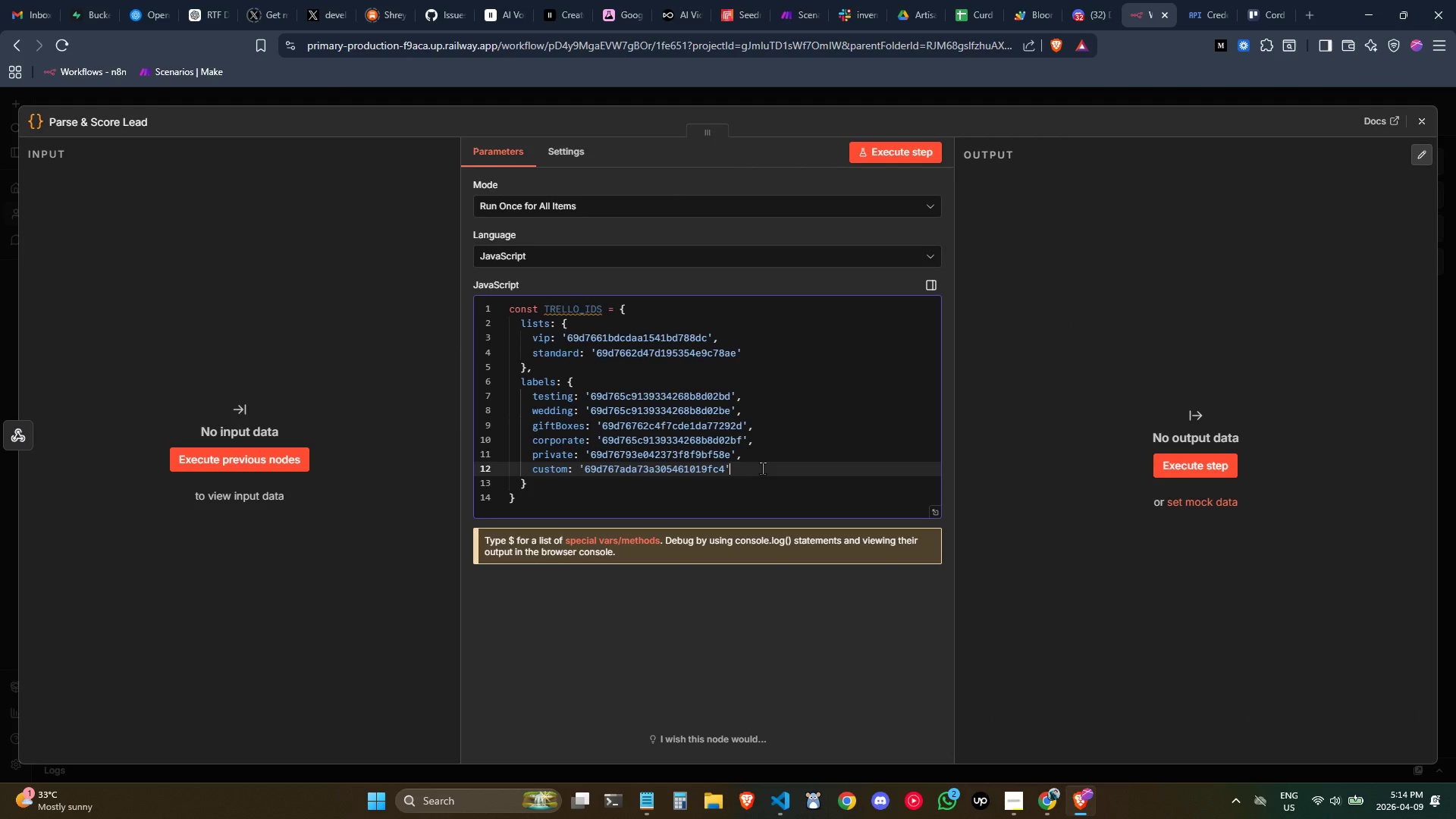 
key(Comma)
 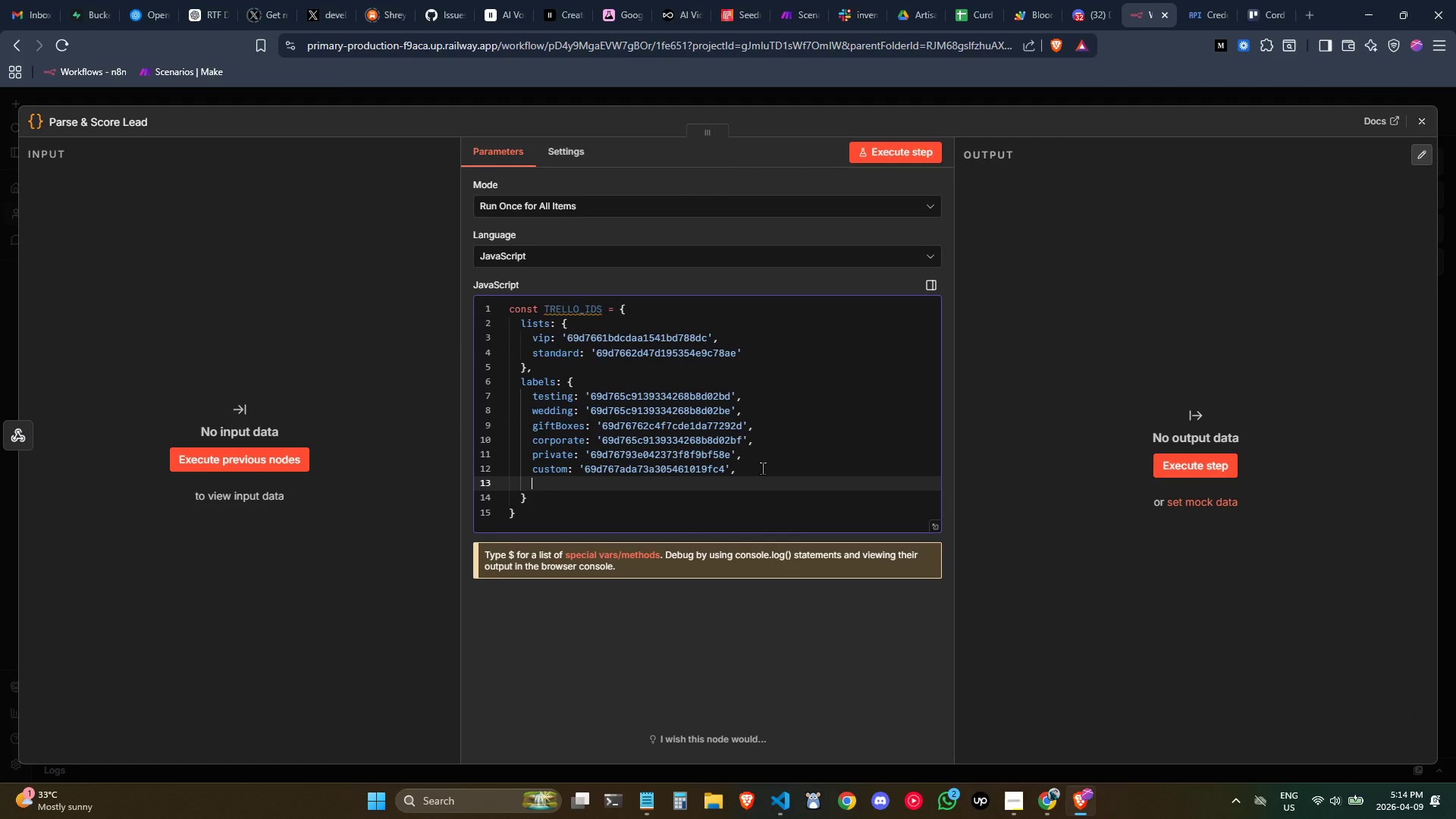 
key(Enter)
 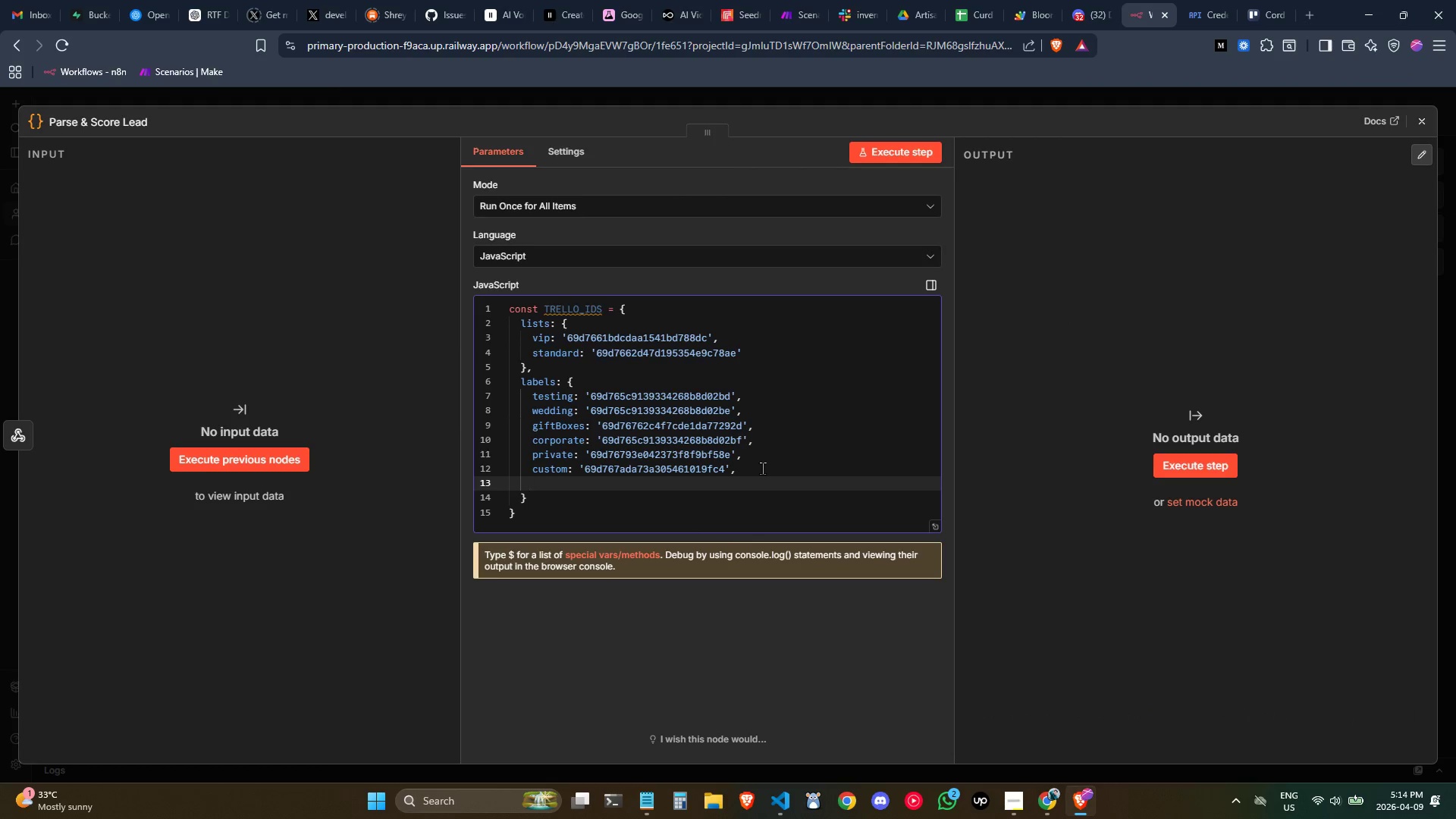 
type(vip: ')
 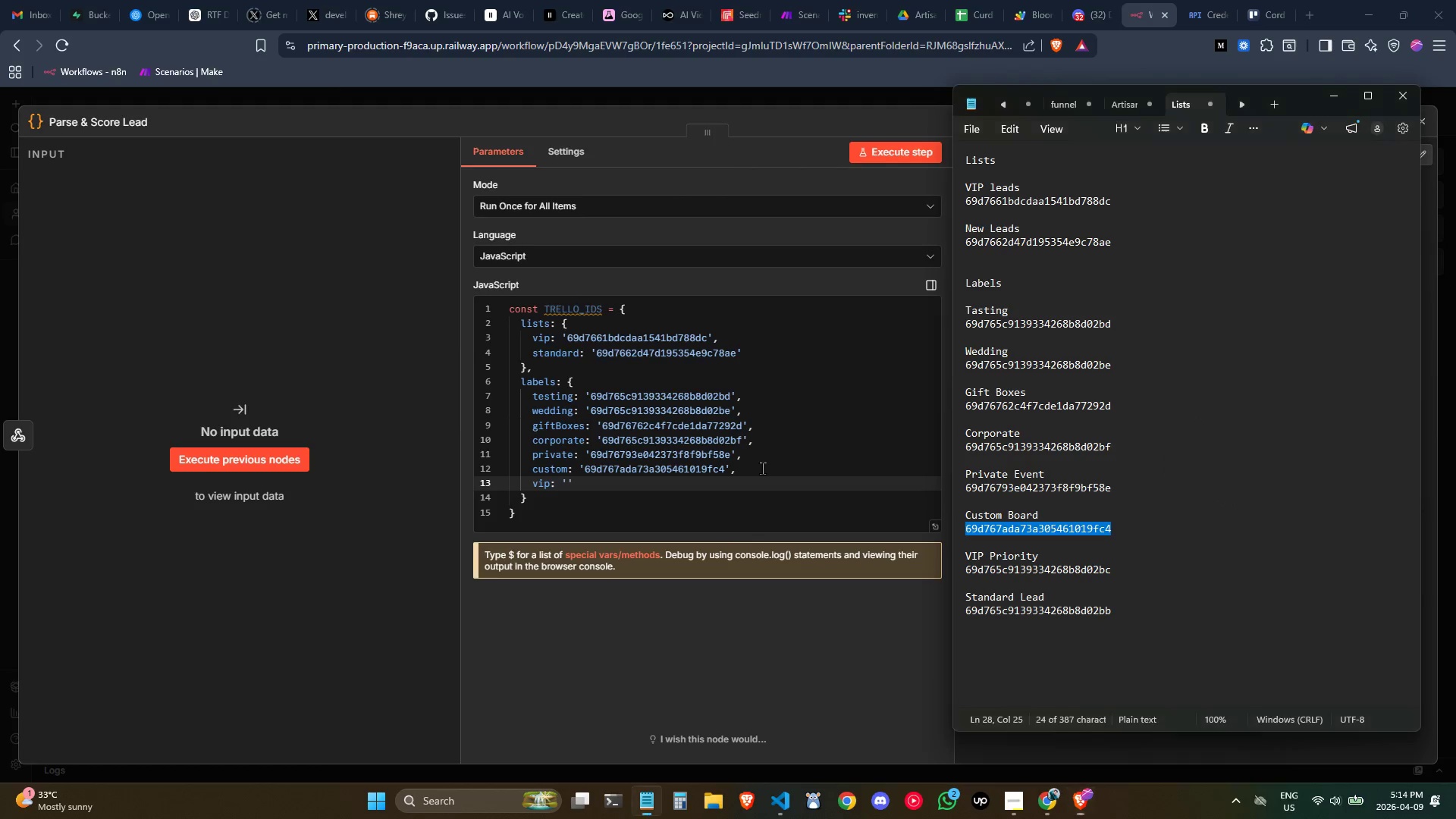 
 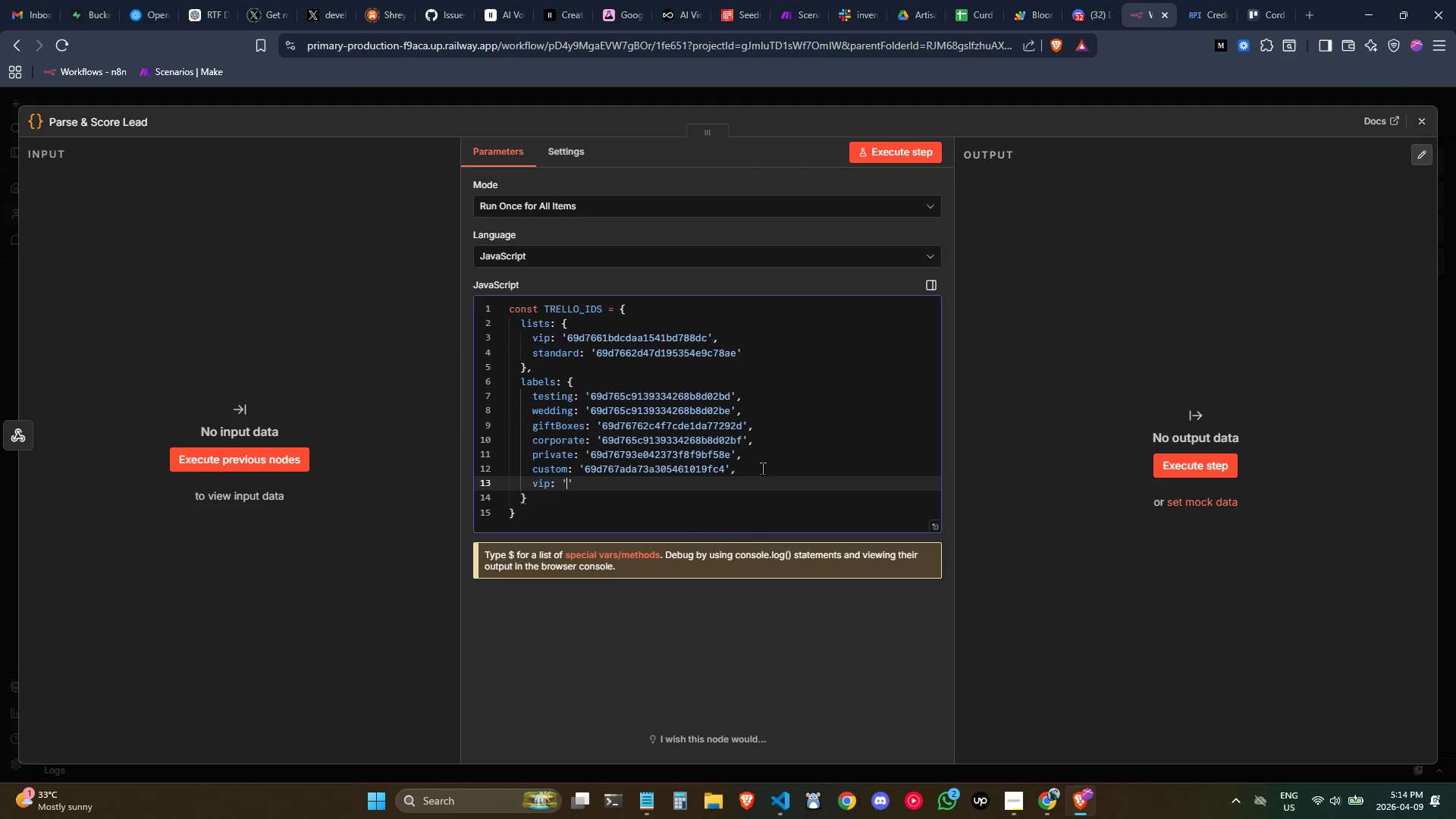 
key(Alt+AltLeft)
 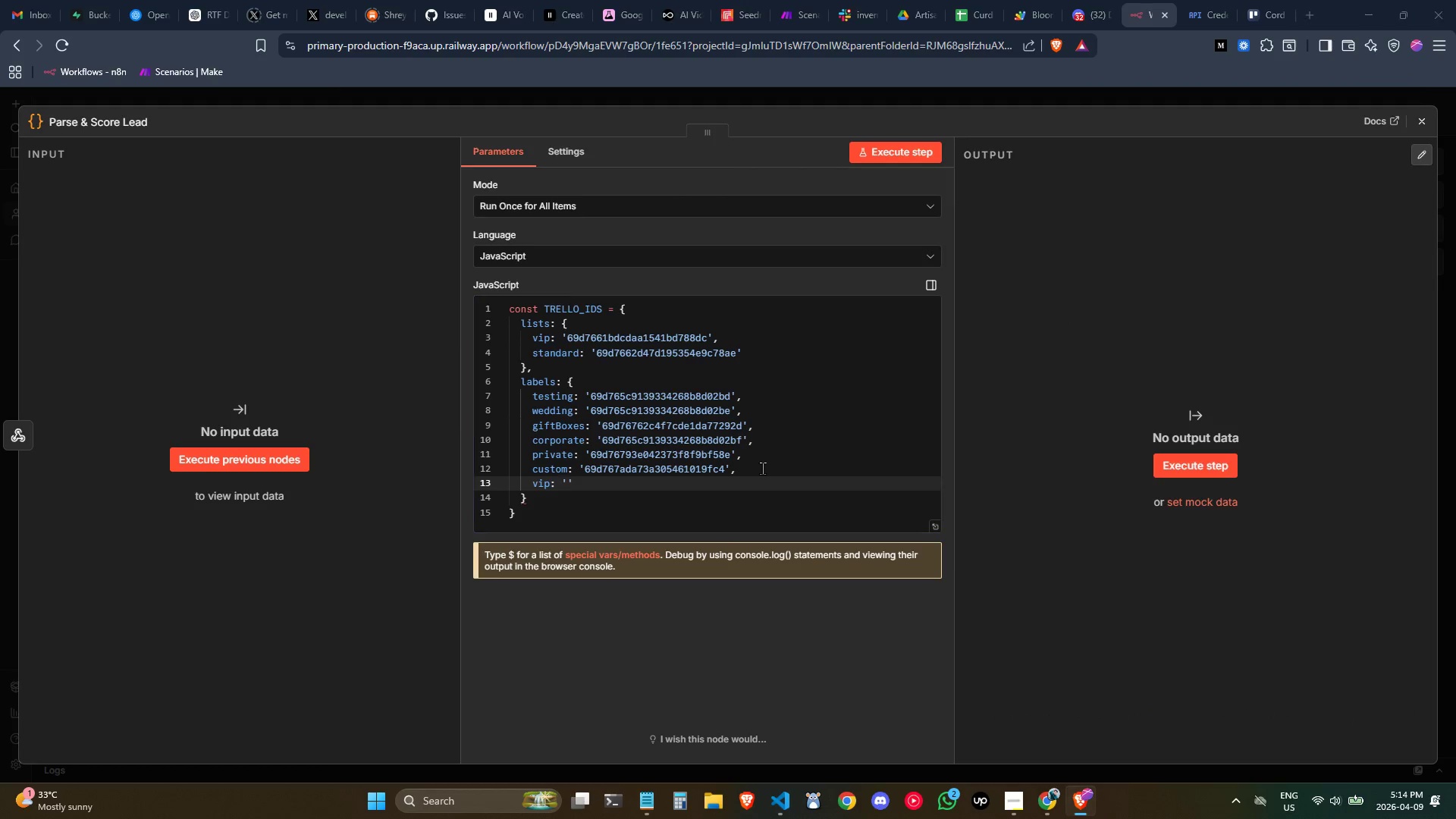 
key(Alt+Tab)
 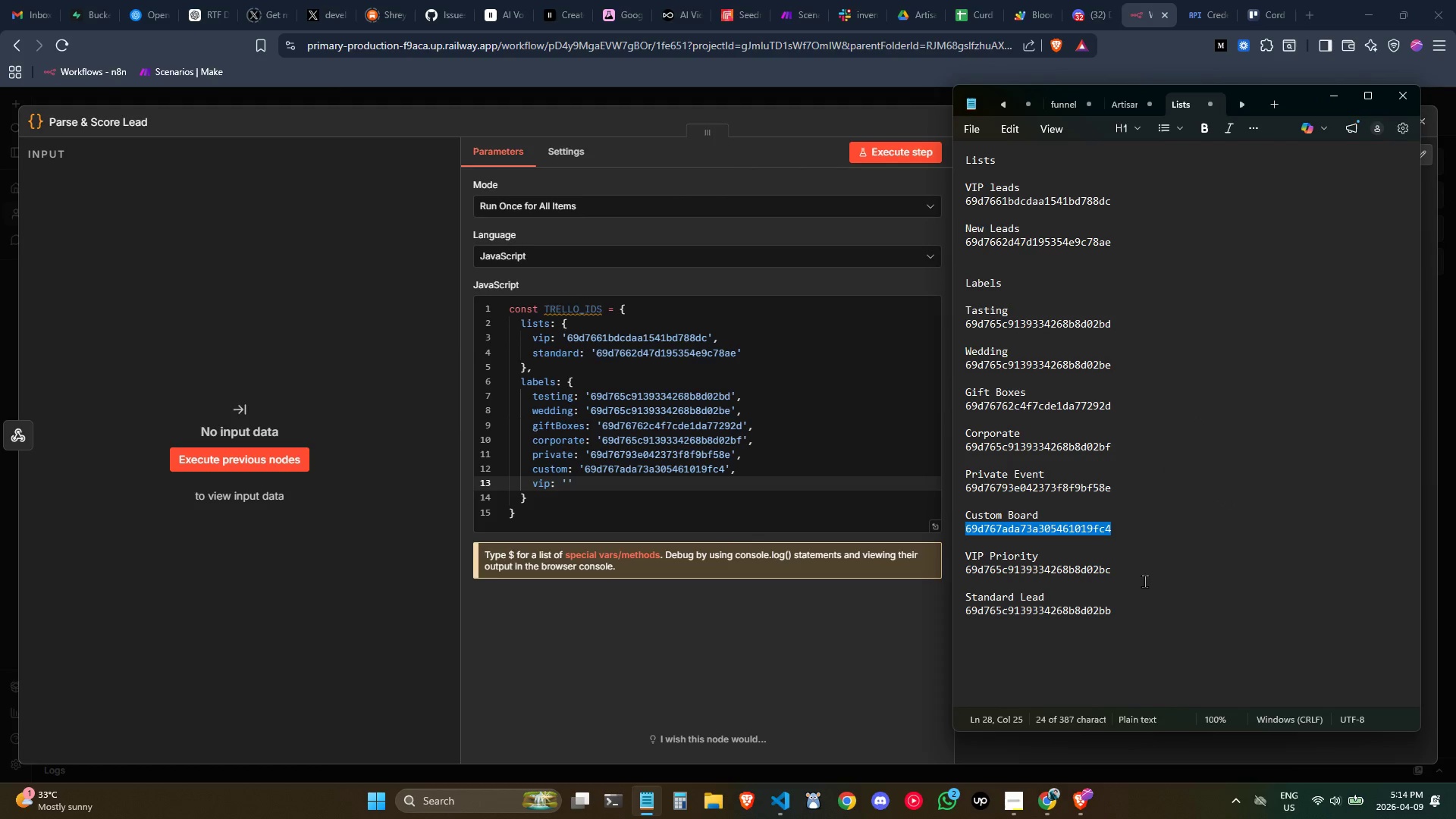 
left_click_drag(start_coordinate=[1134, 573], to_coordinate=[927, 570])
 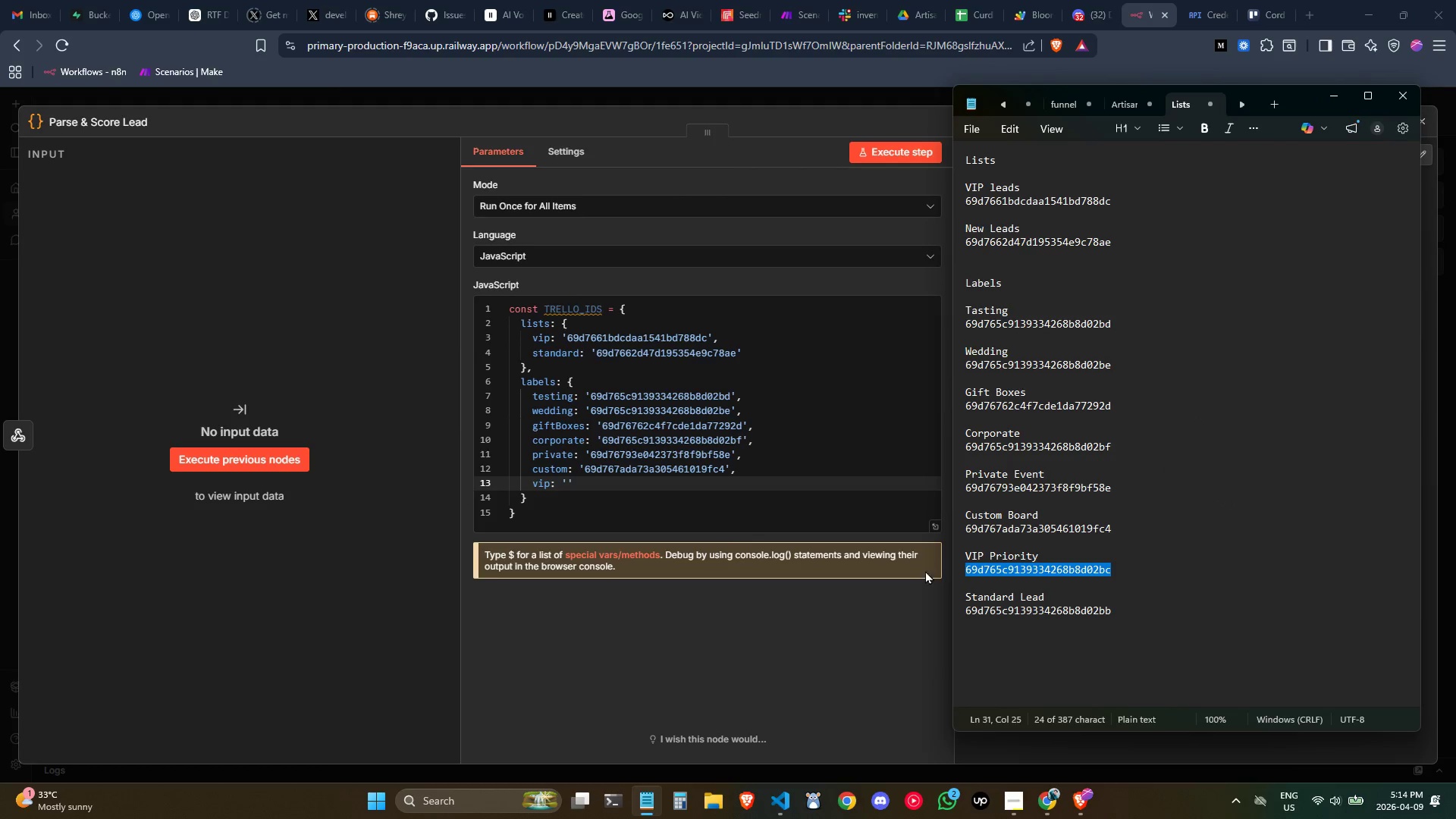 
key(Control+C)
 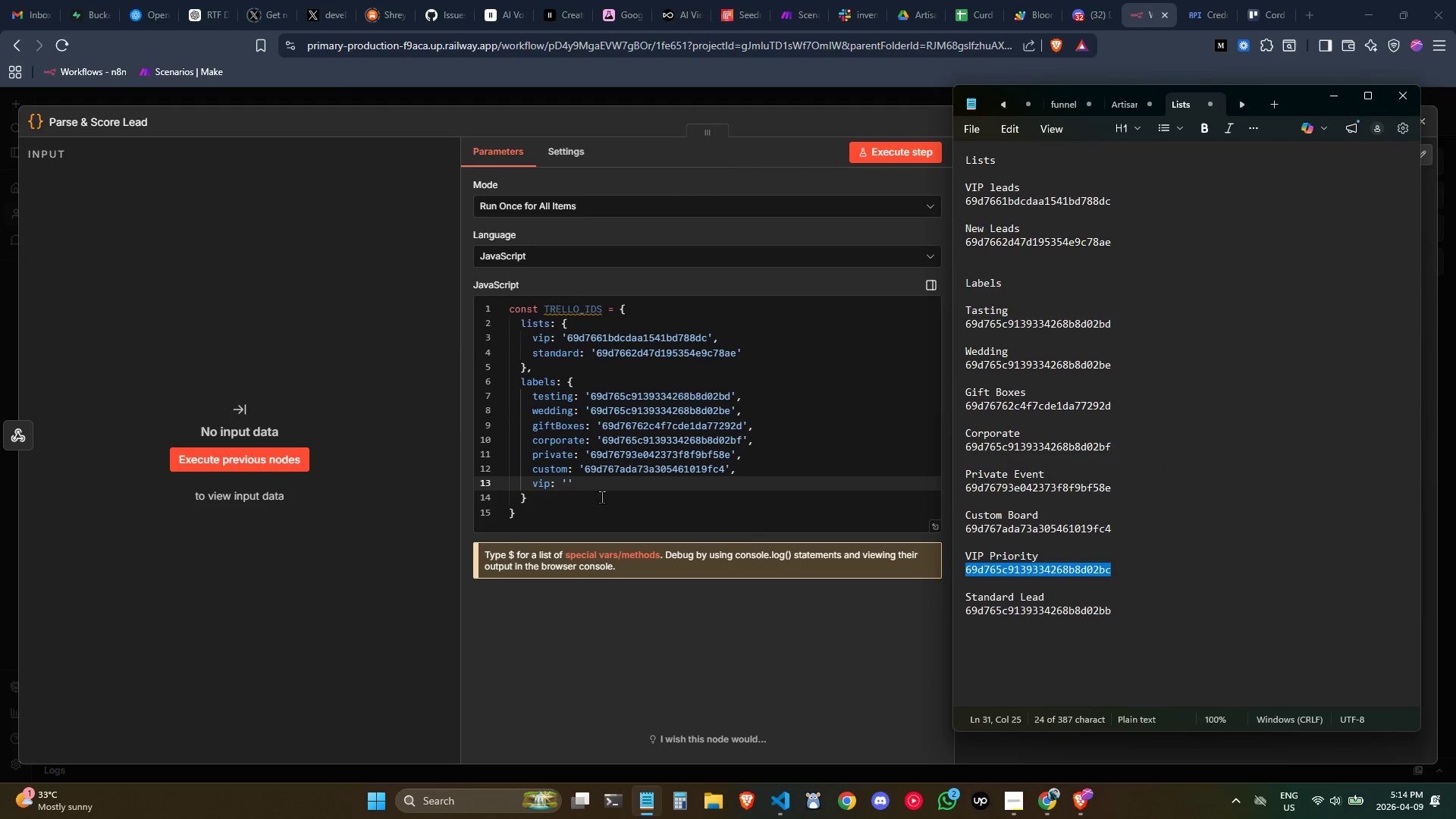 
key(Control+C)
 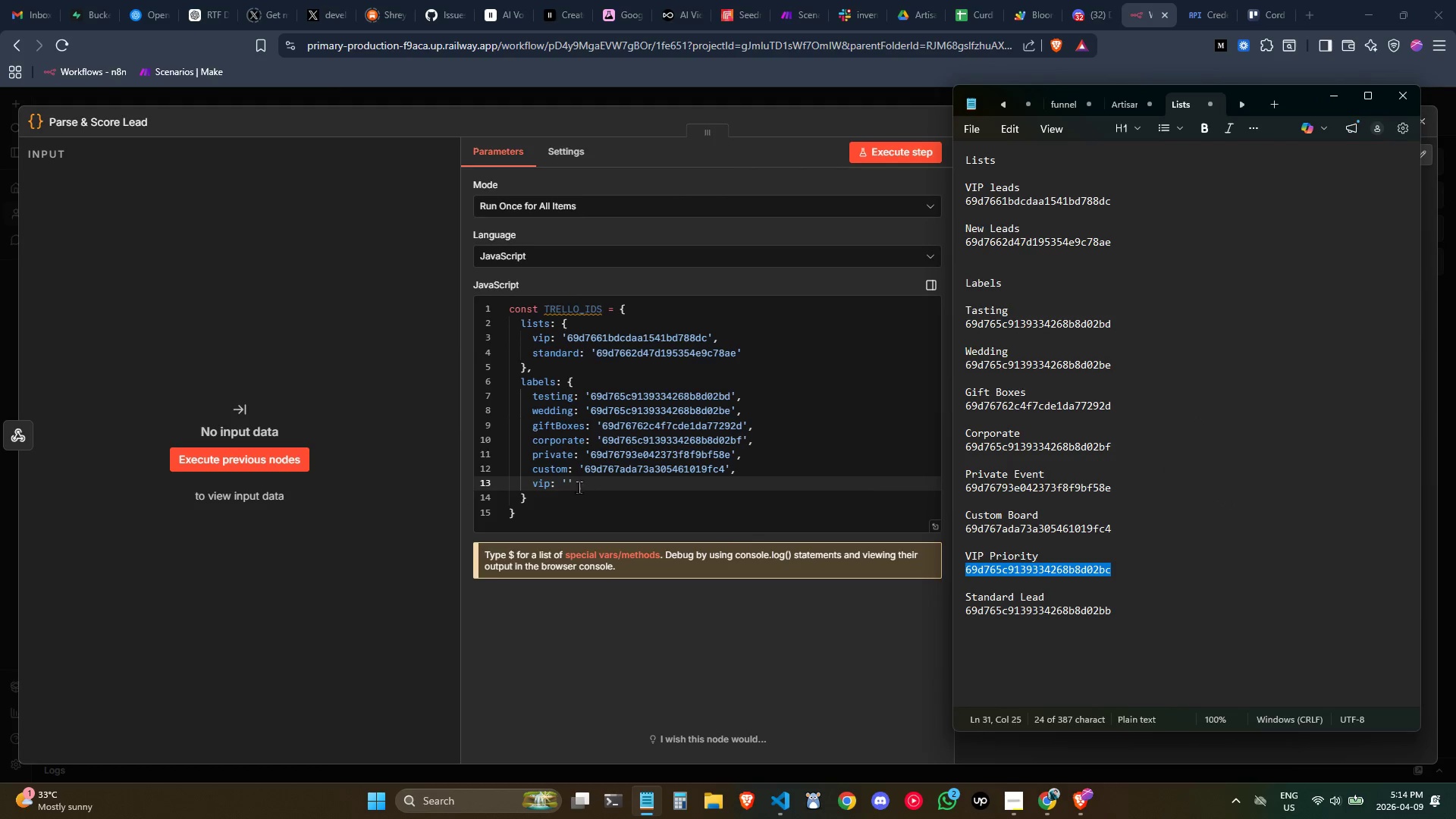 
key(Control+C)
 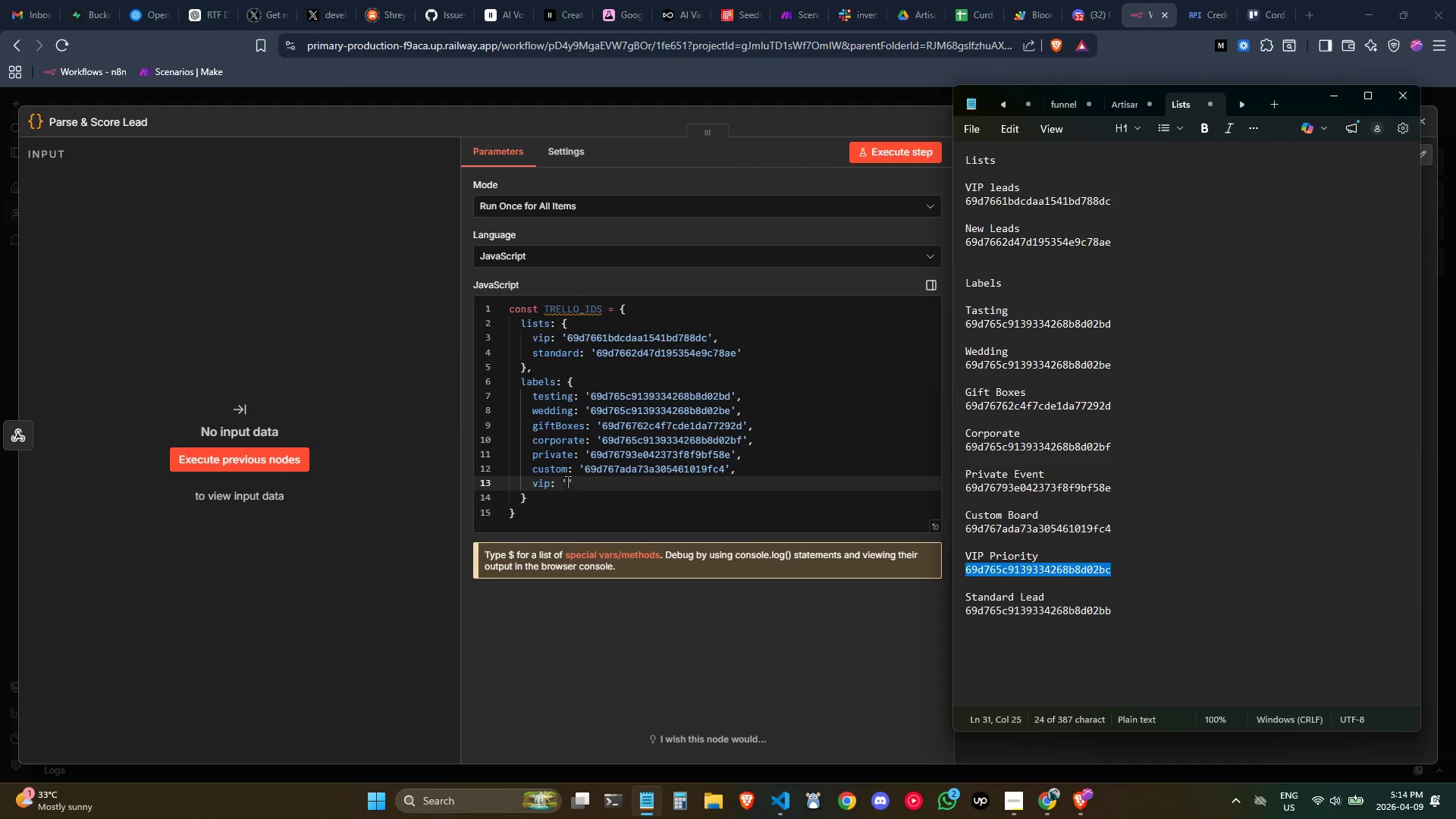 
left_click([567, 482])
 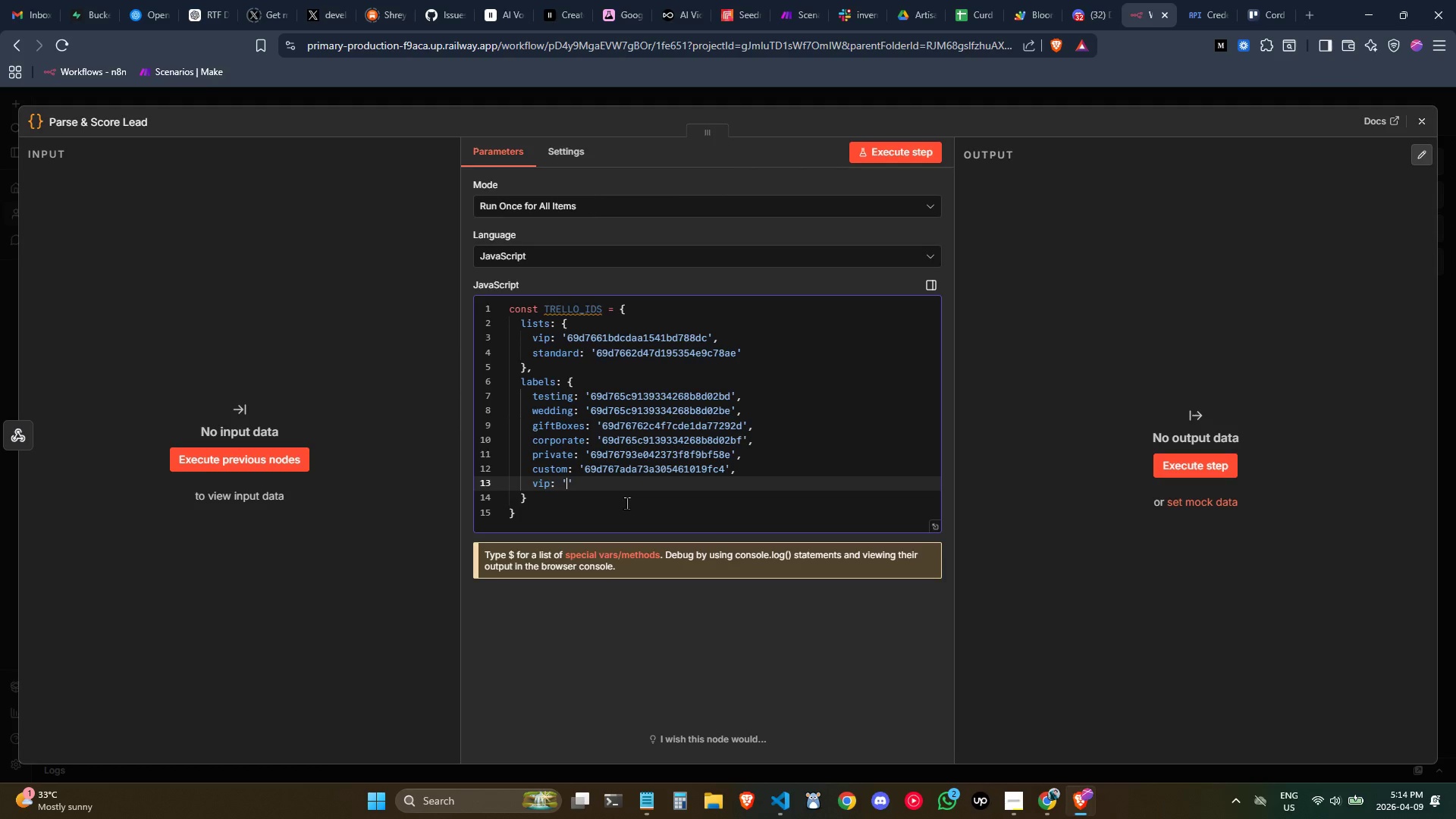 
key(Control+ControlLeft)
 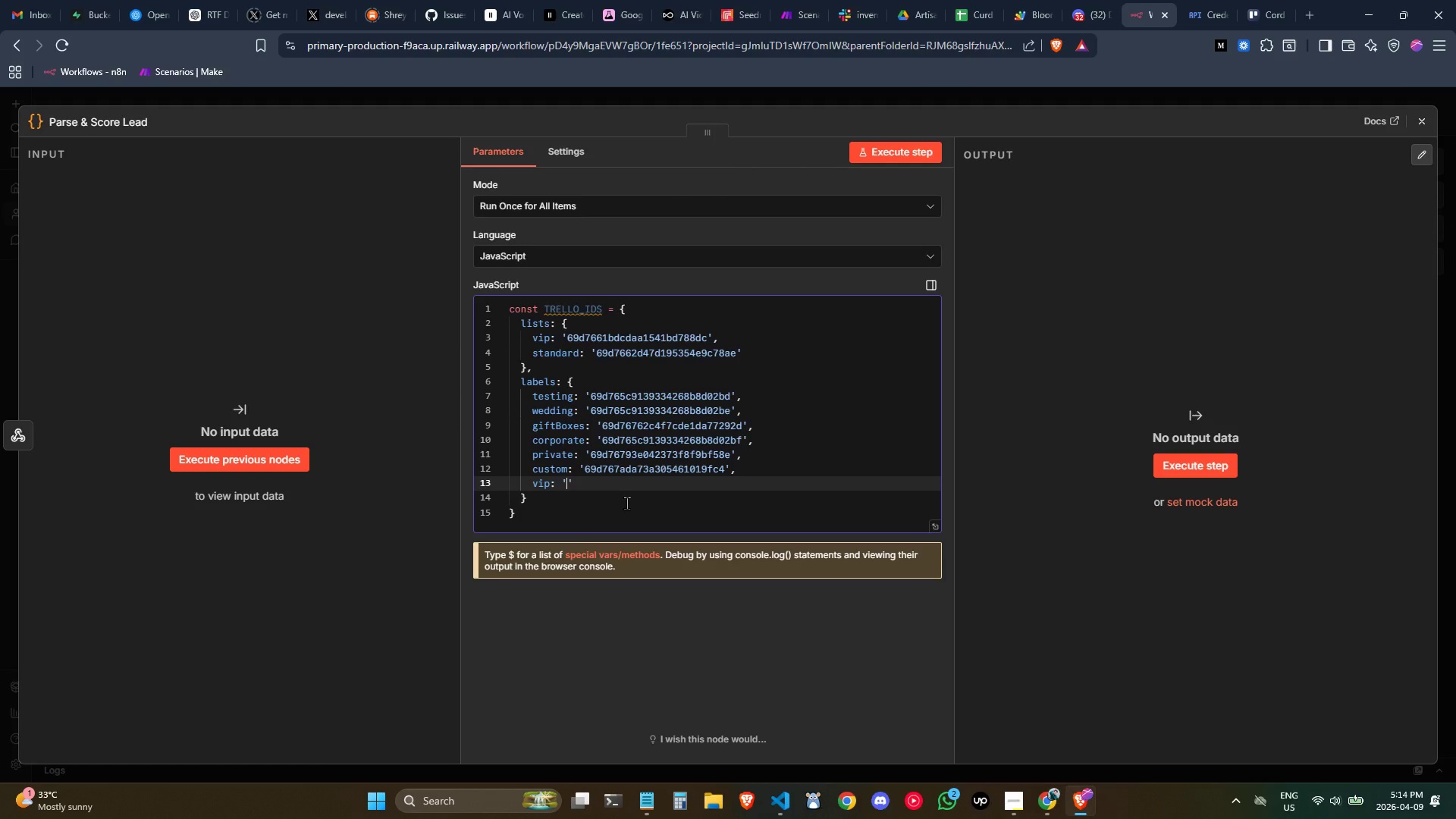 
key(Control+V)
 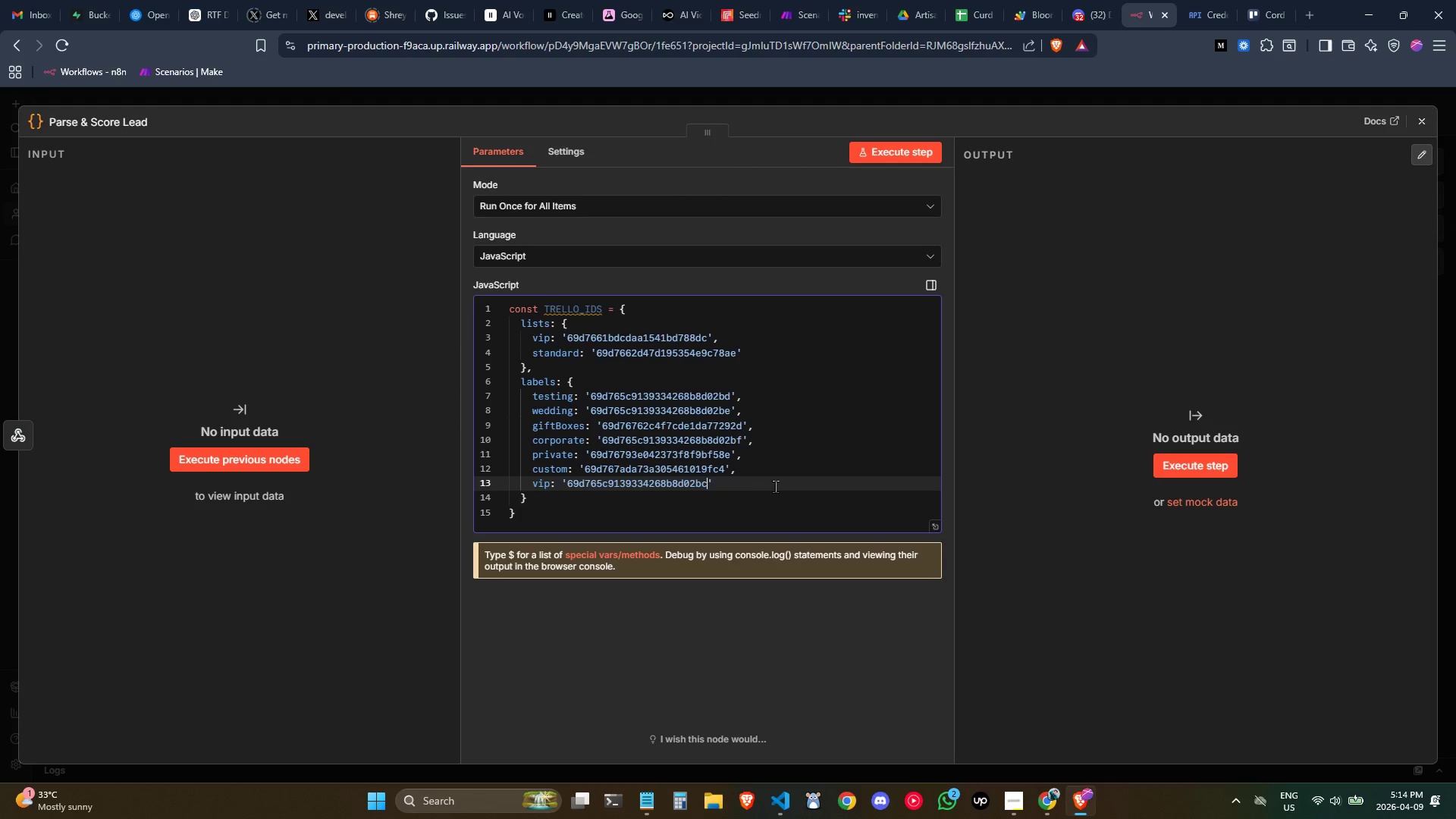 
left_click([775, 486])
 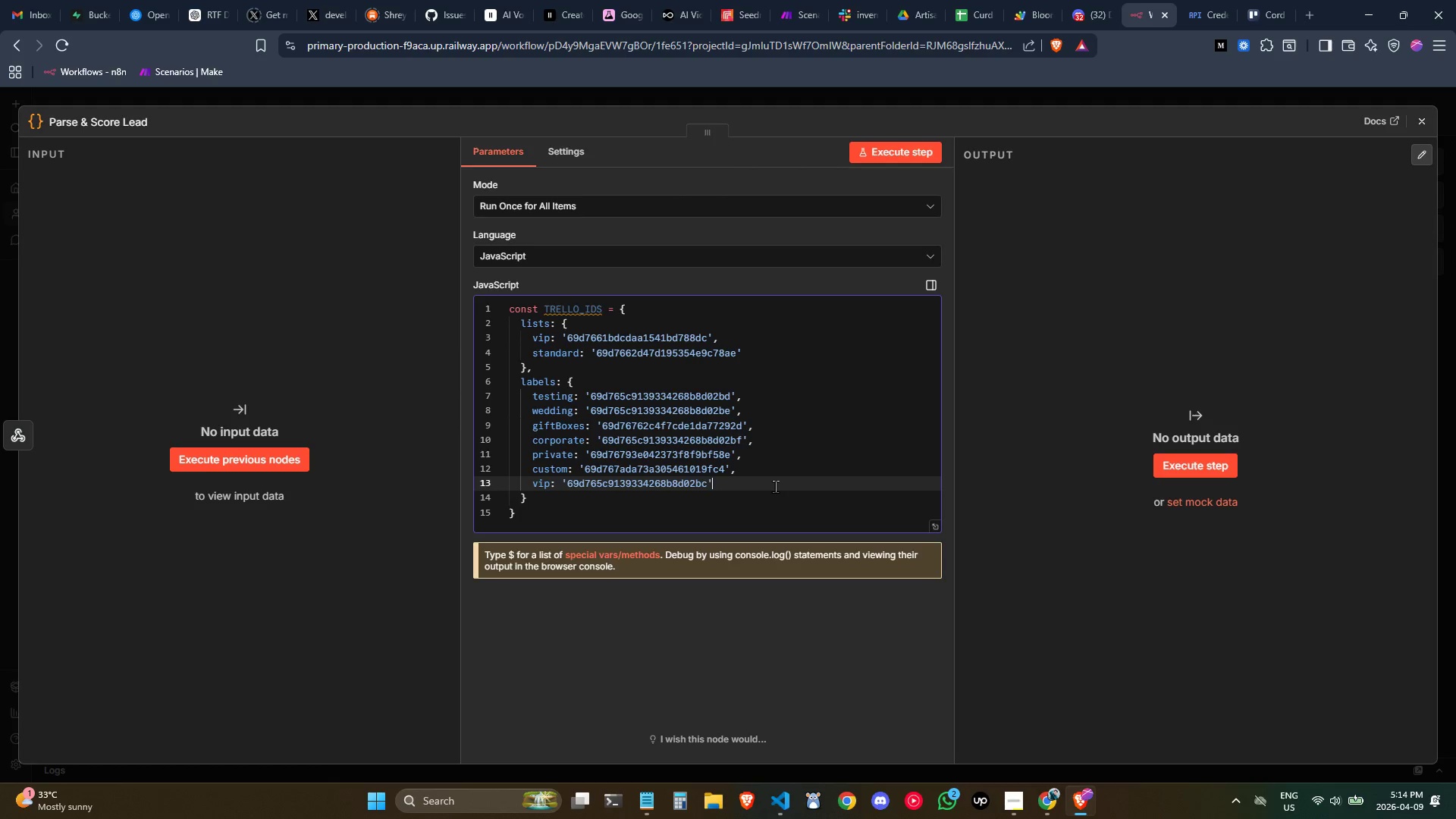 
key(Comma)
 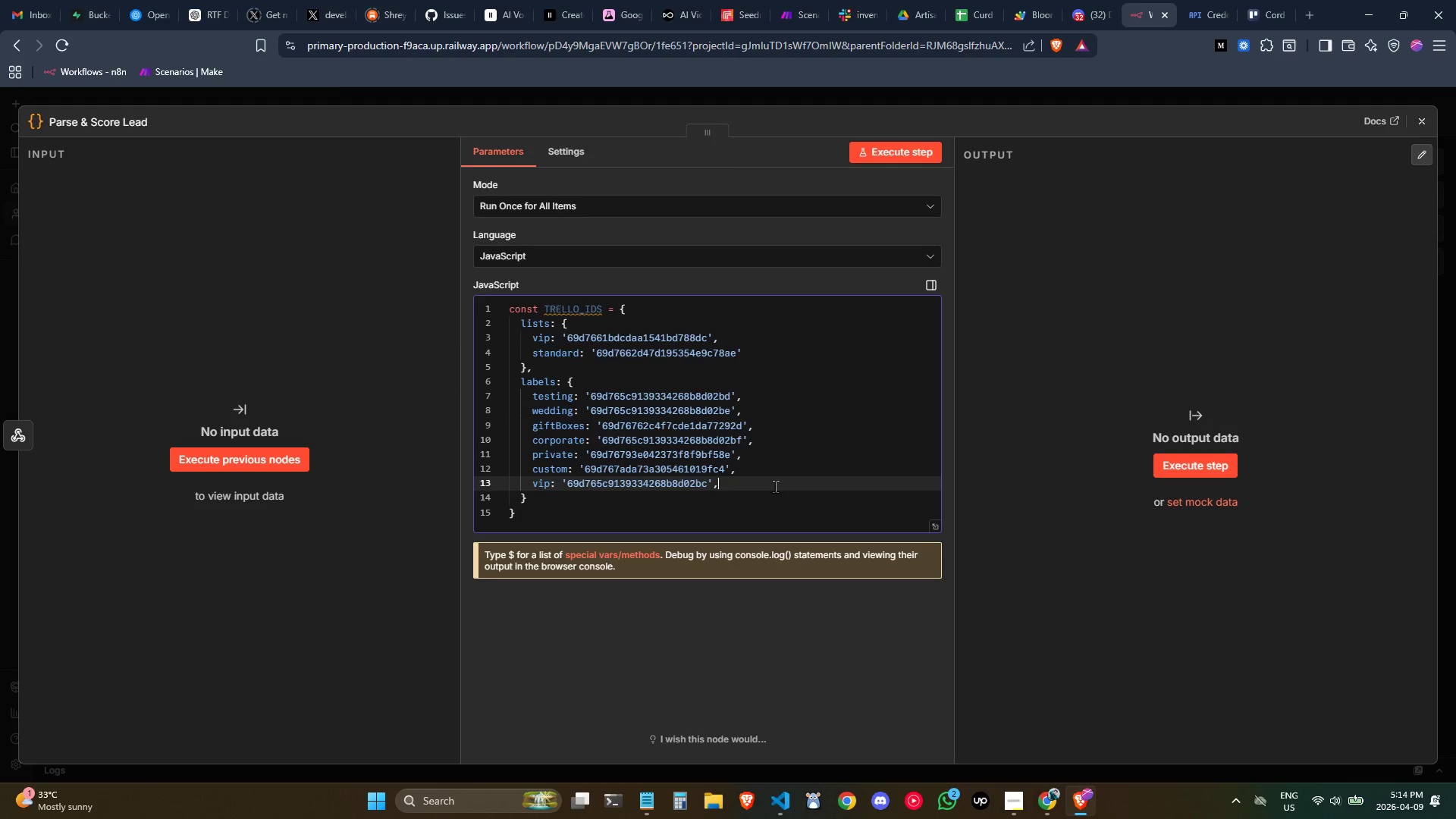 
key(Enter)
 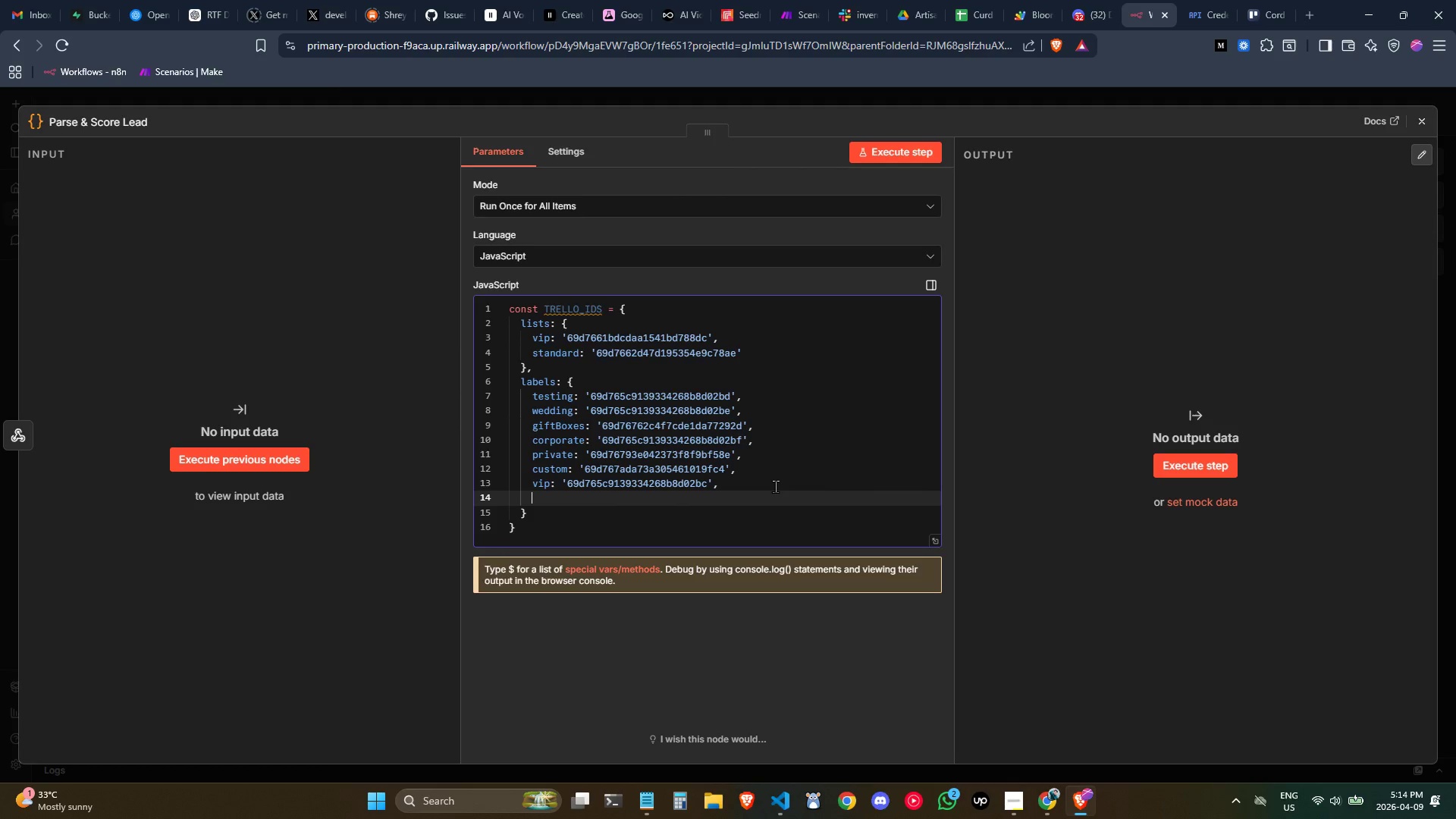 
type(standard: ')
 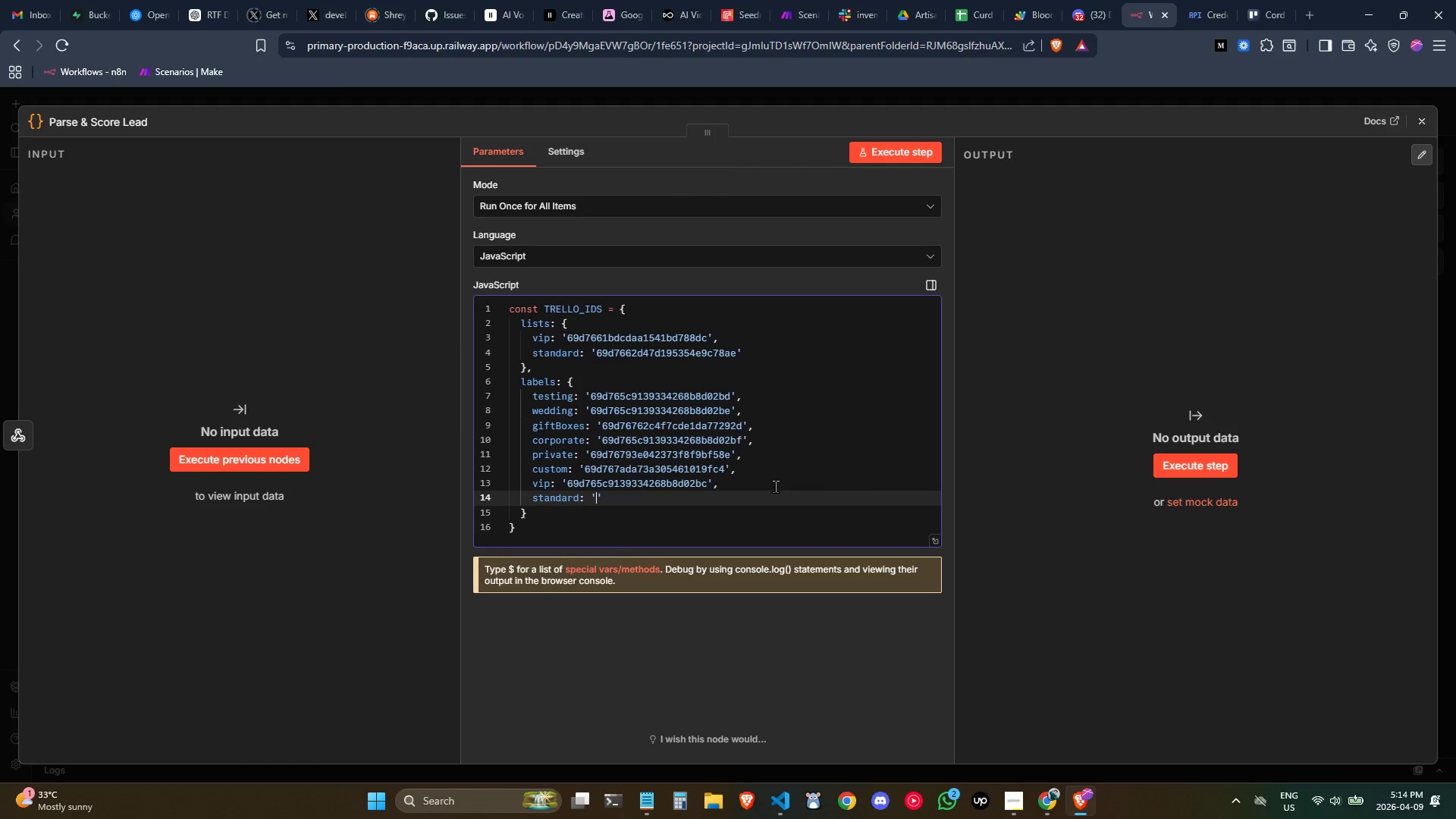 
key(Alt+AltLeft)
 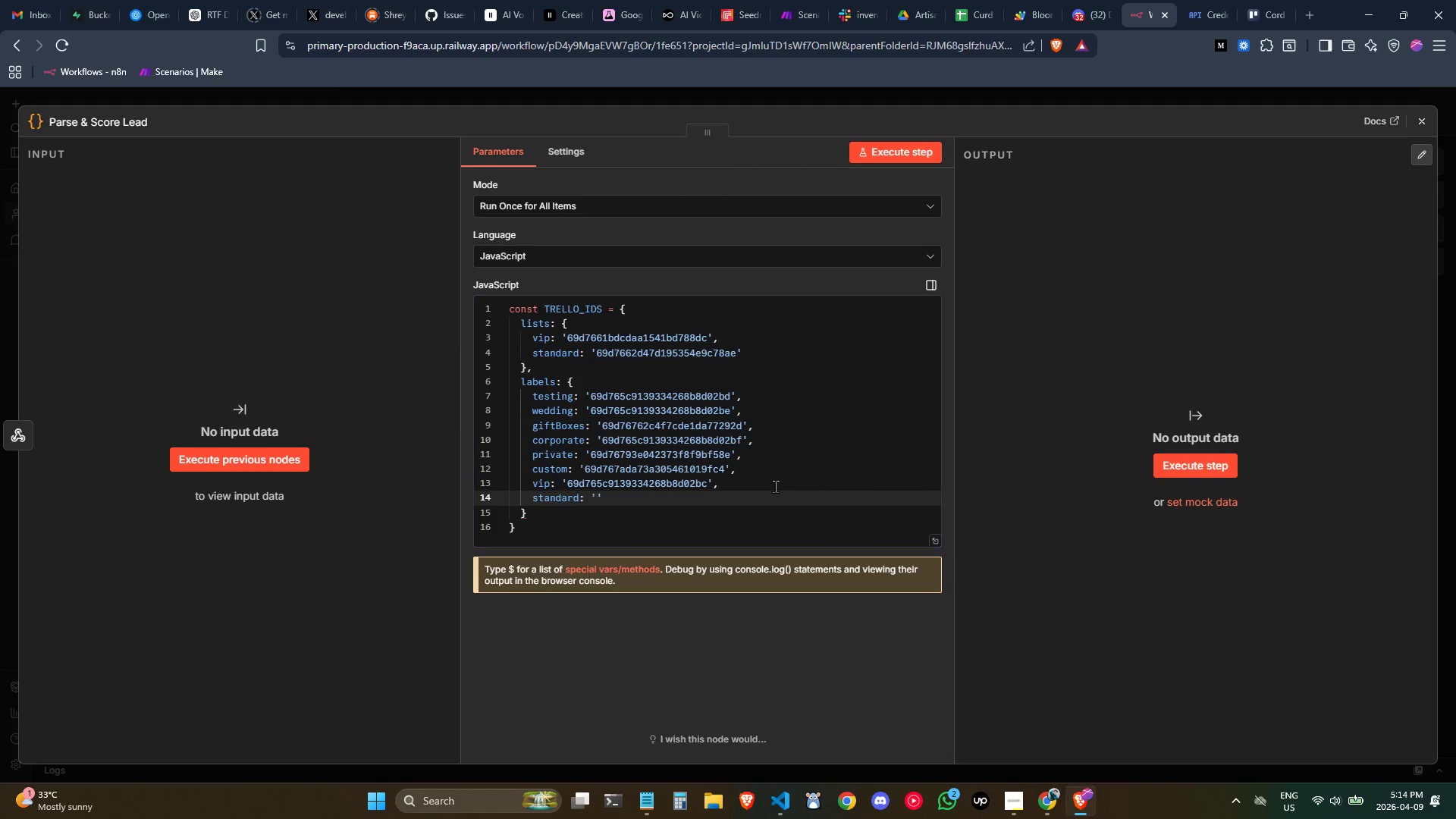 
key(Alt+Tab)
 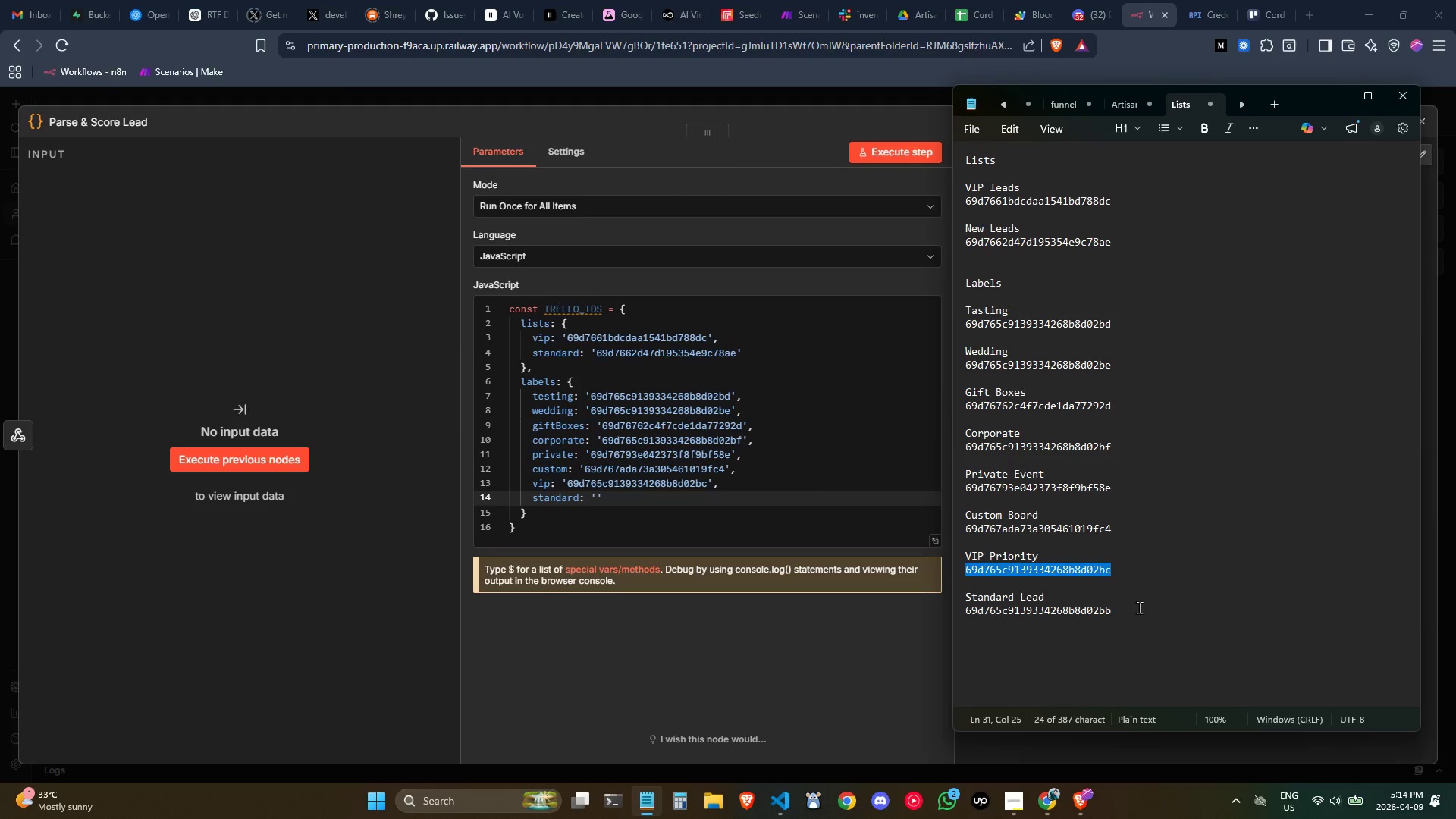 
left_click_drag(start_coordinate=[1133, 609], to_coordinate=[962, 612])
 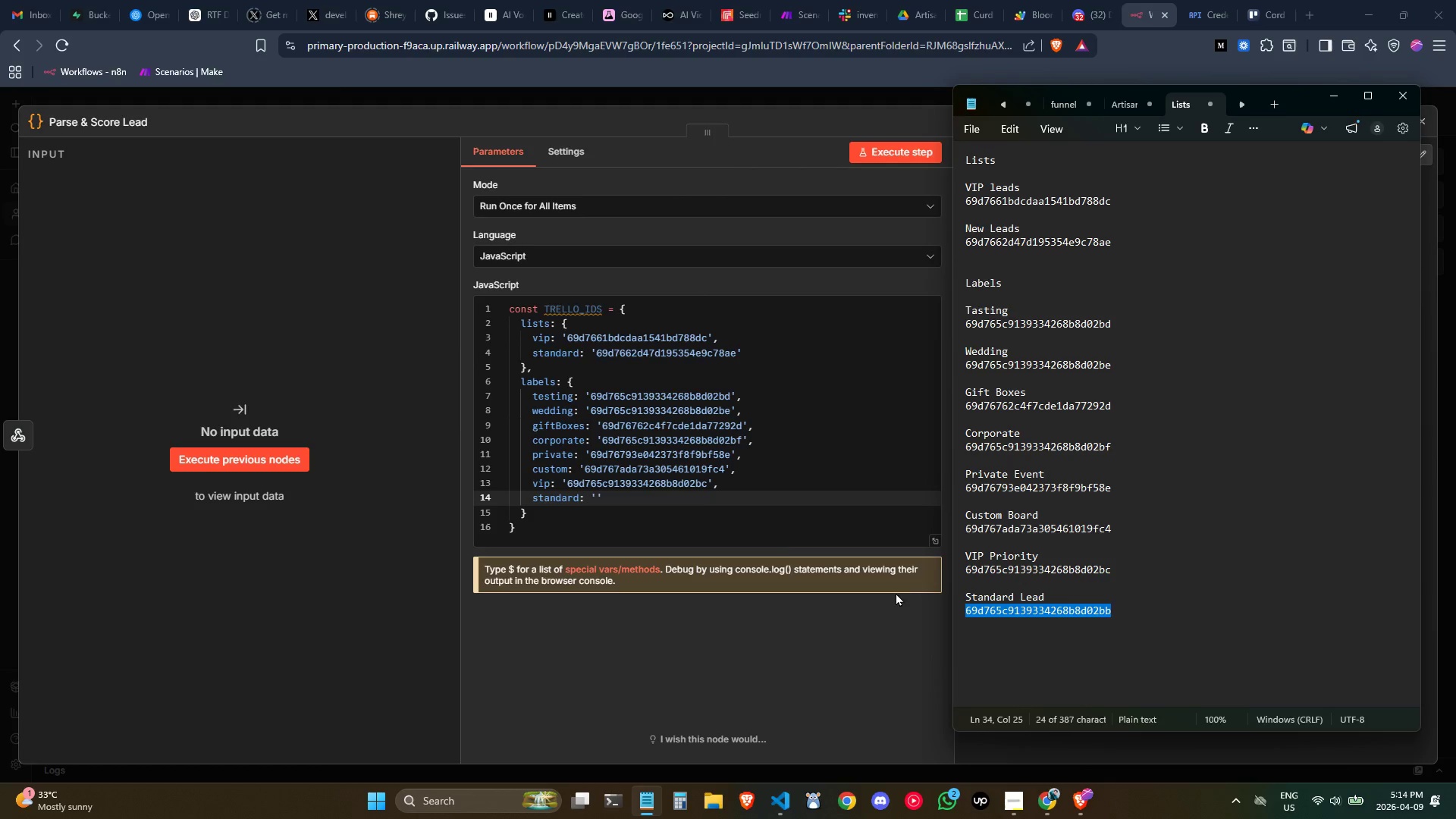 
key(Control+C)
 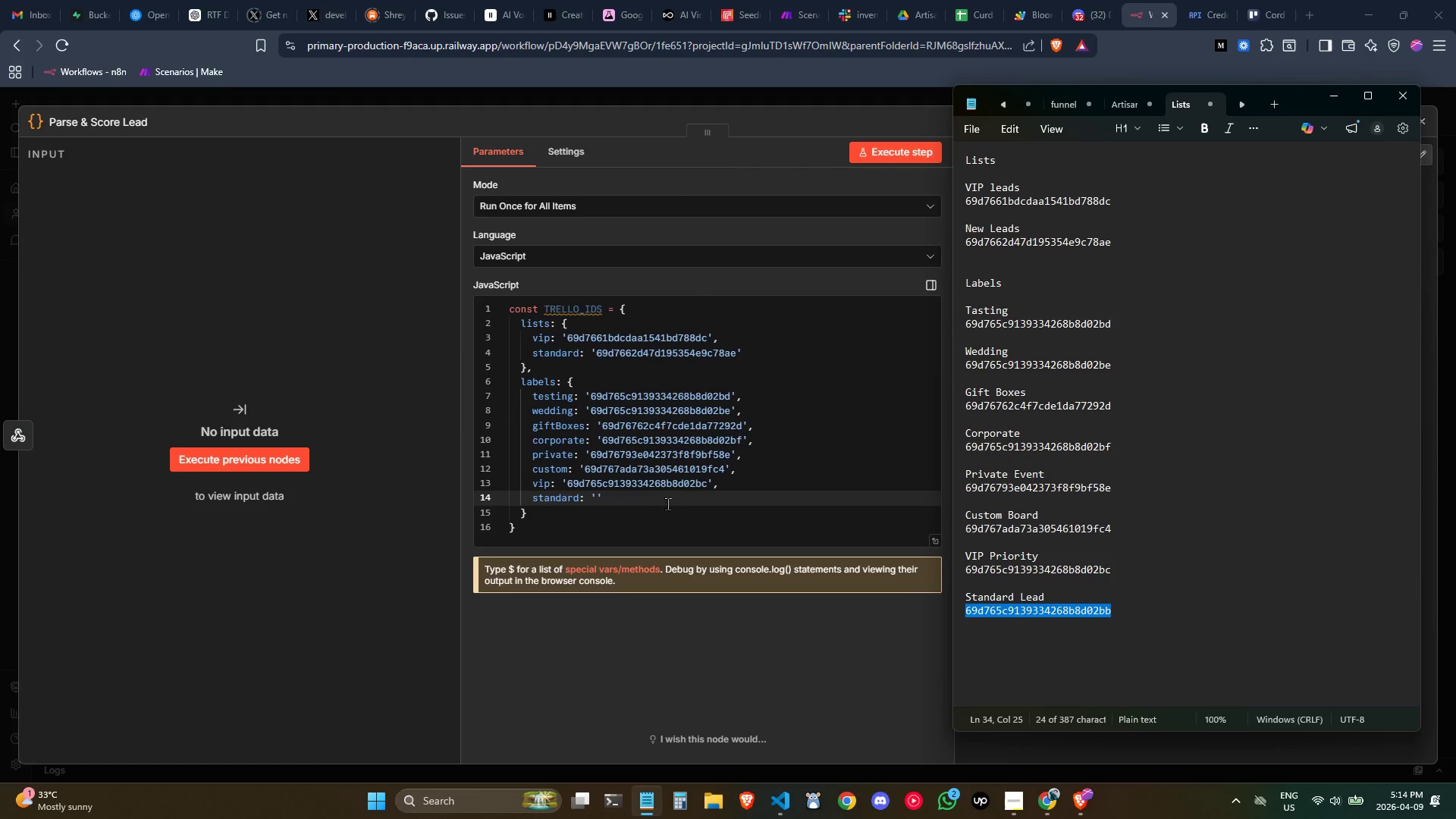 
key(Control+C)
 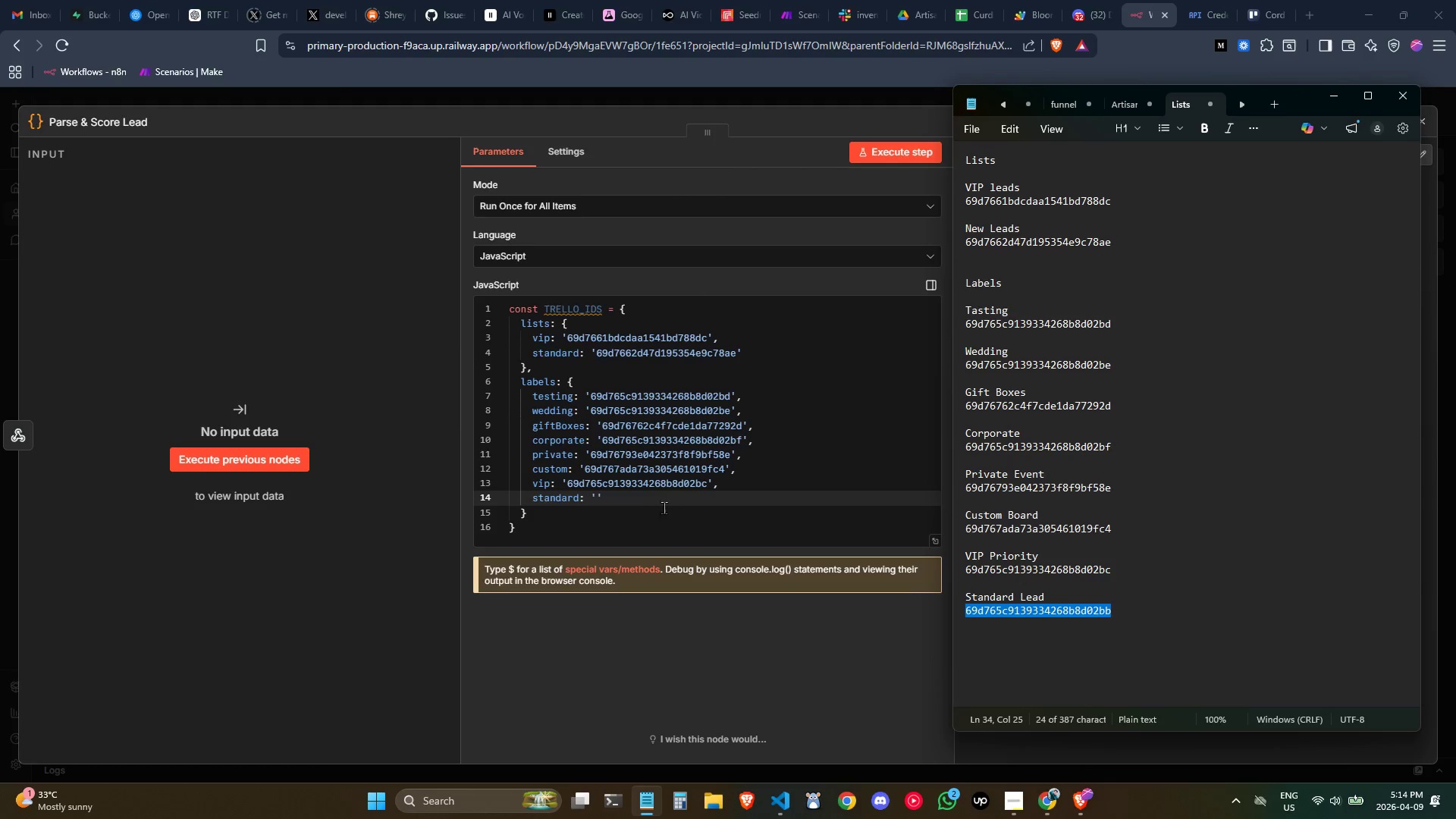 
key(Control+C)
 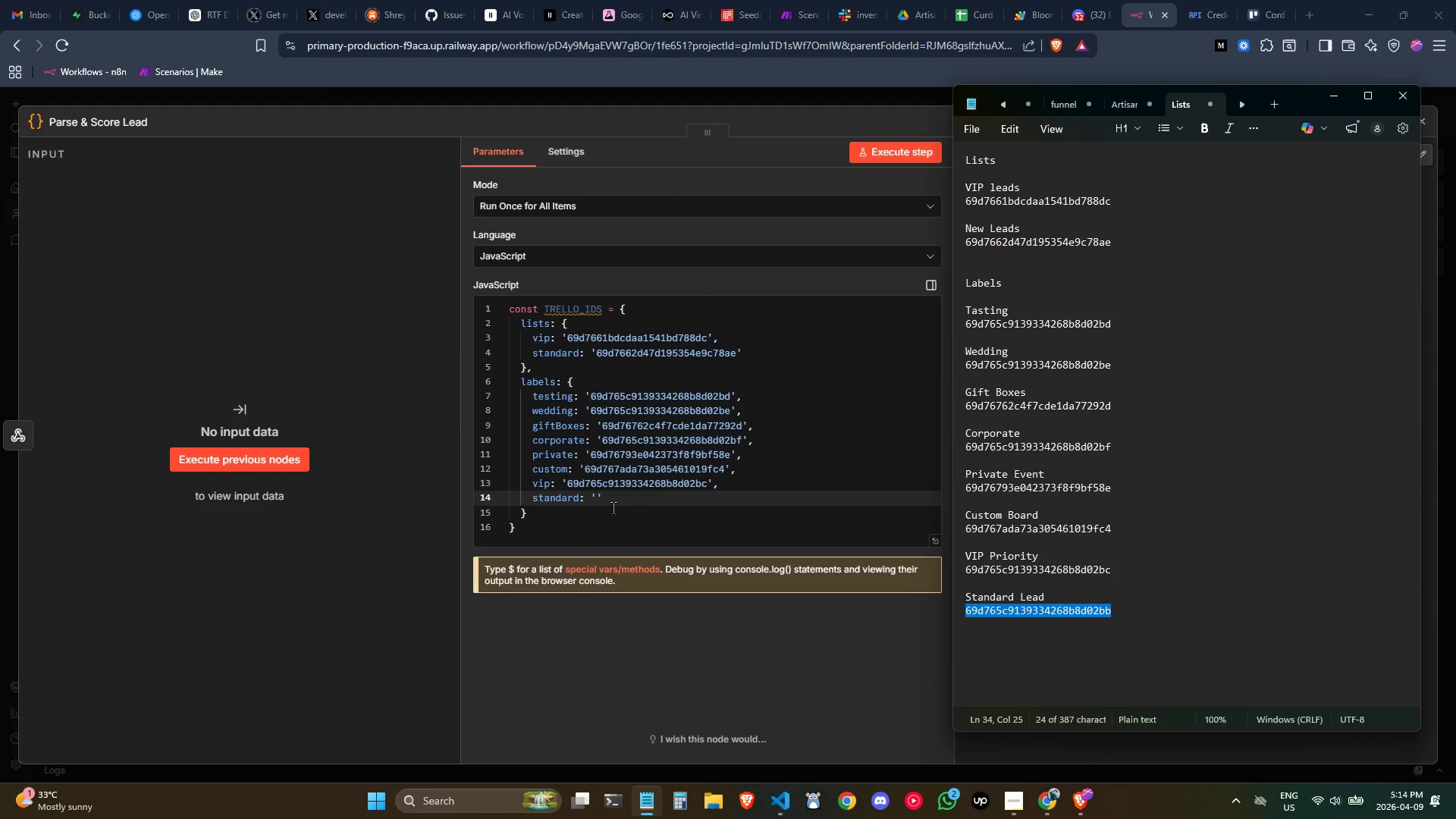 
key(Control+C)
 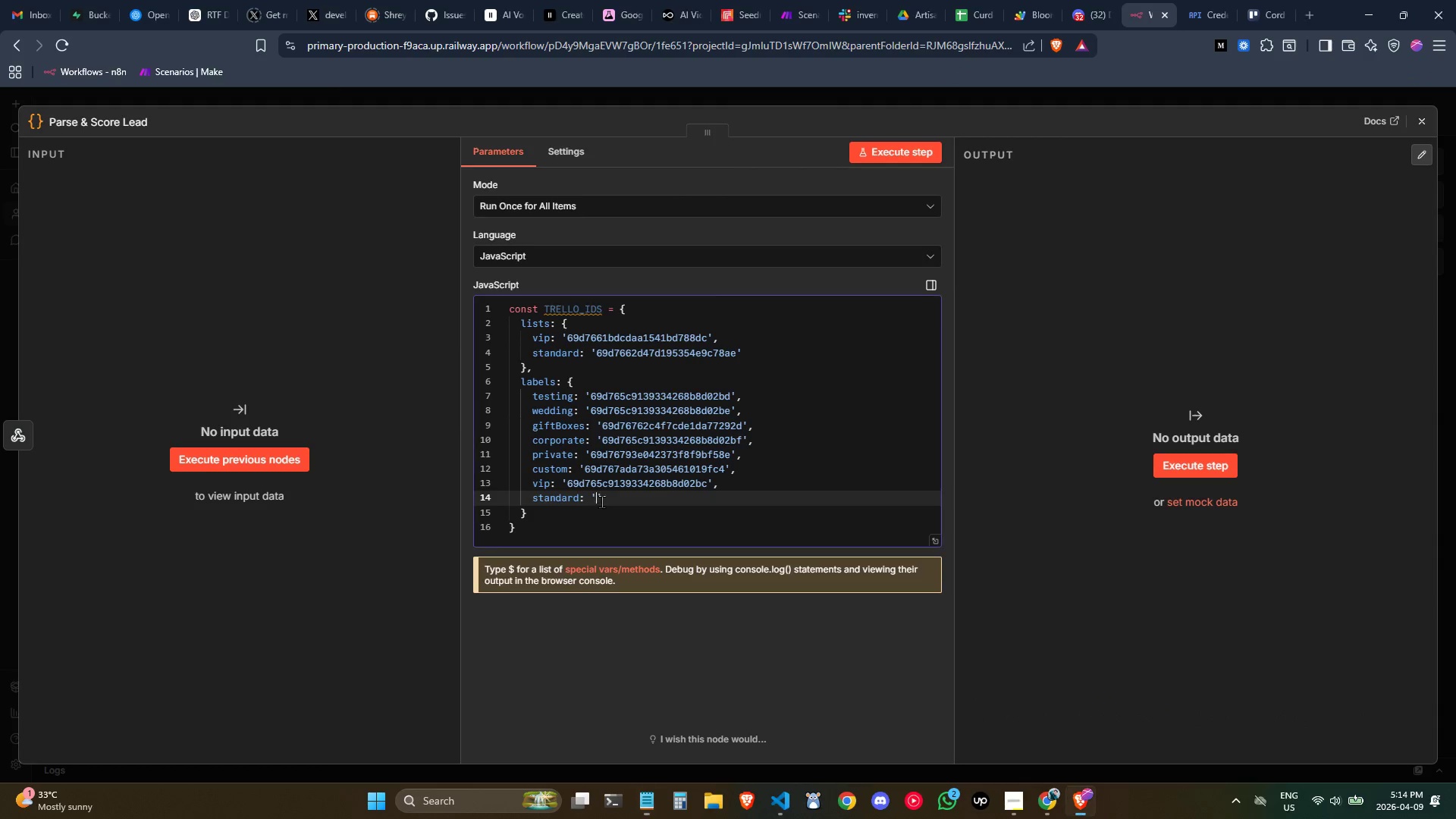 
key(Control+ControlLeft)
 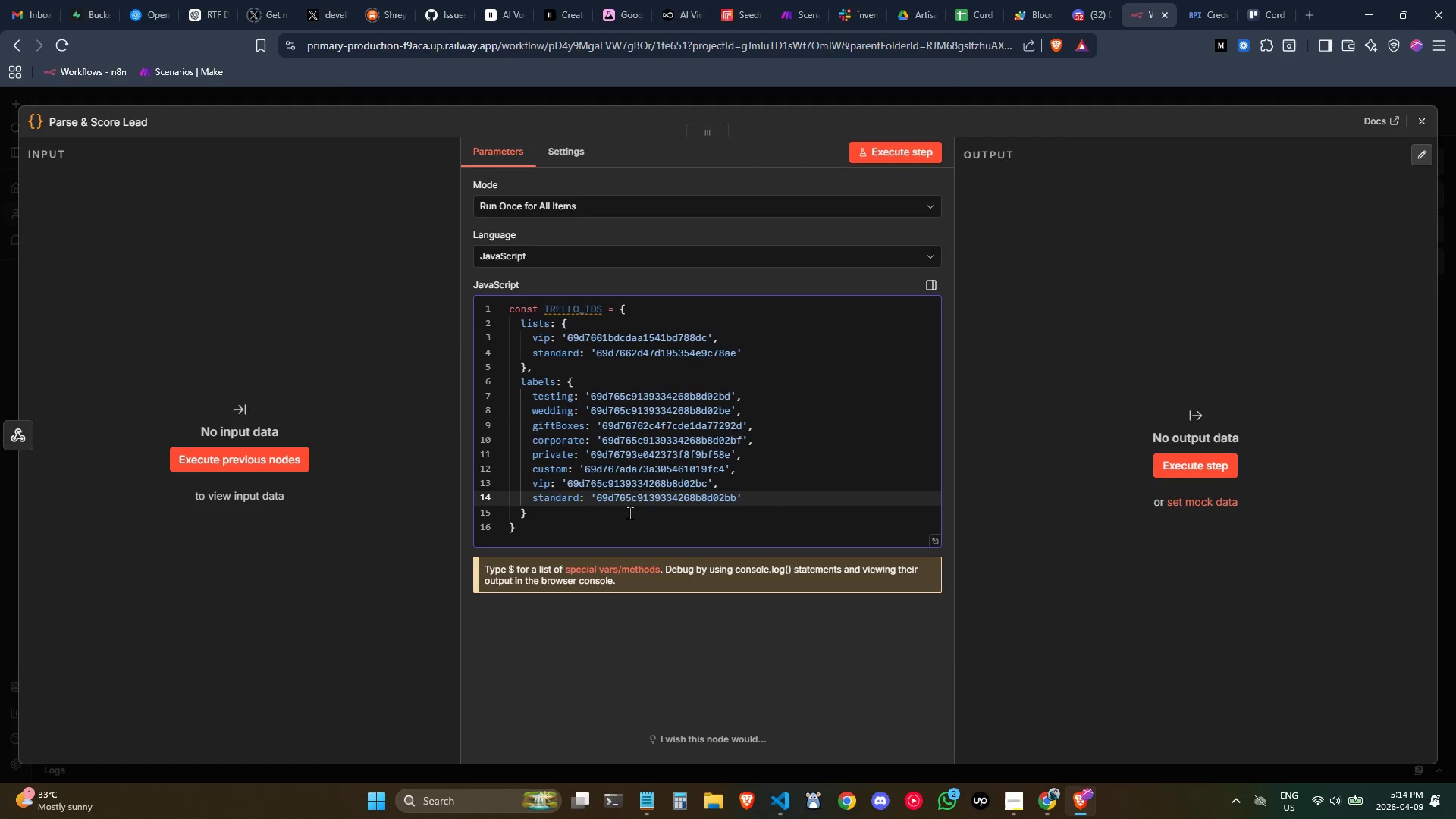 
key(Control+V)
 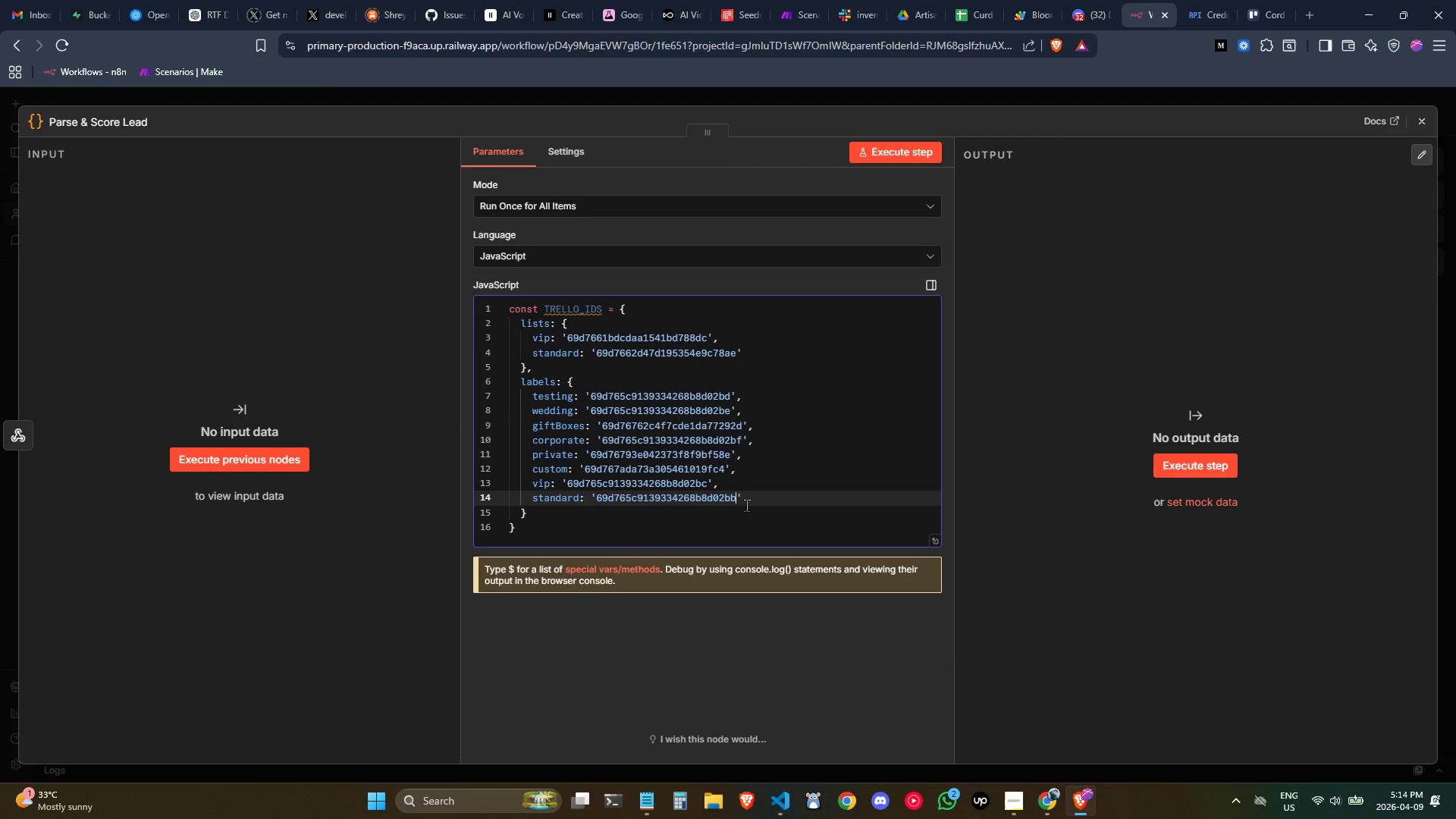 
left_click([795, 504])
 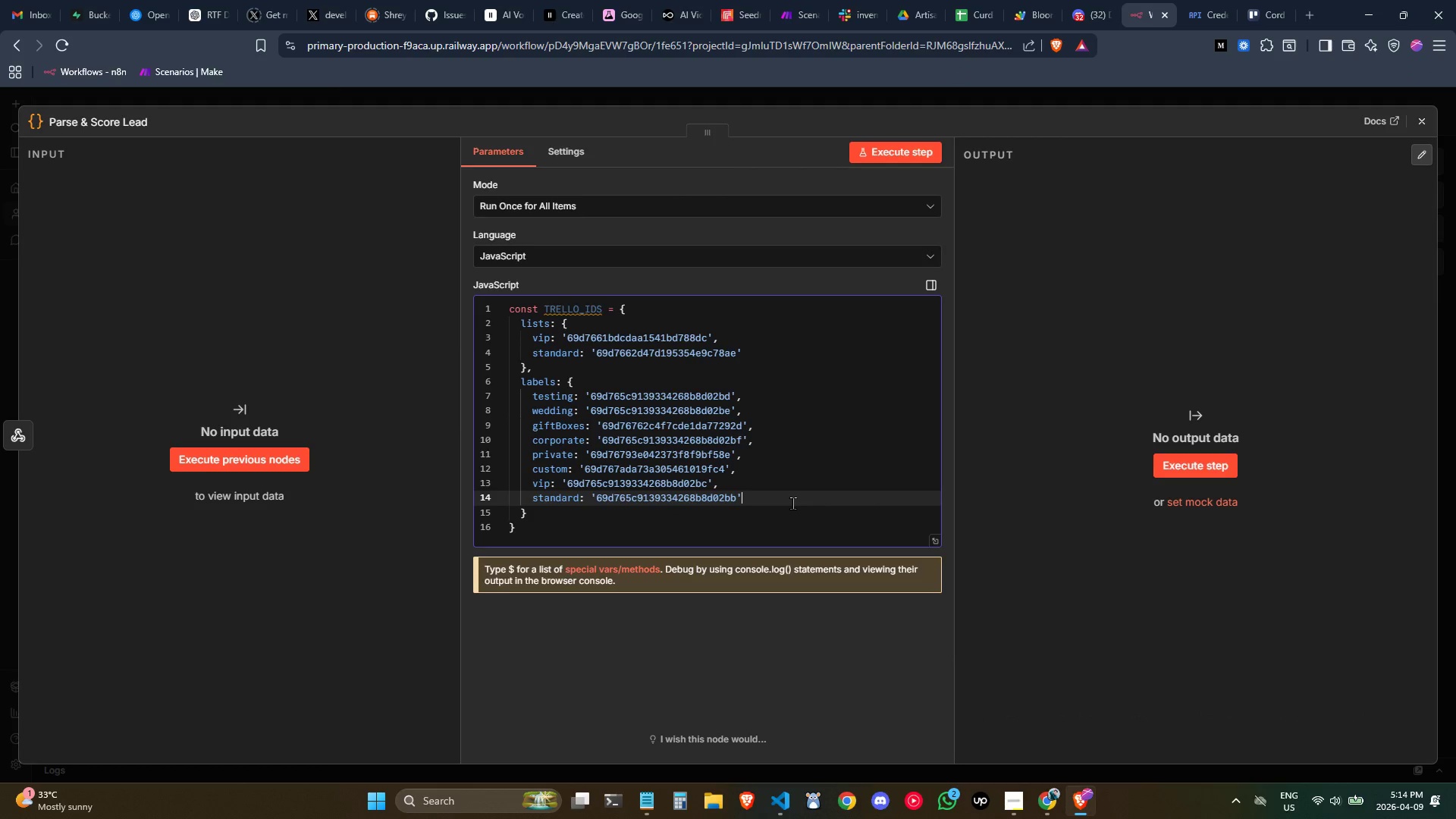 
wait(12.5)
 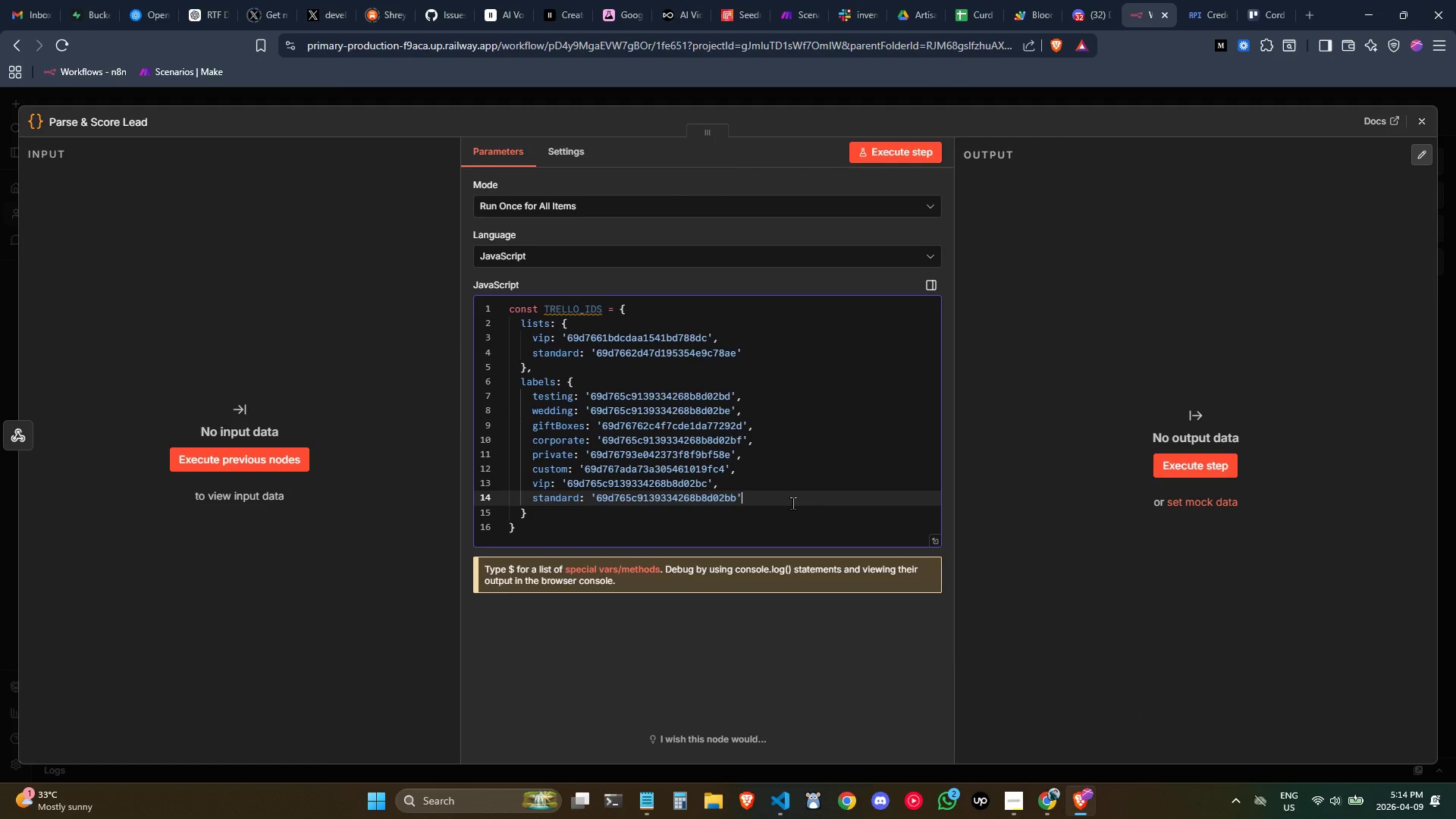 
left_click([622, 529])
 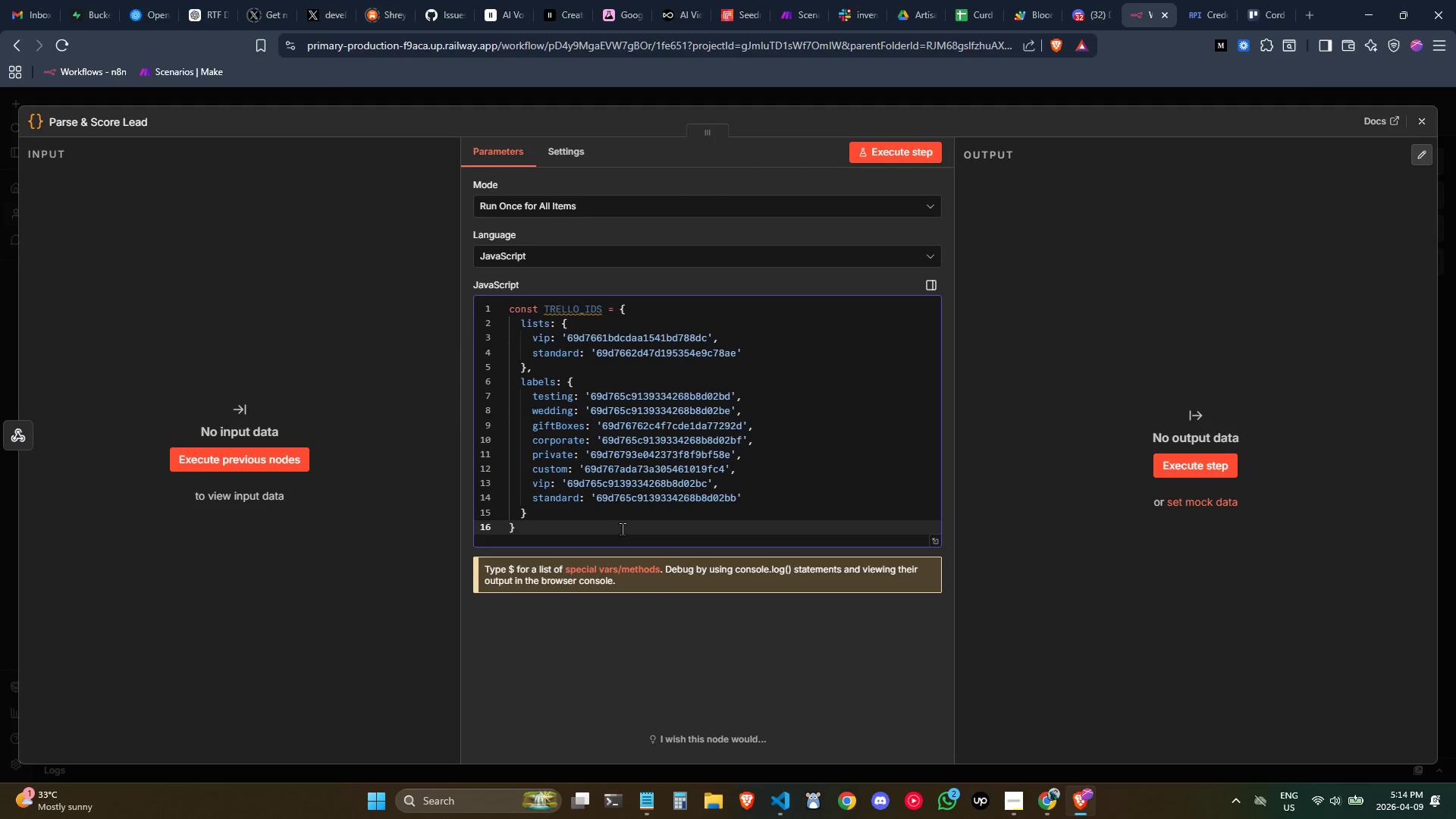 
key(Backspace)
 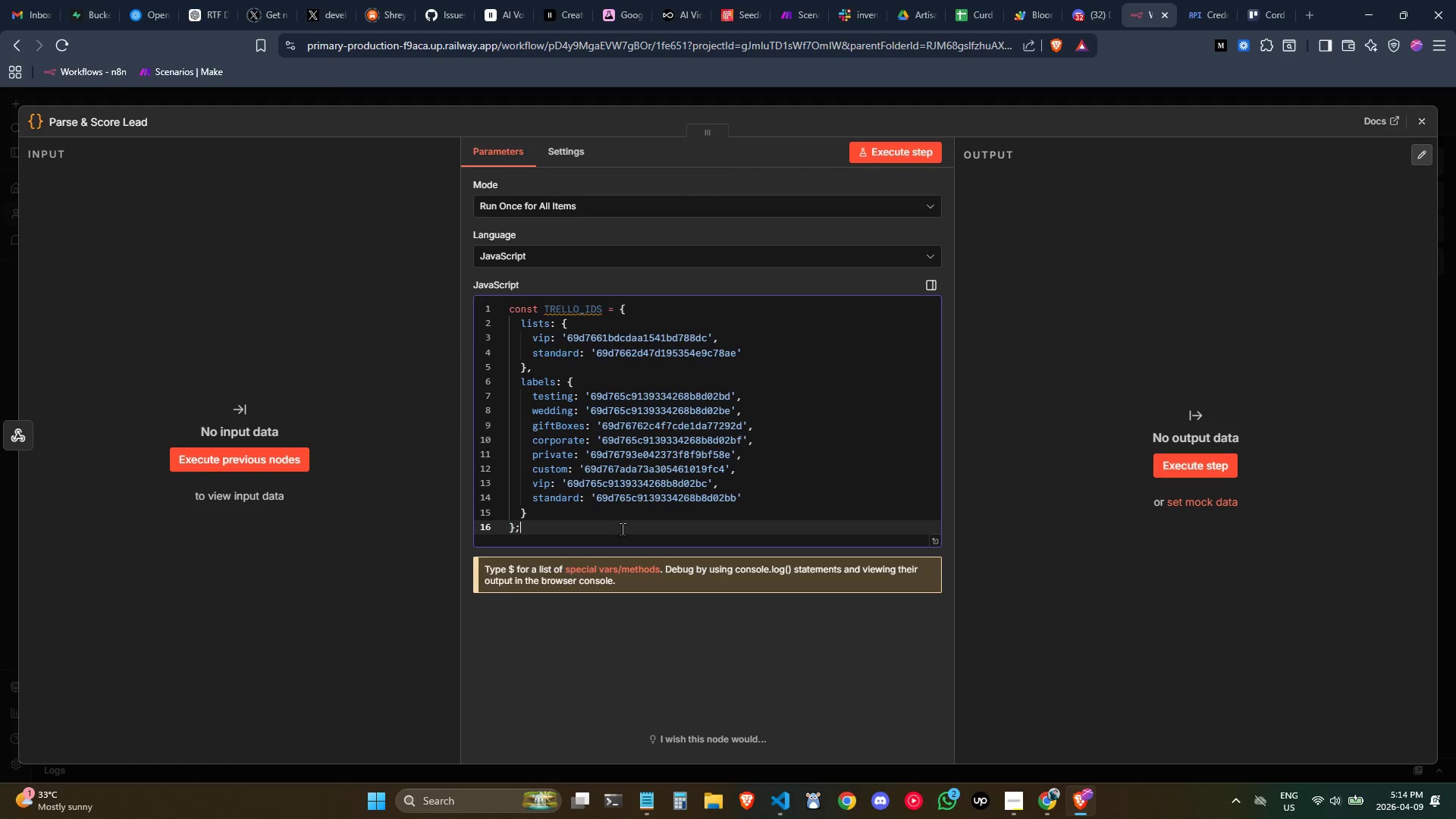 
key(Semicolon)
 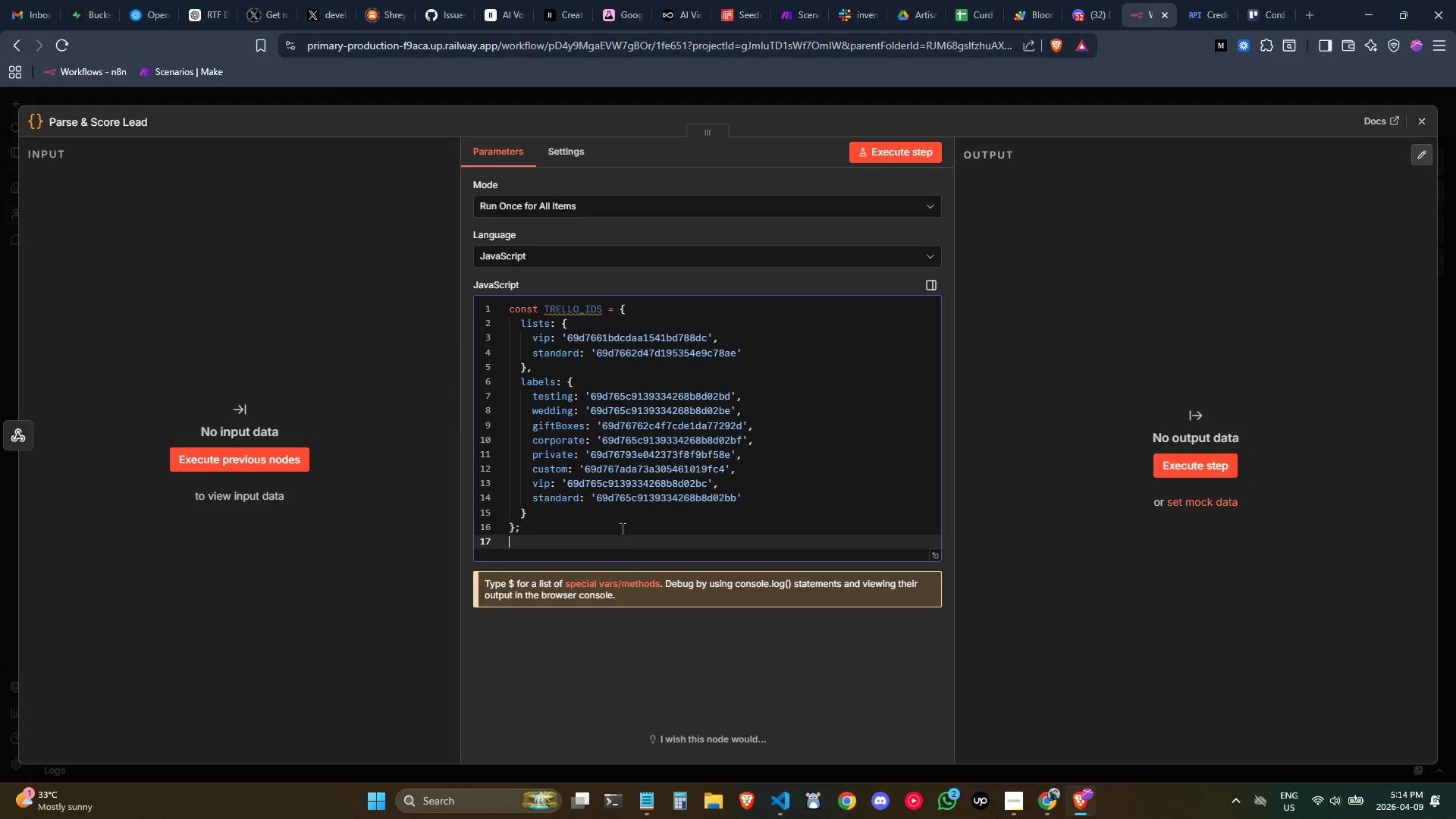 
key(Enter)
 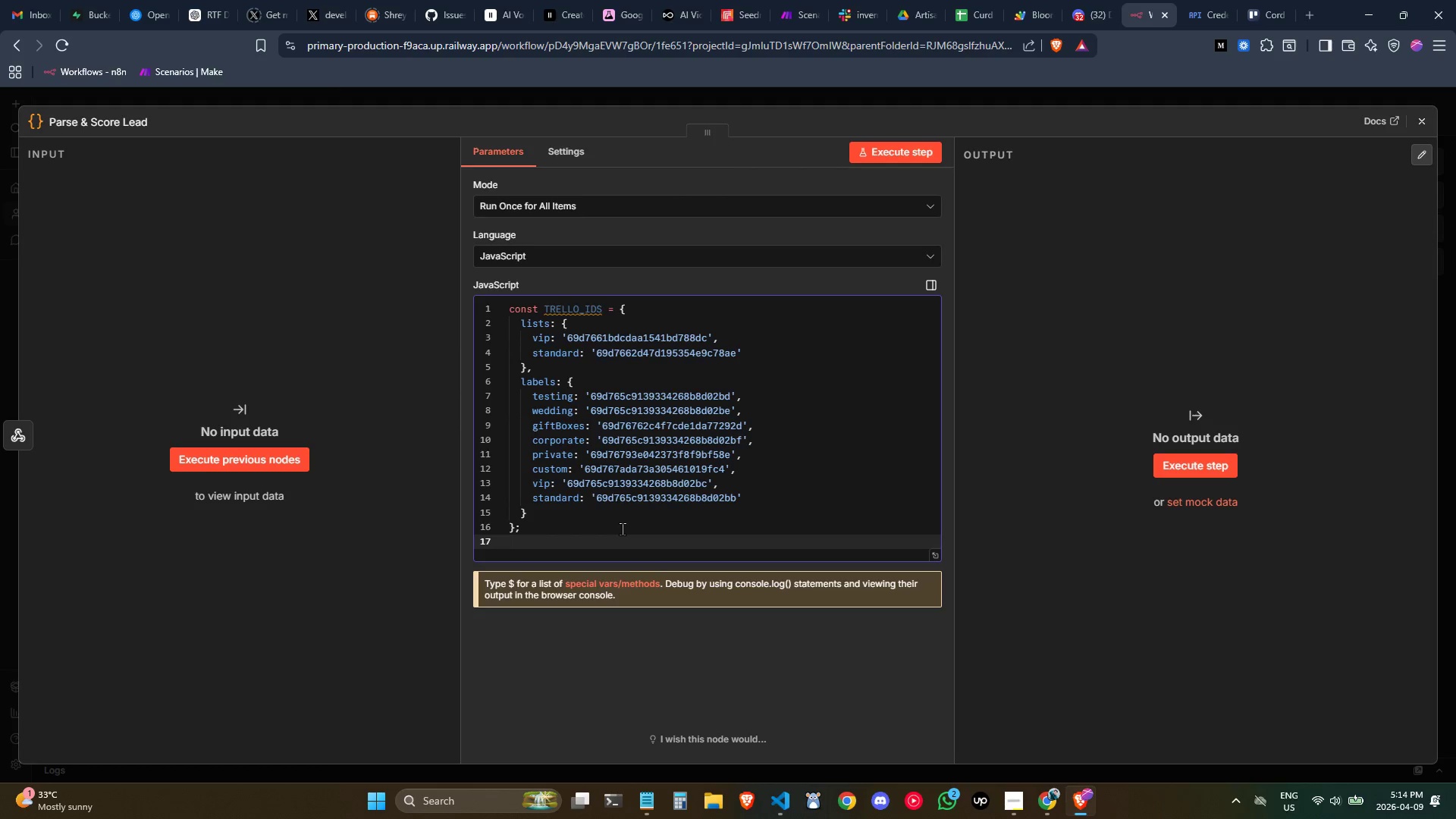 
key(Enter)
 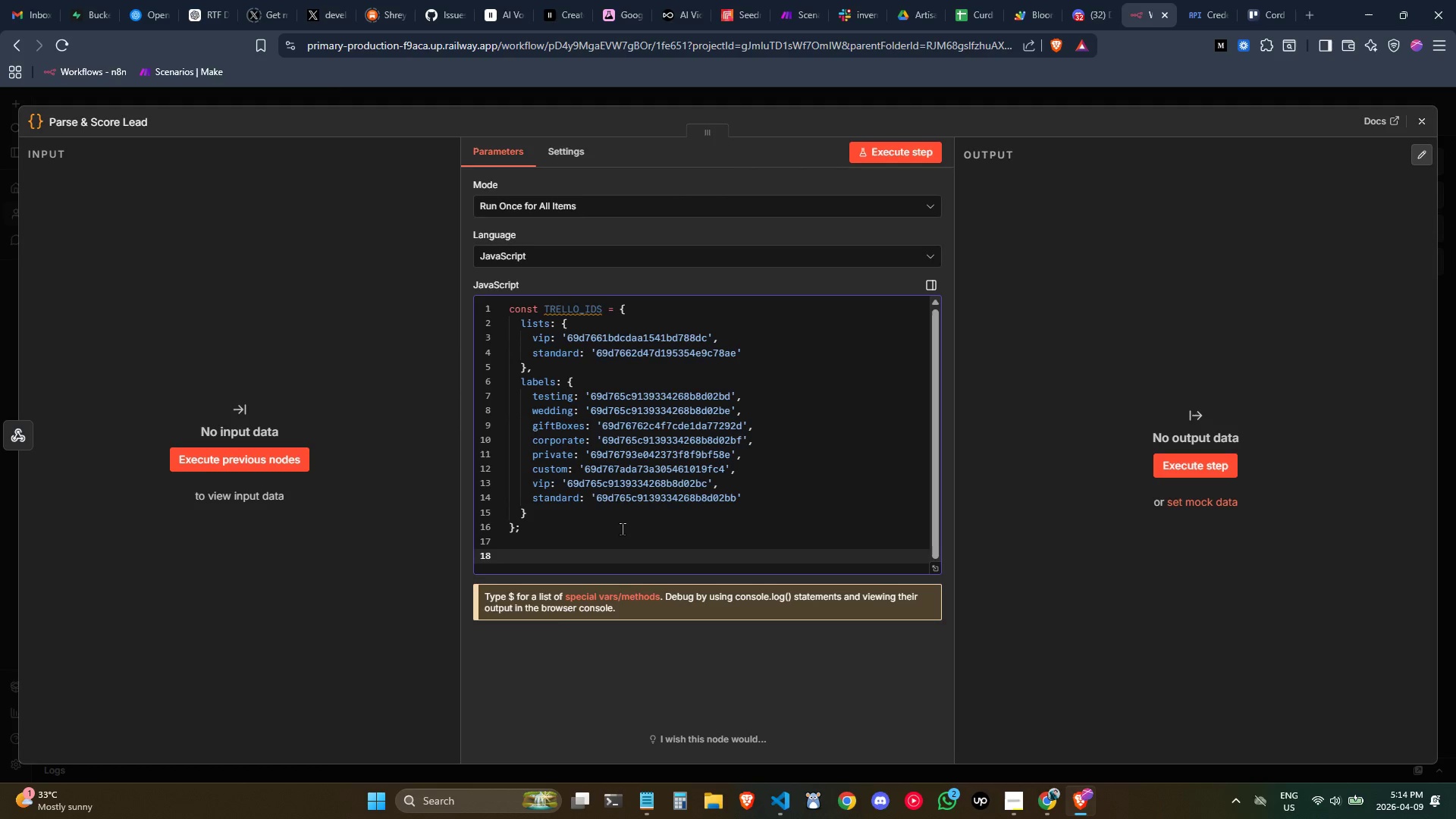 
type(const body = $input)
 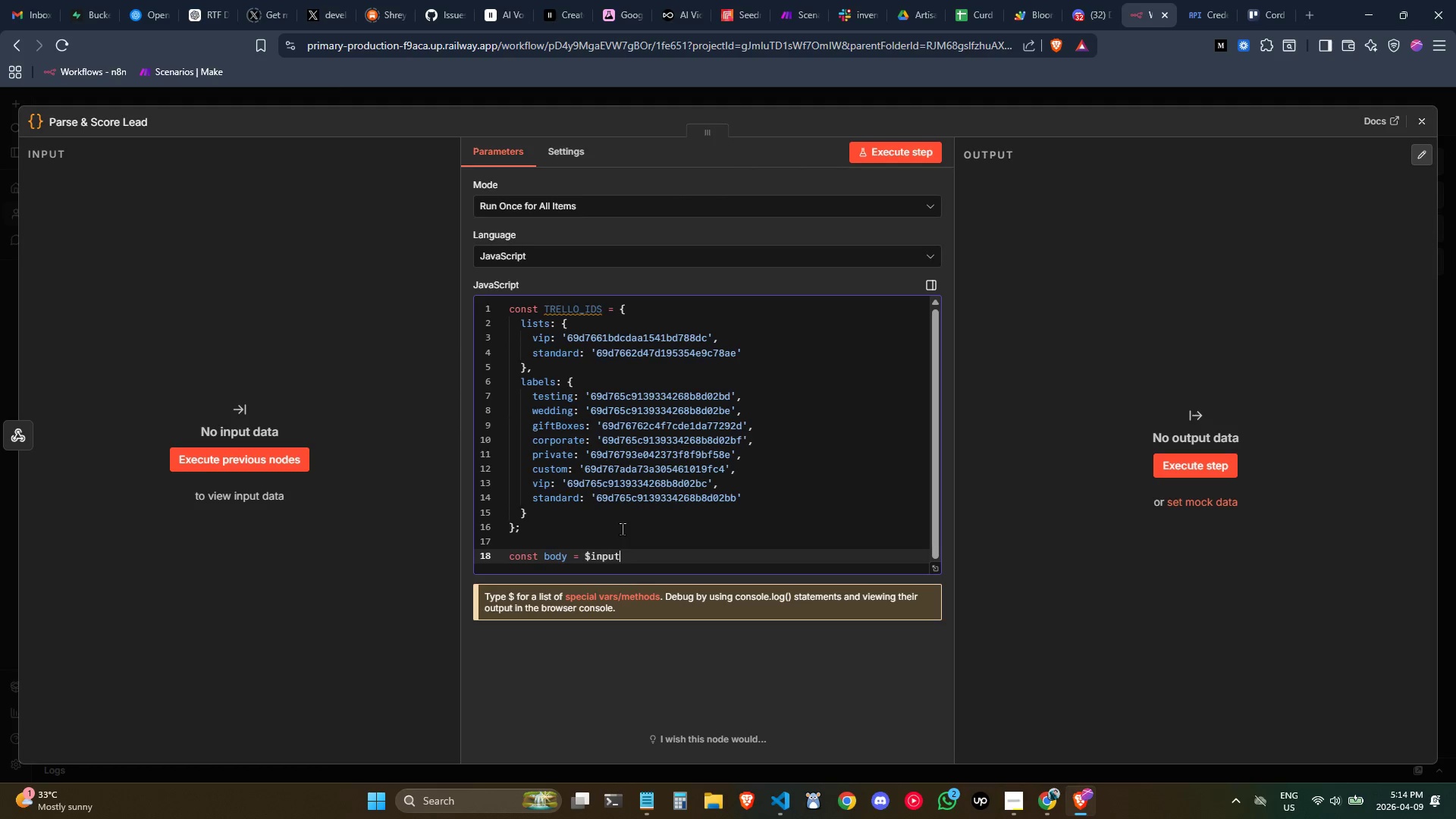 
 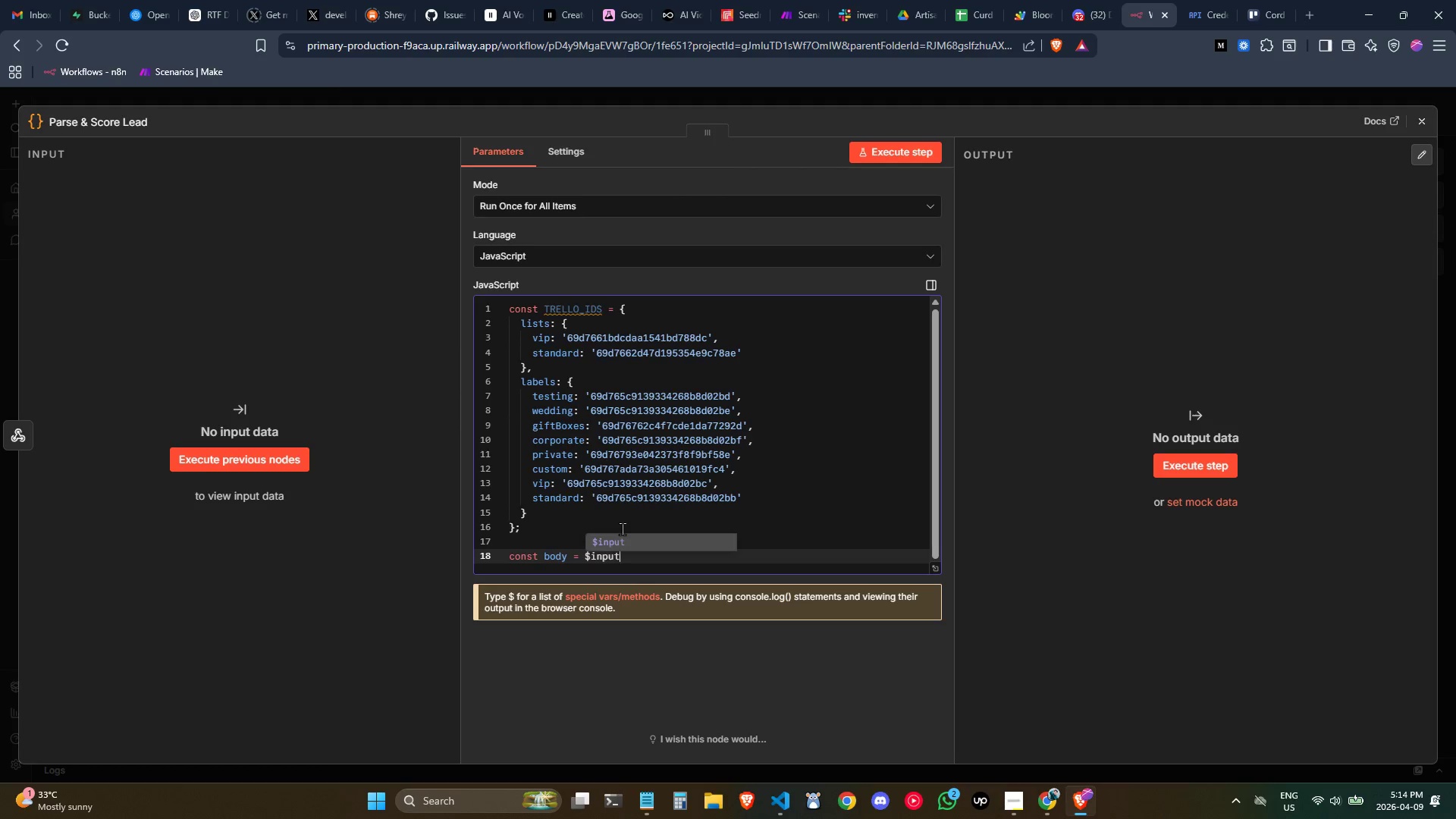 
key(Enter)
 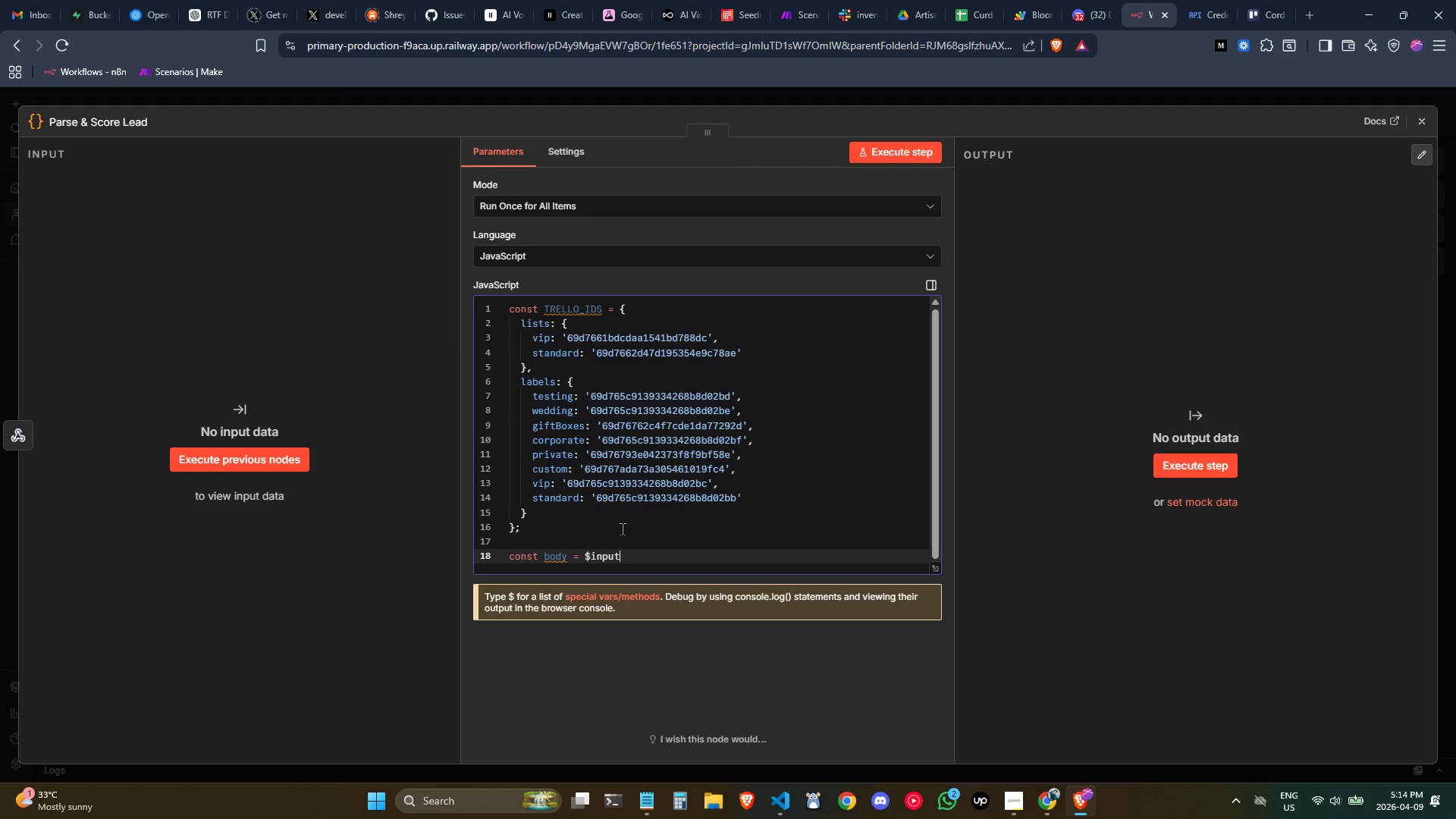 
type(().first)
 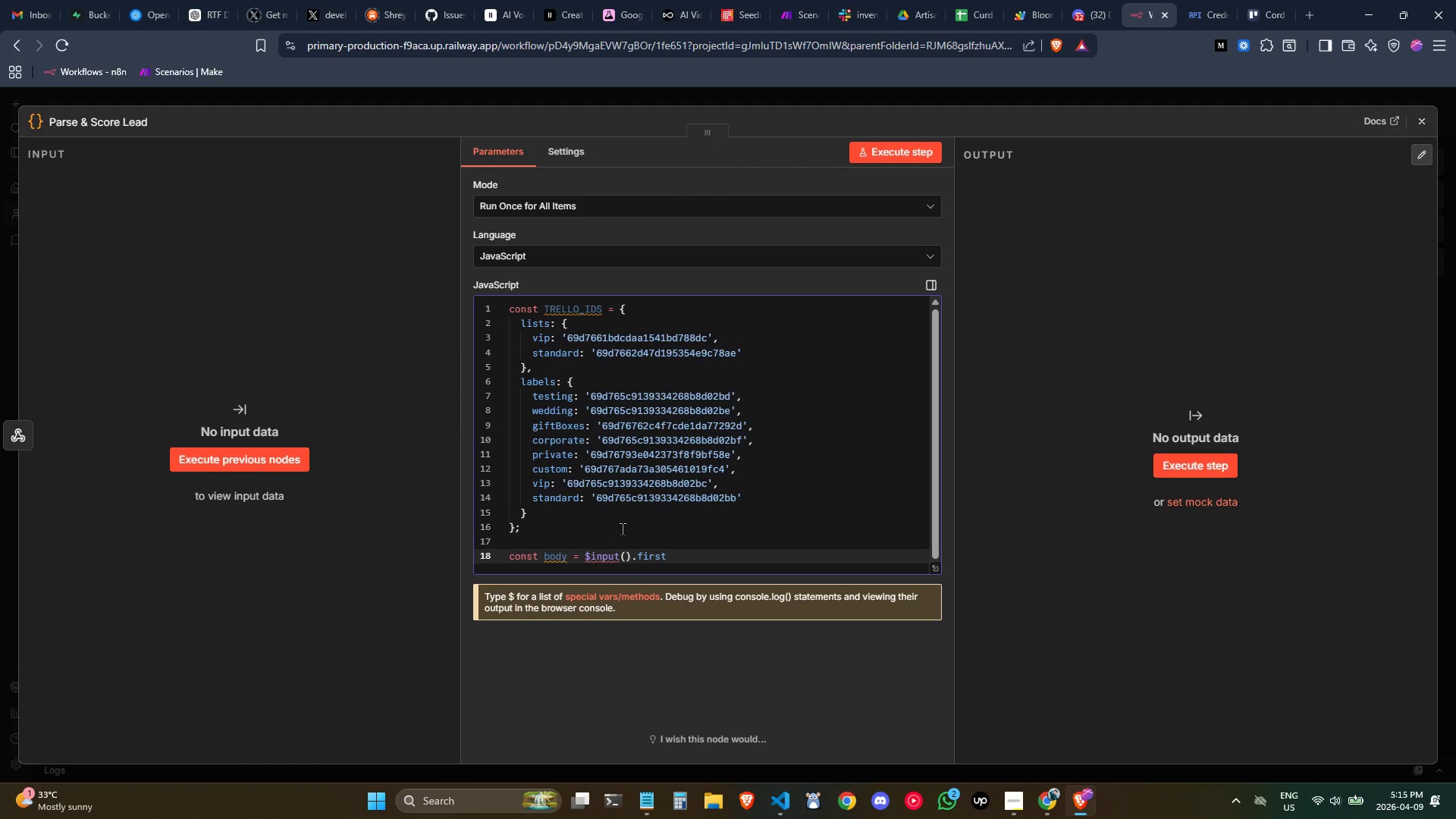 
wait(7.25)
 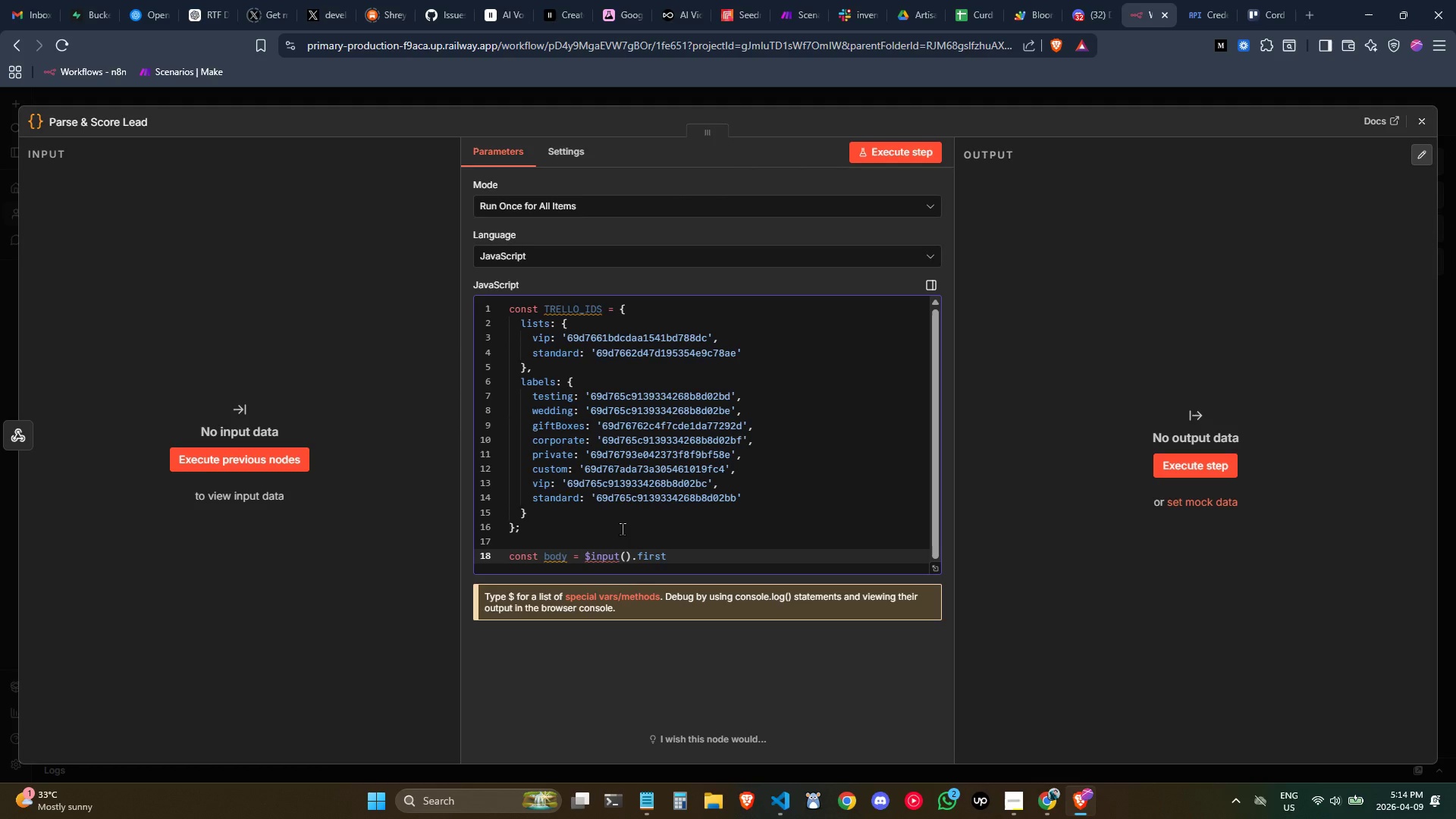 
type(*()
 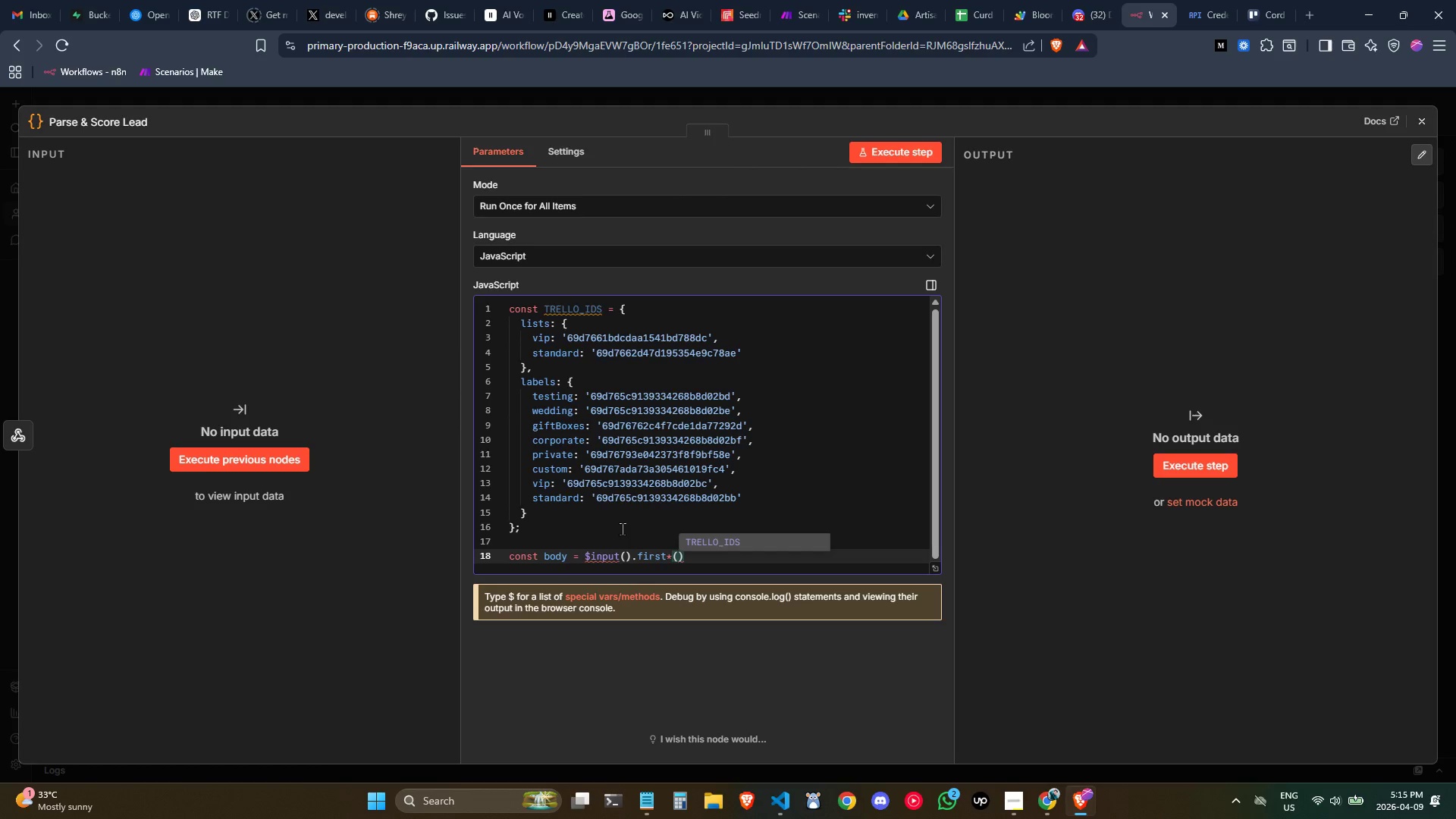 
key(ArrowRight)
 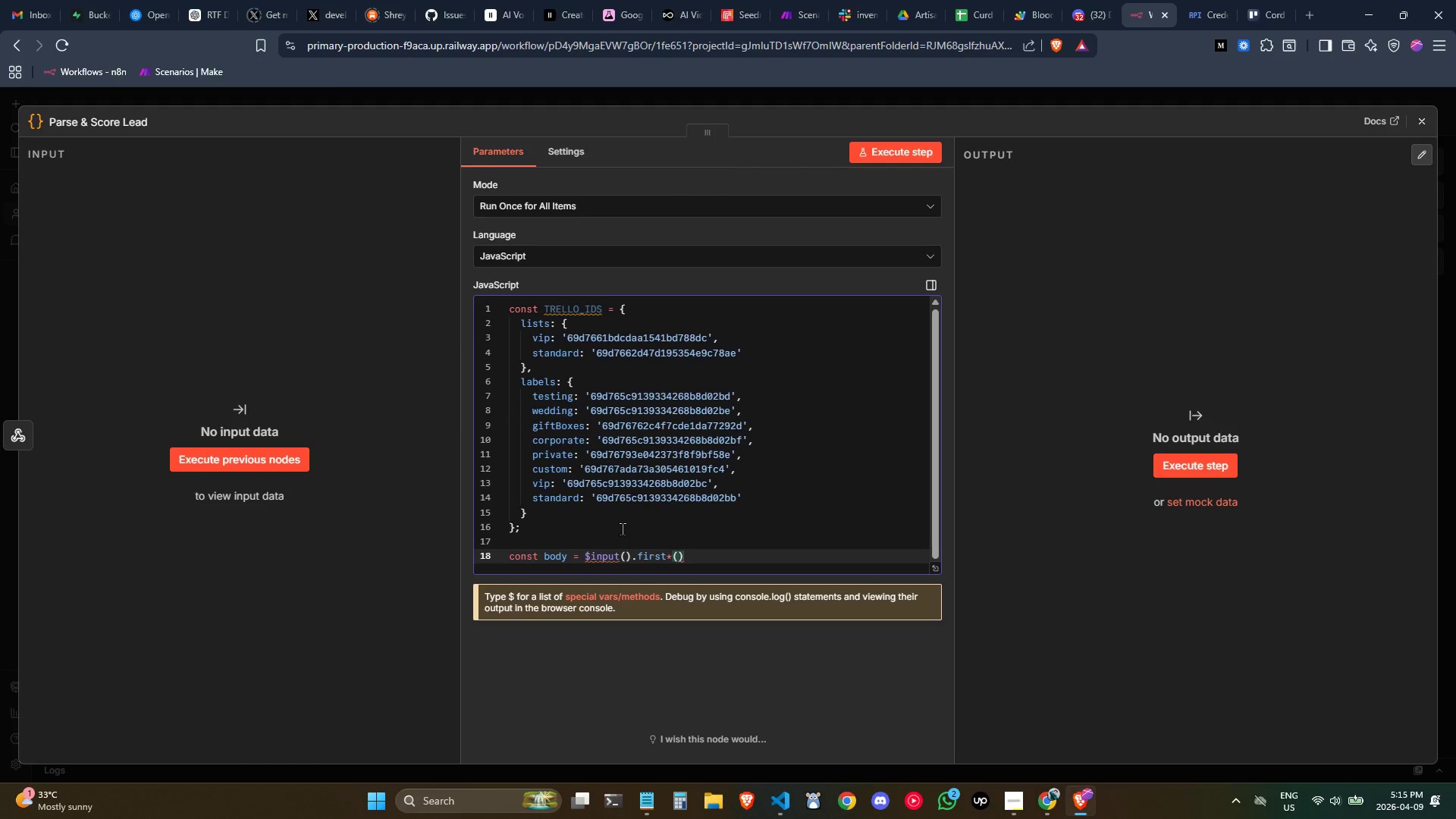 
key(Backspace)
key(Backspace)
key(Backspace)
type(())
 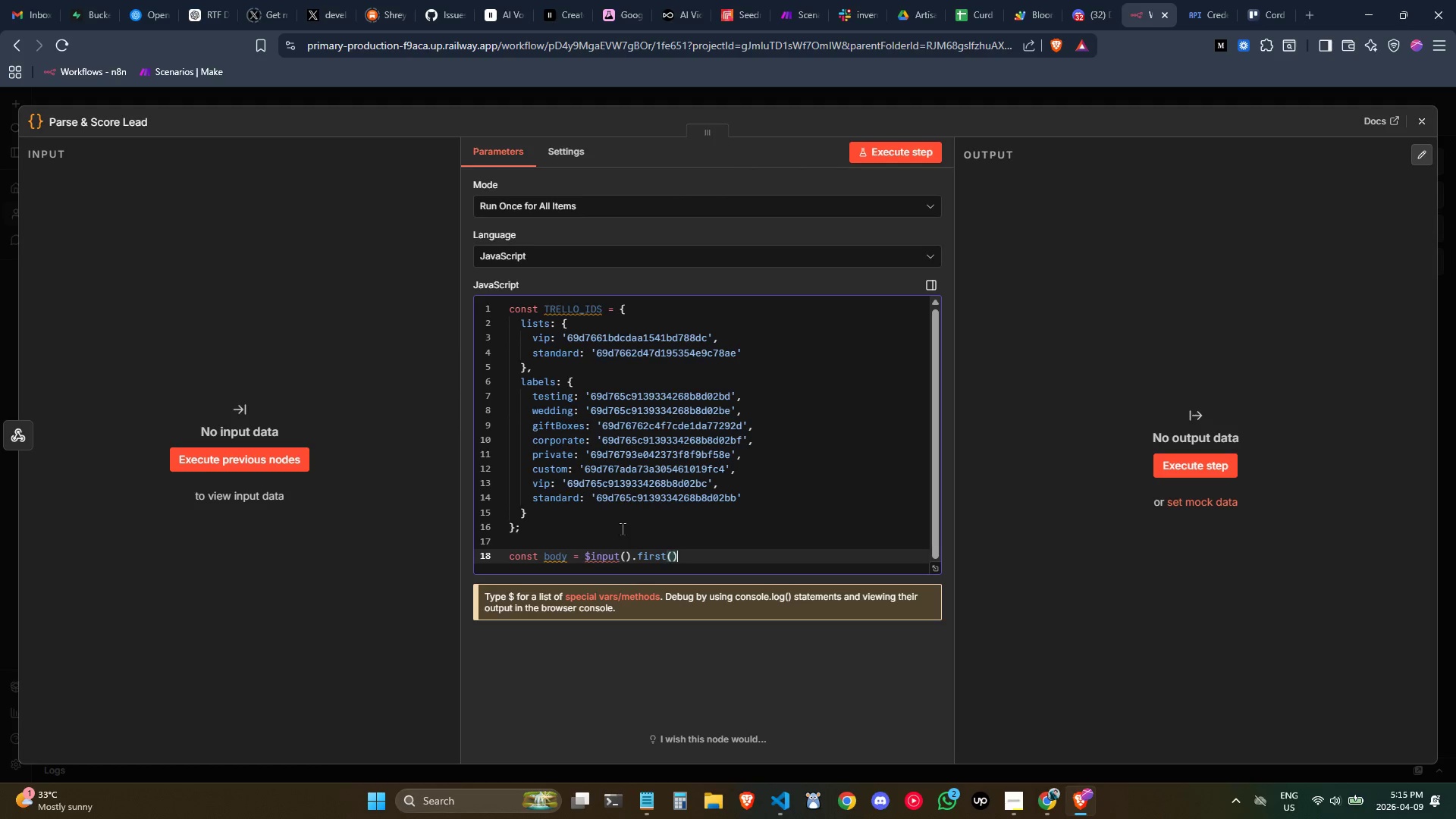 
key(Control+ControlLeft)
 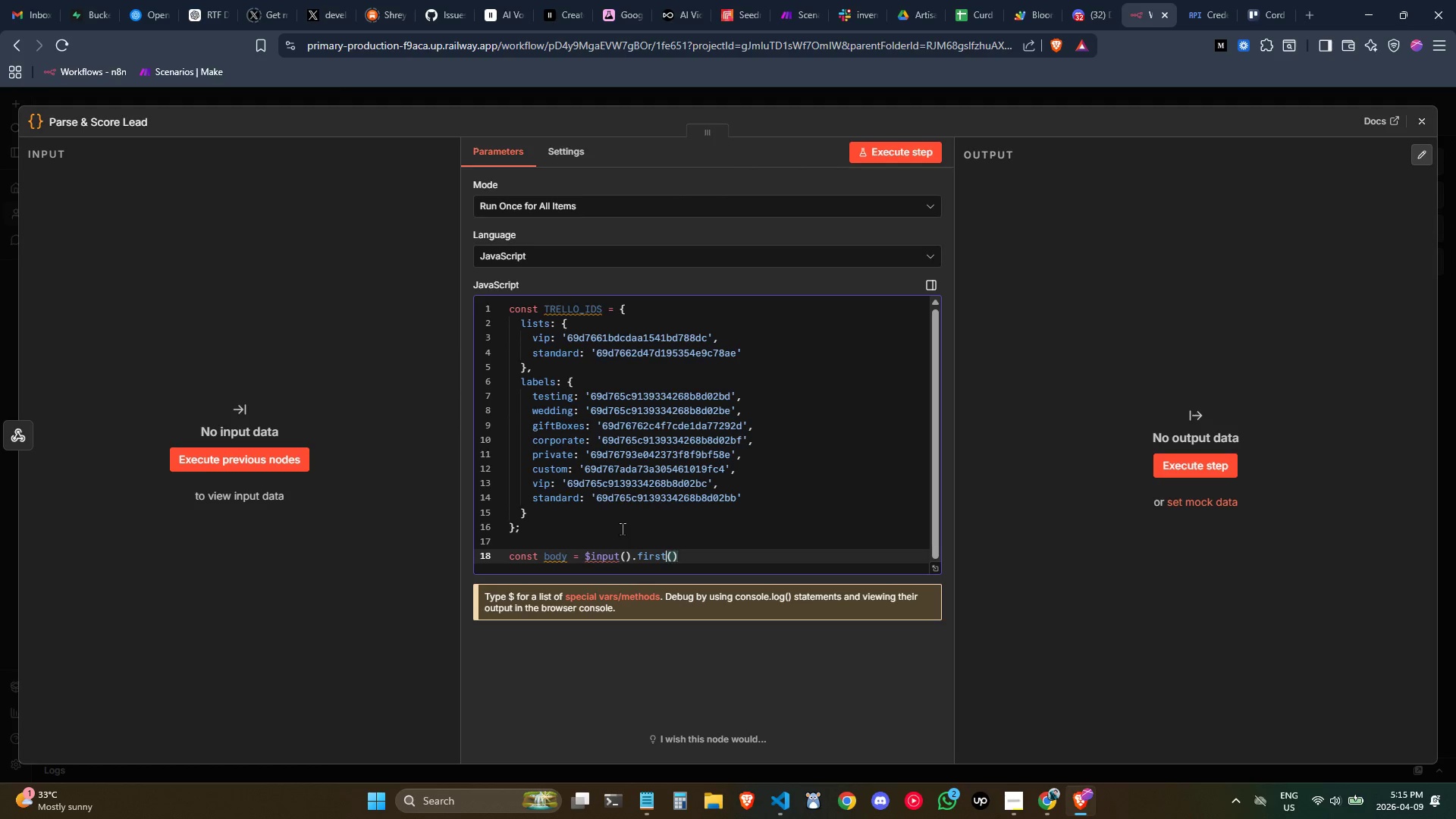 
key(Control+ArrowLeft)
 